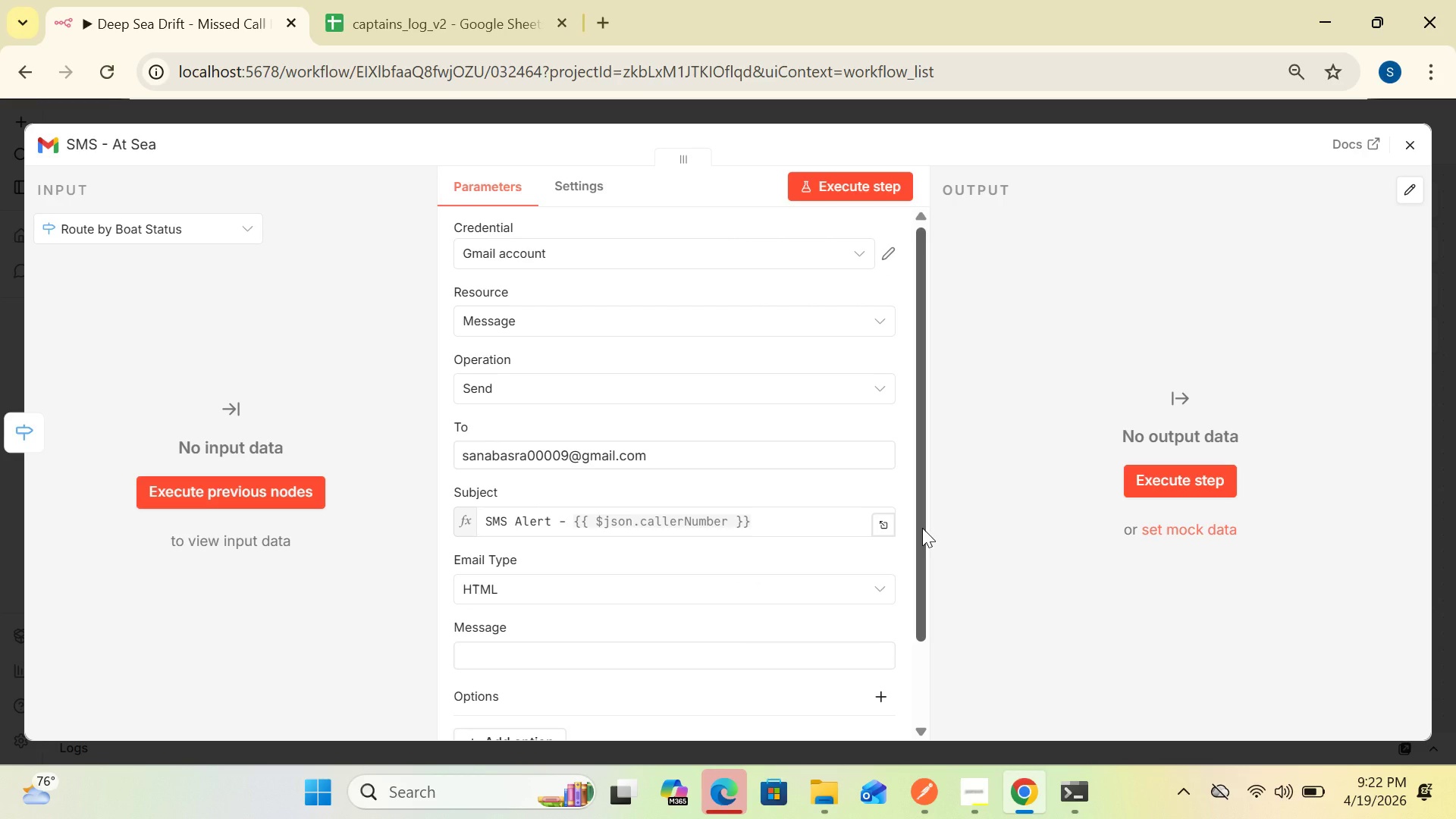 
left_click_drag(start_coordinate=[922, 528], to_coordinate=[925, 631])
 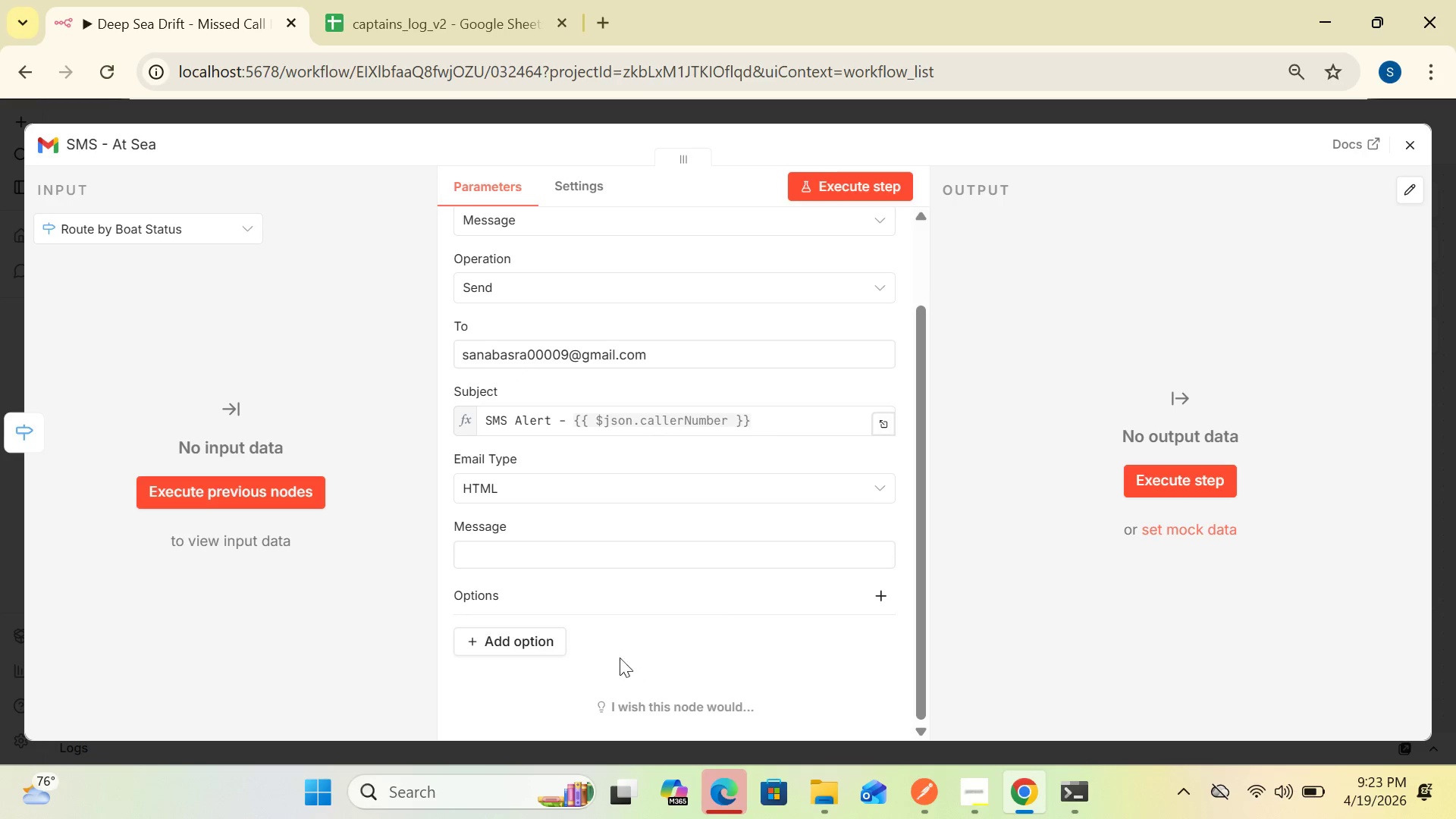 
wait(6.16)
 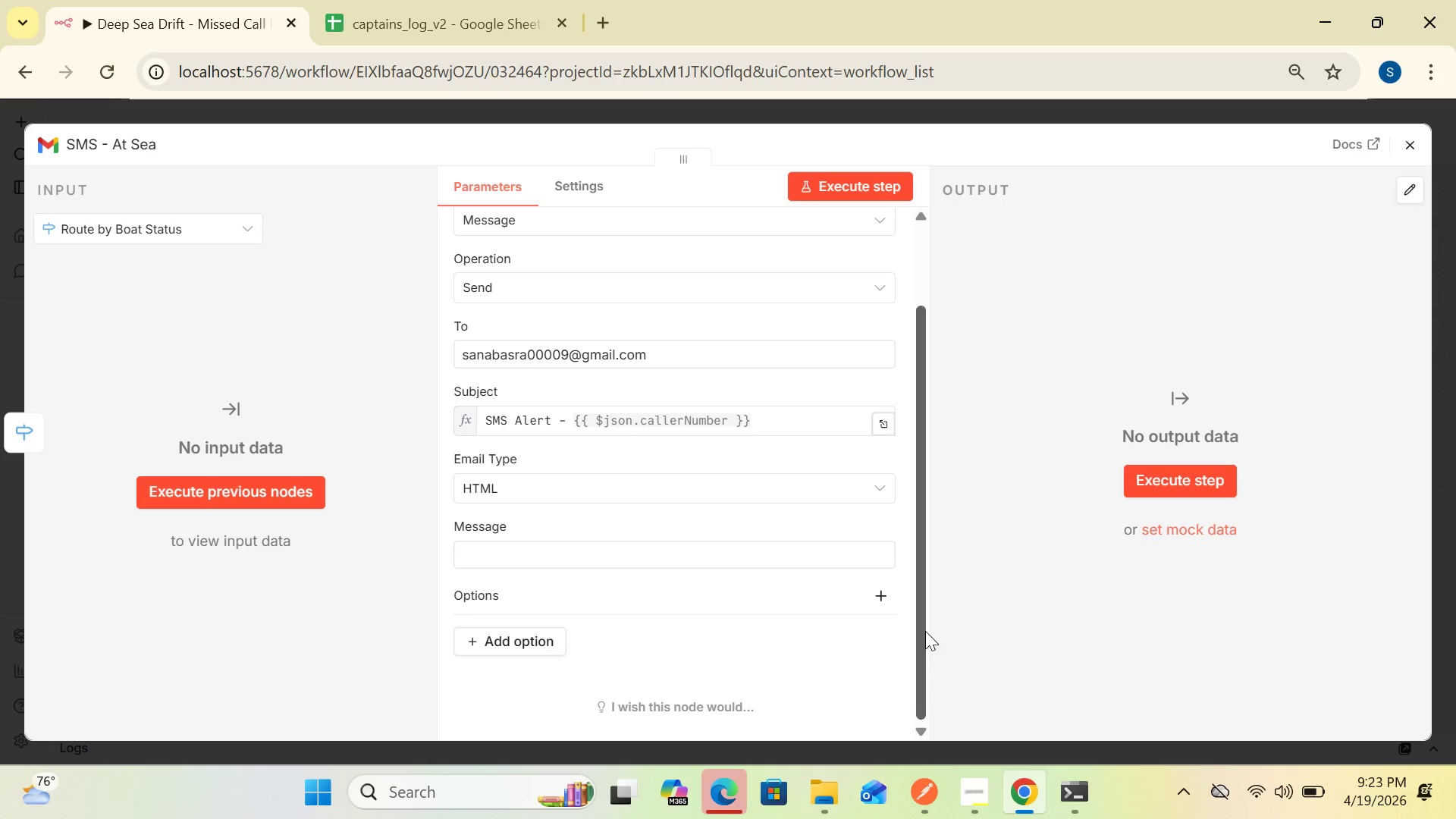 
left_click([677, 551])
 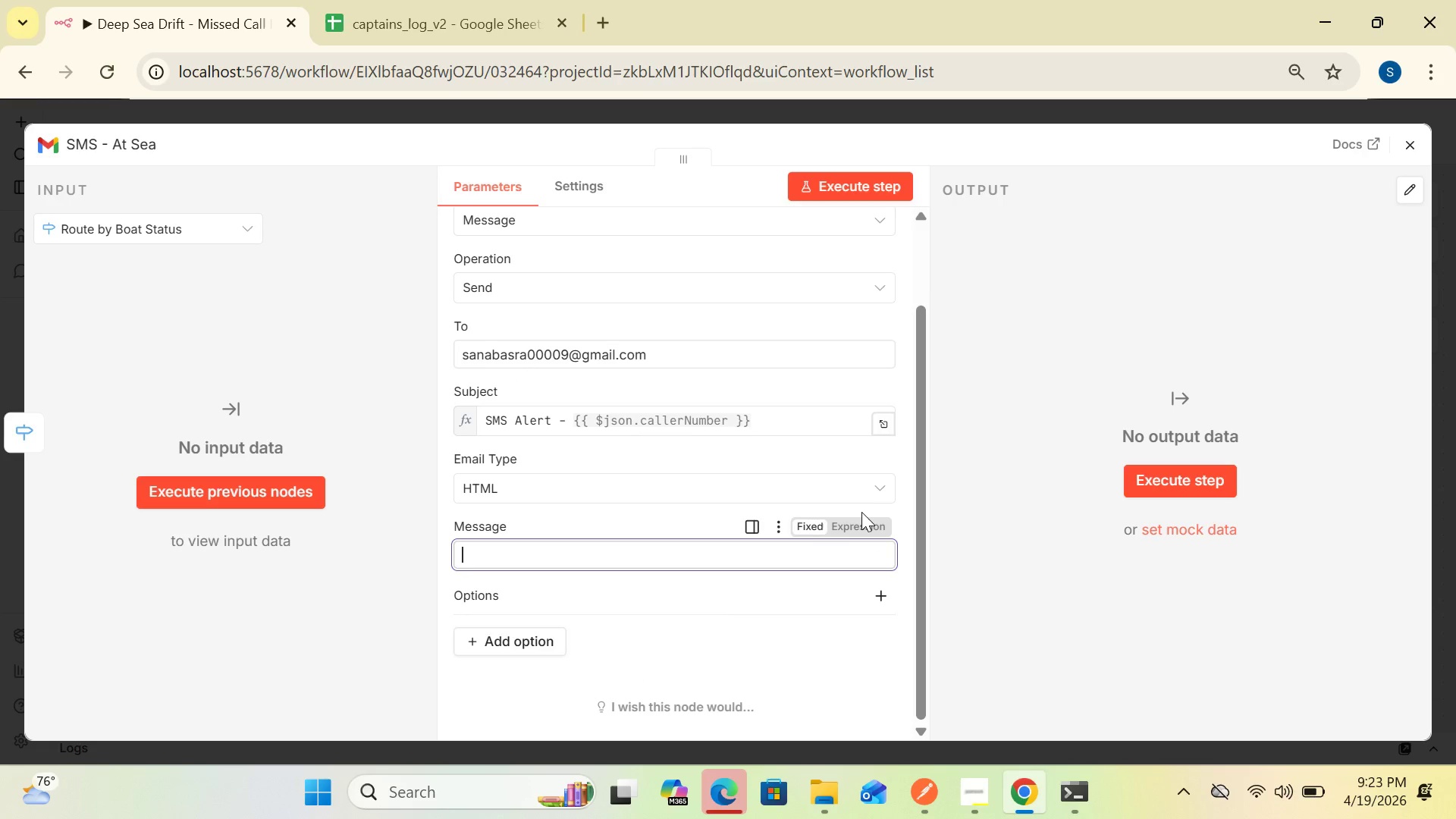 
left_click([861, 512])
 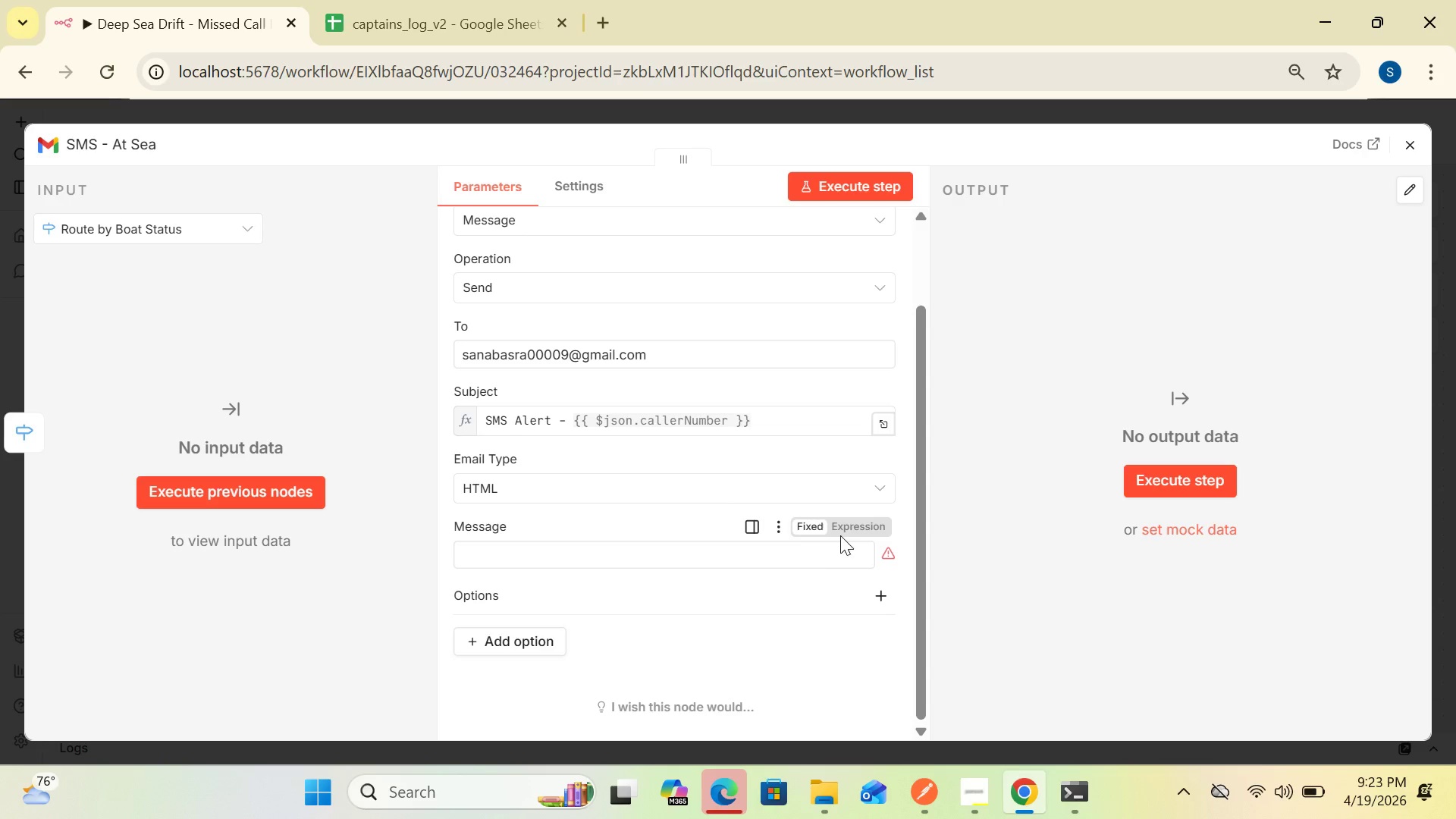 
left_click([841, 532])
 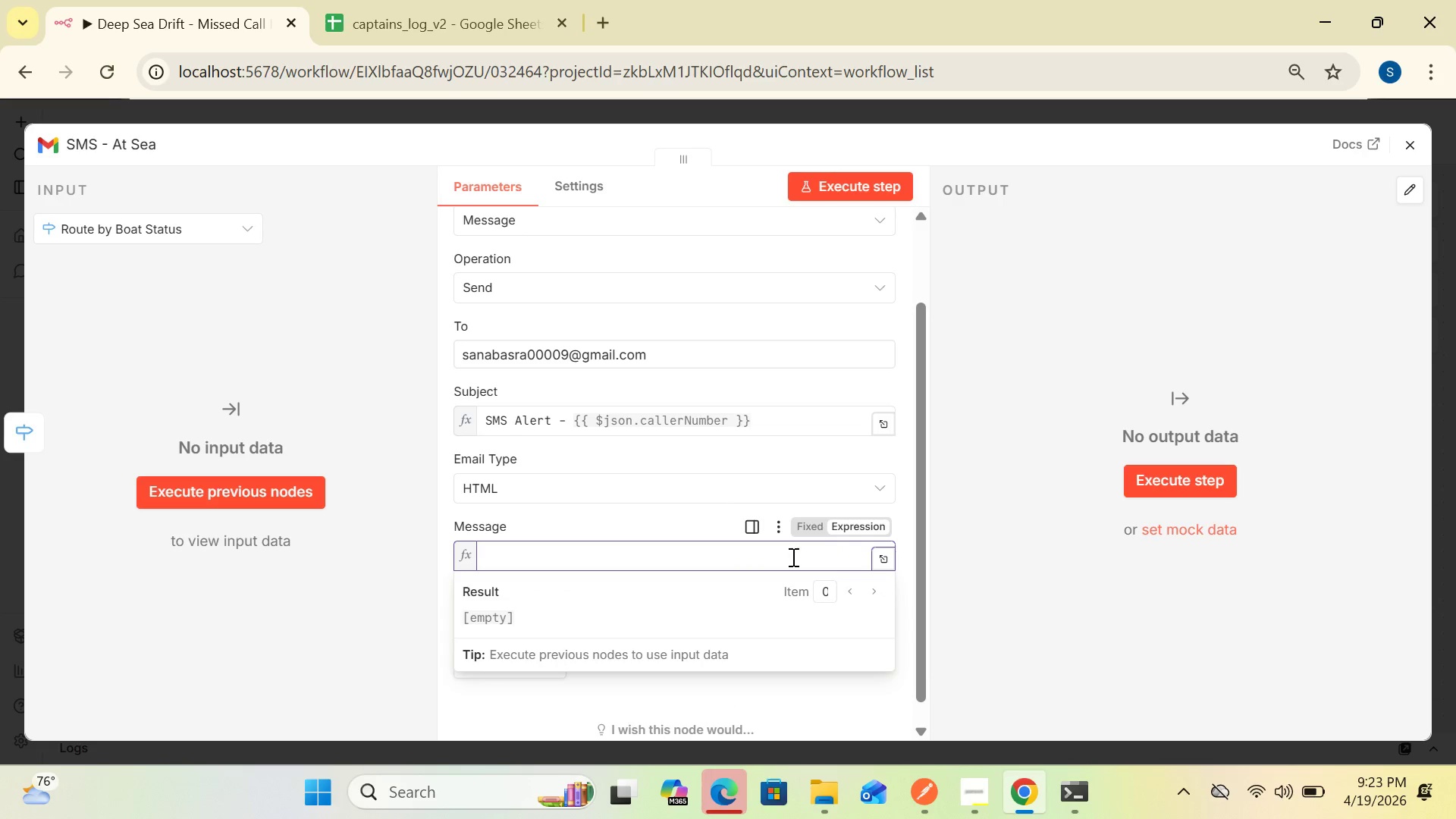 
wait(8.06)
 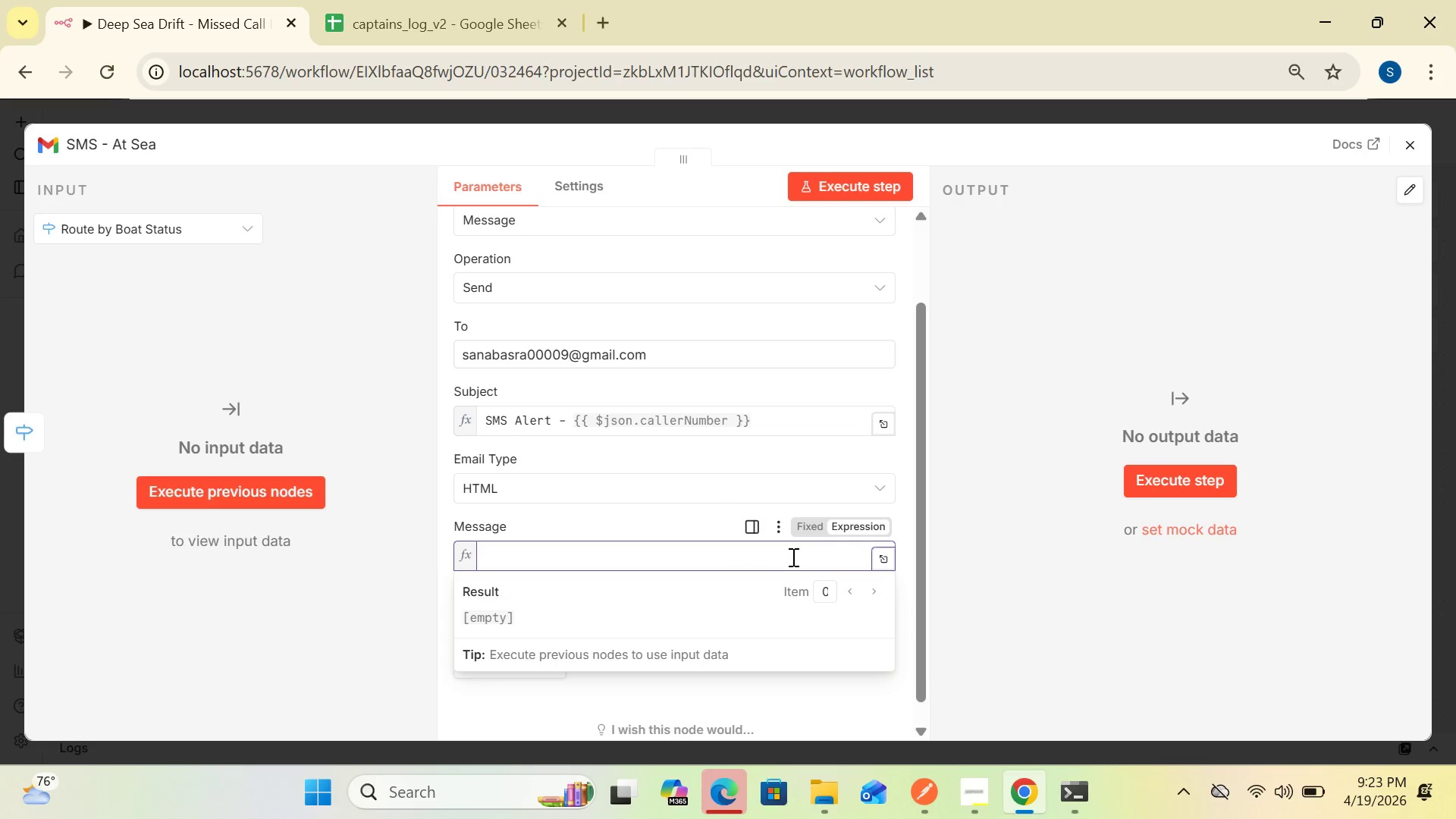 
type(Hi!)
 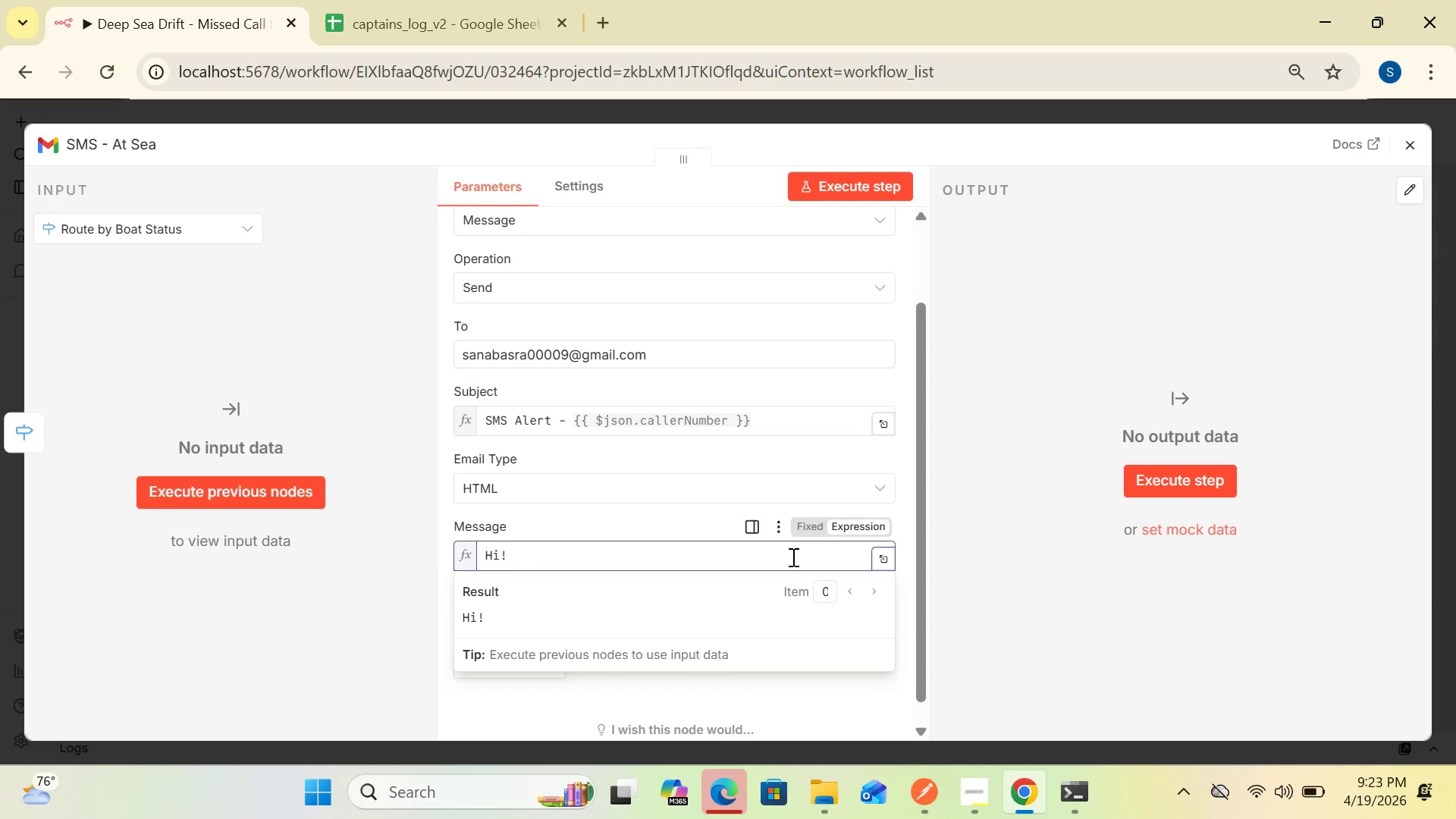 
type(You've reached Deep Sea Drift Charters.)
 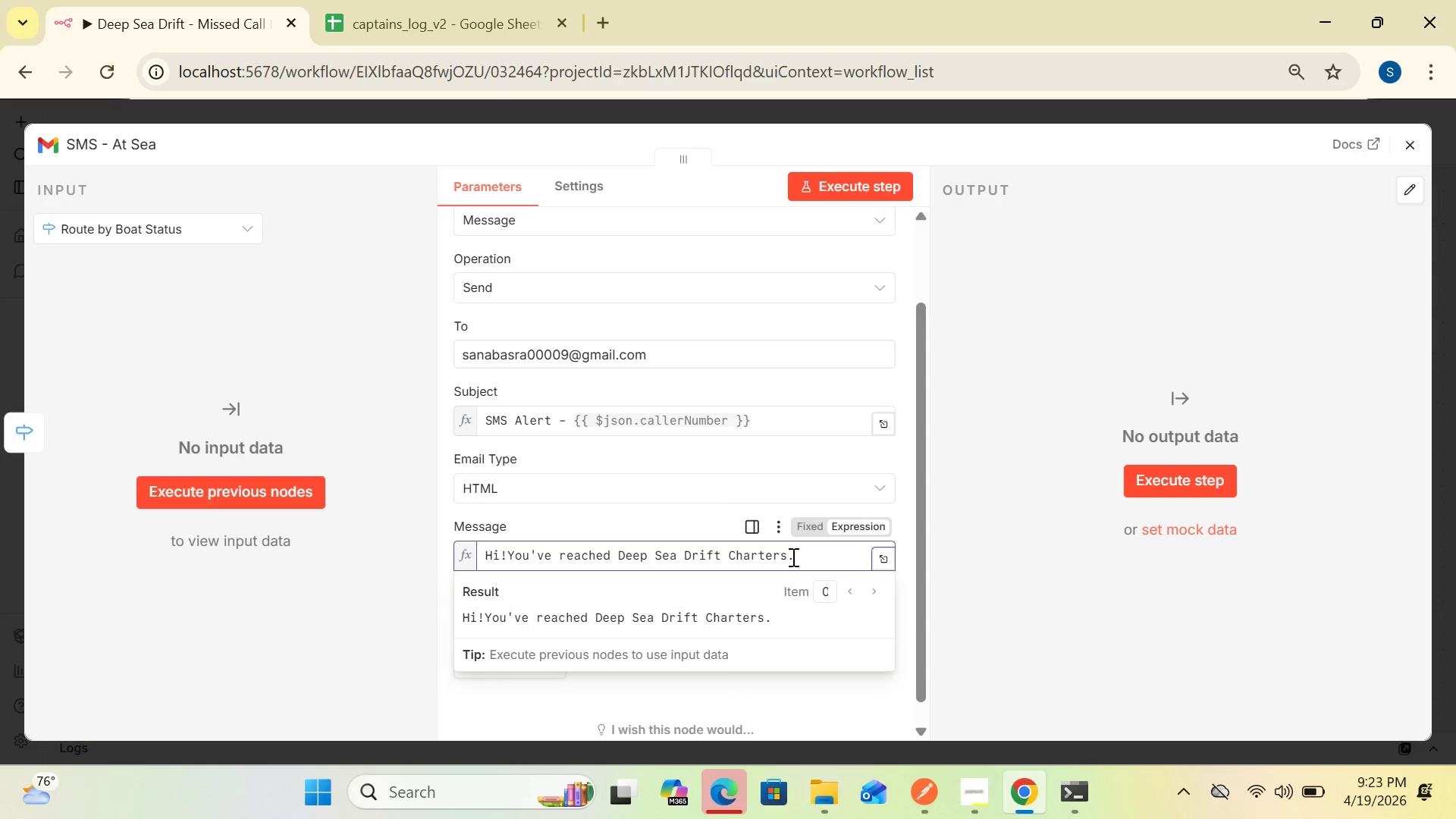 
type(Captain is currently at sea and a)
key(Backspace)
type(off-grid)
 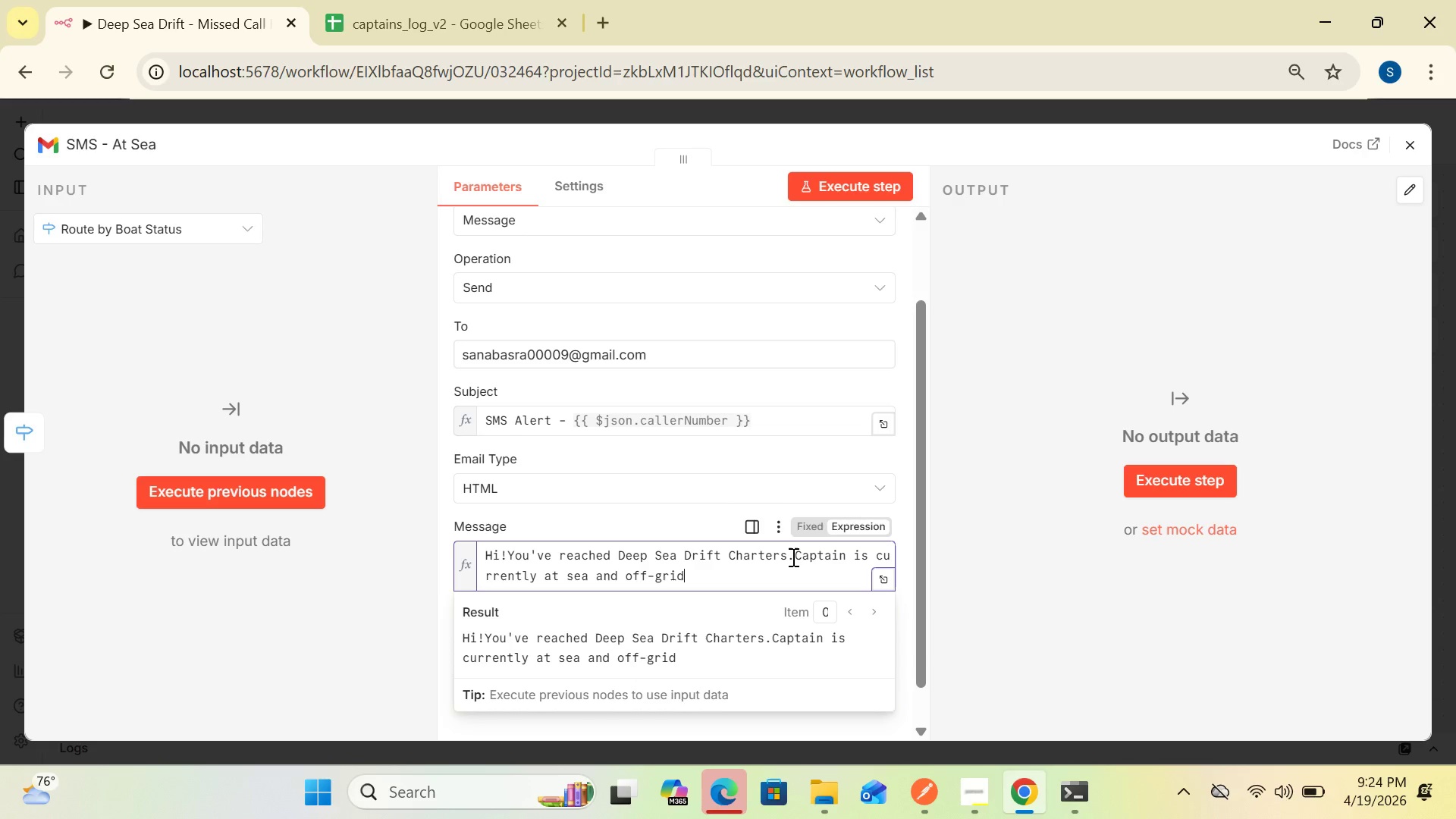 
type(.Expected return:)
 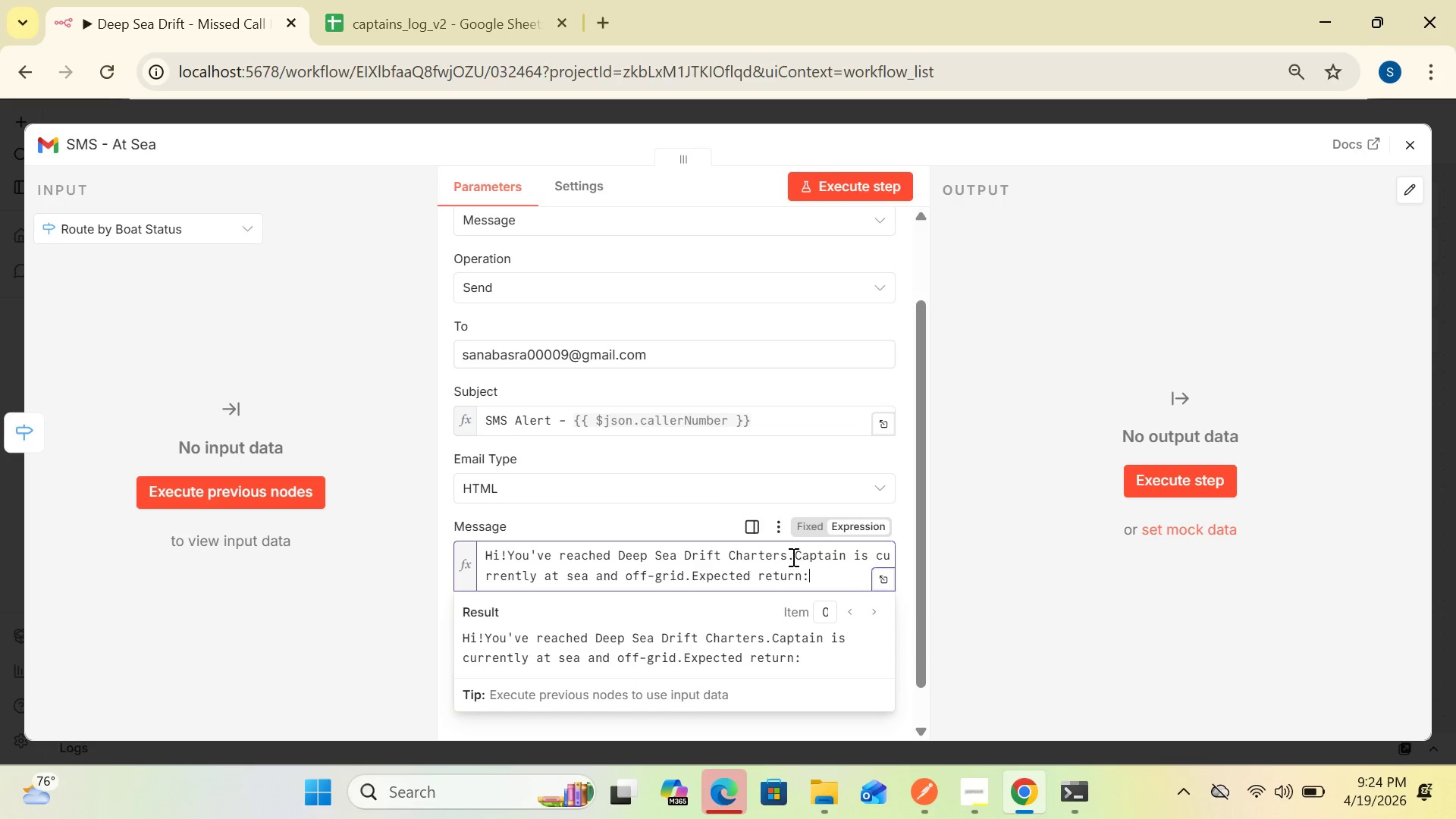 
wait(6.33)
 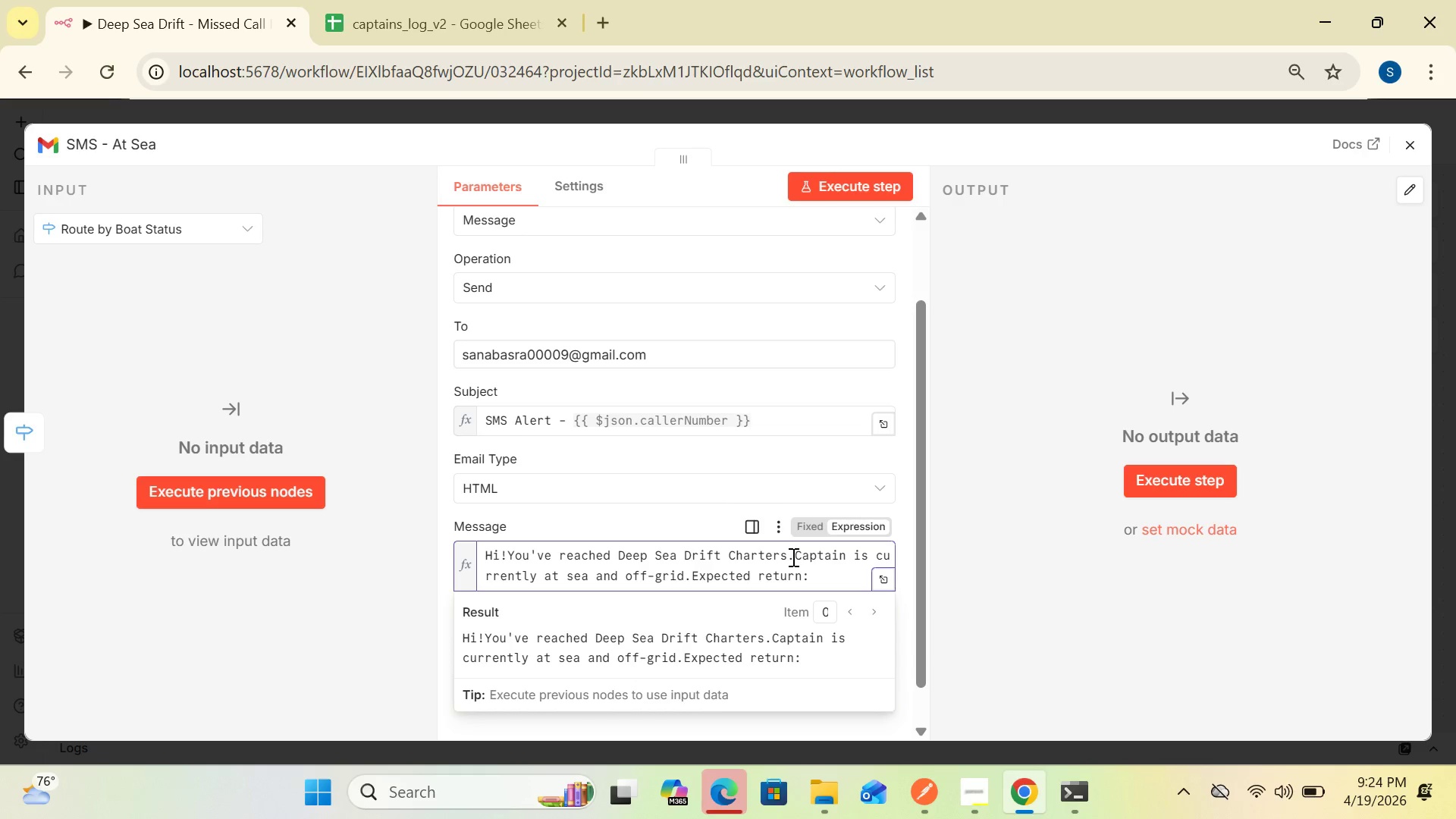 
type({{$json.returnTime}}.)
 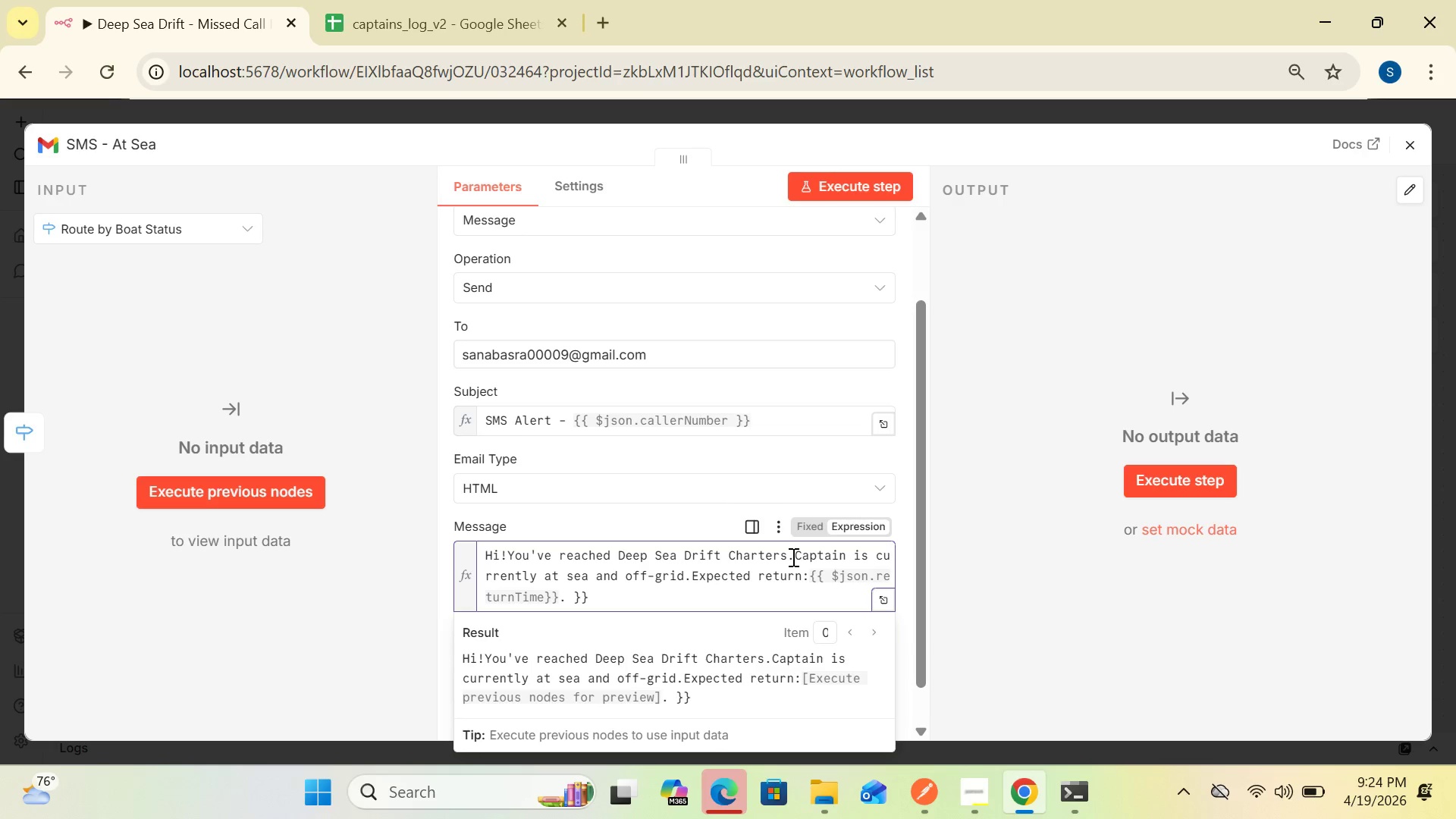 
key(CapsLock)
 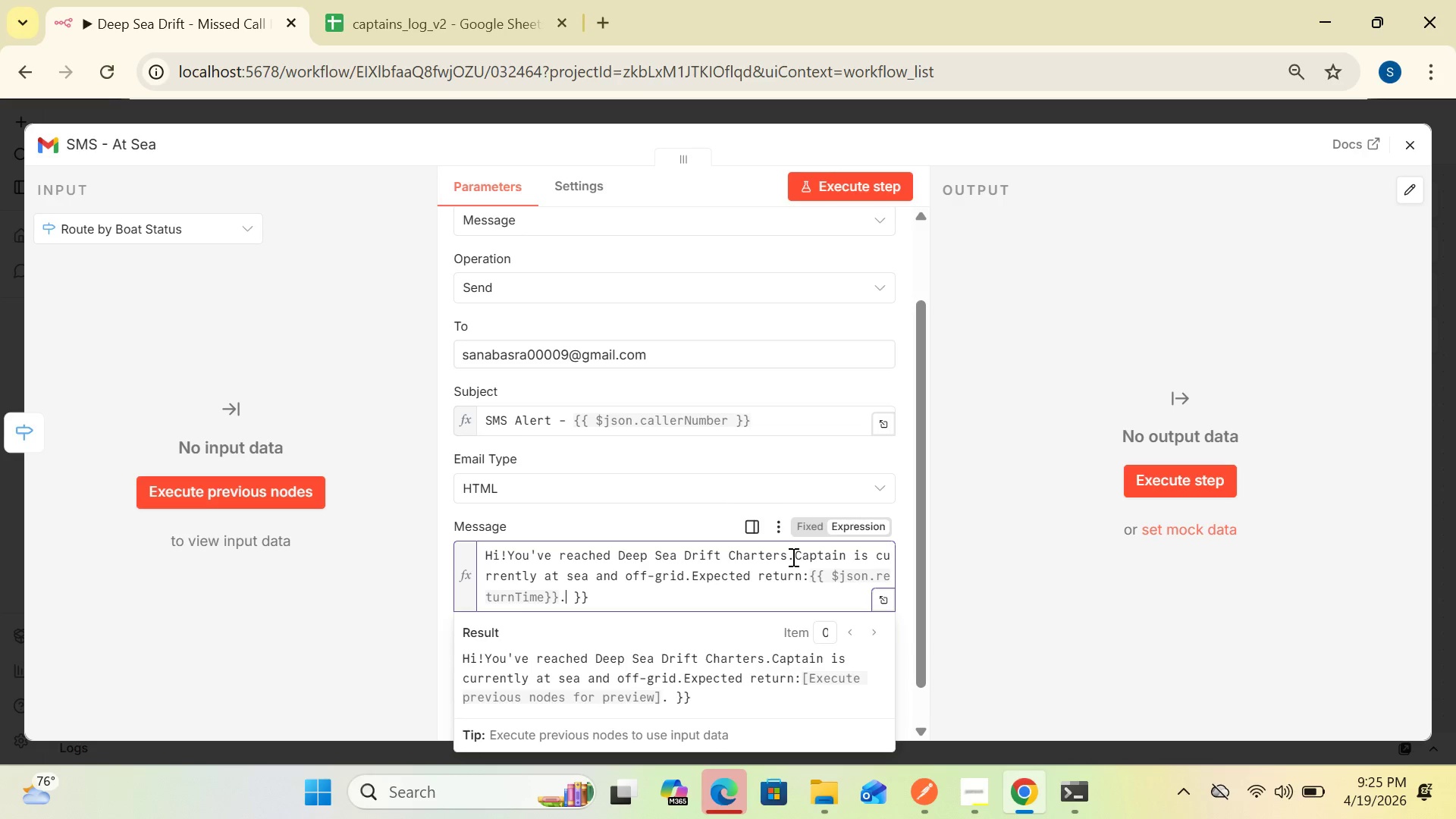 
key(W)
 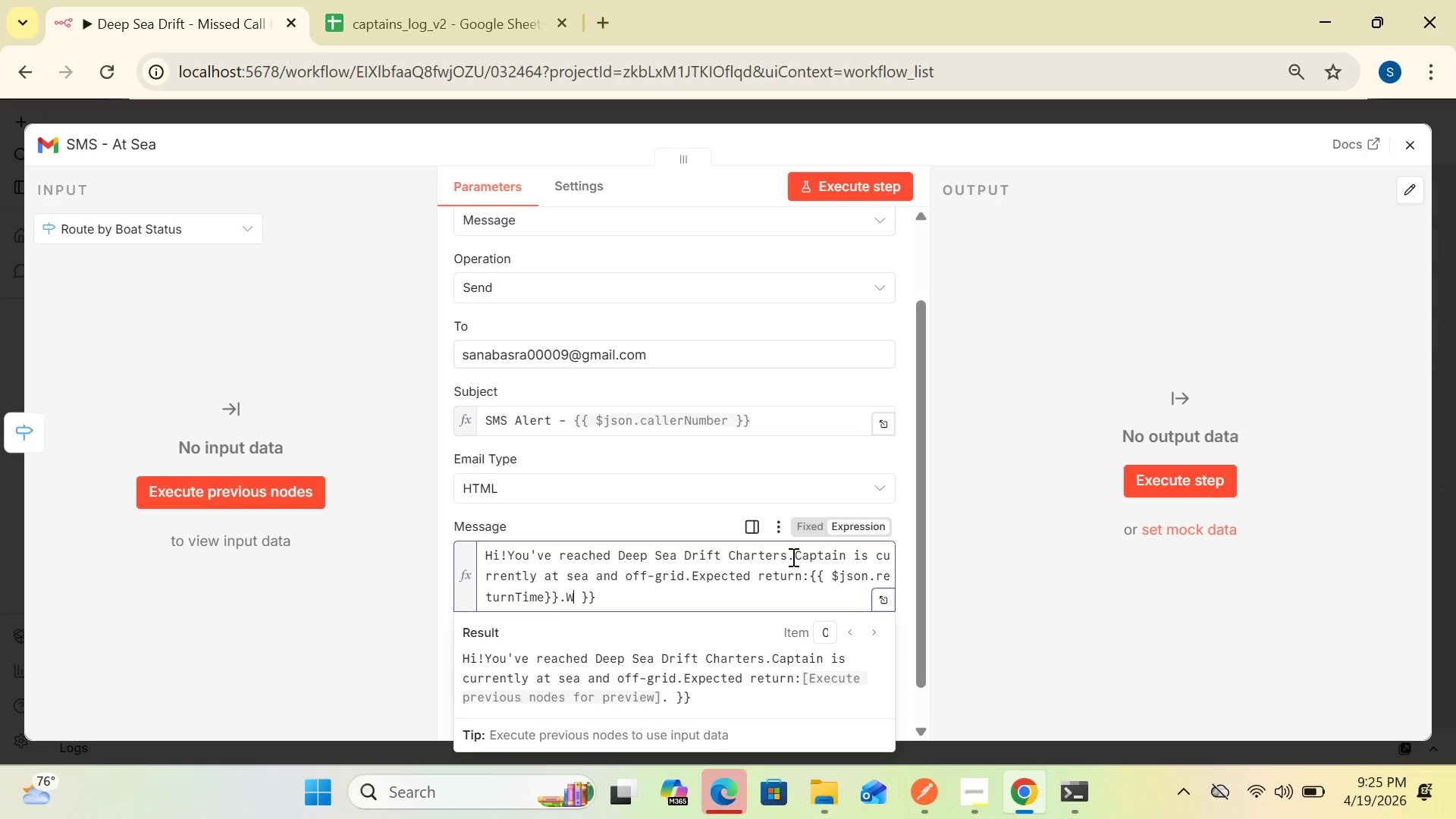 
key(CapsLock)
 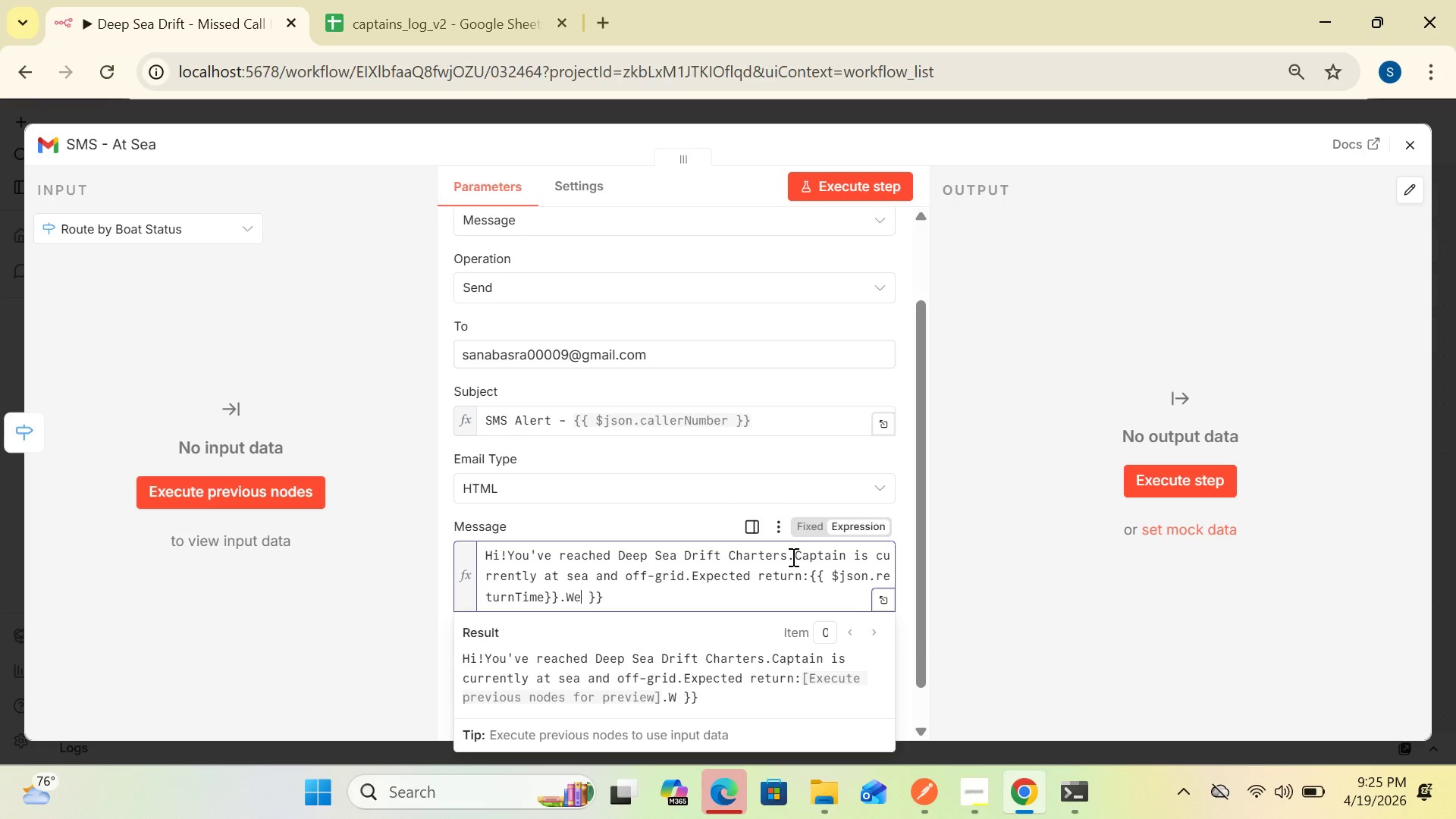 
key(E)
 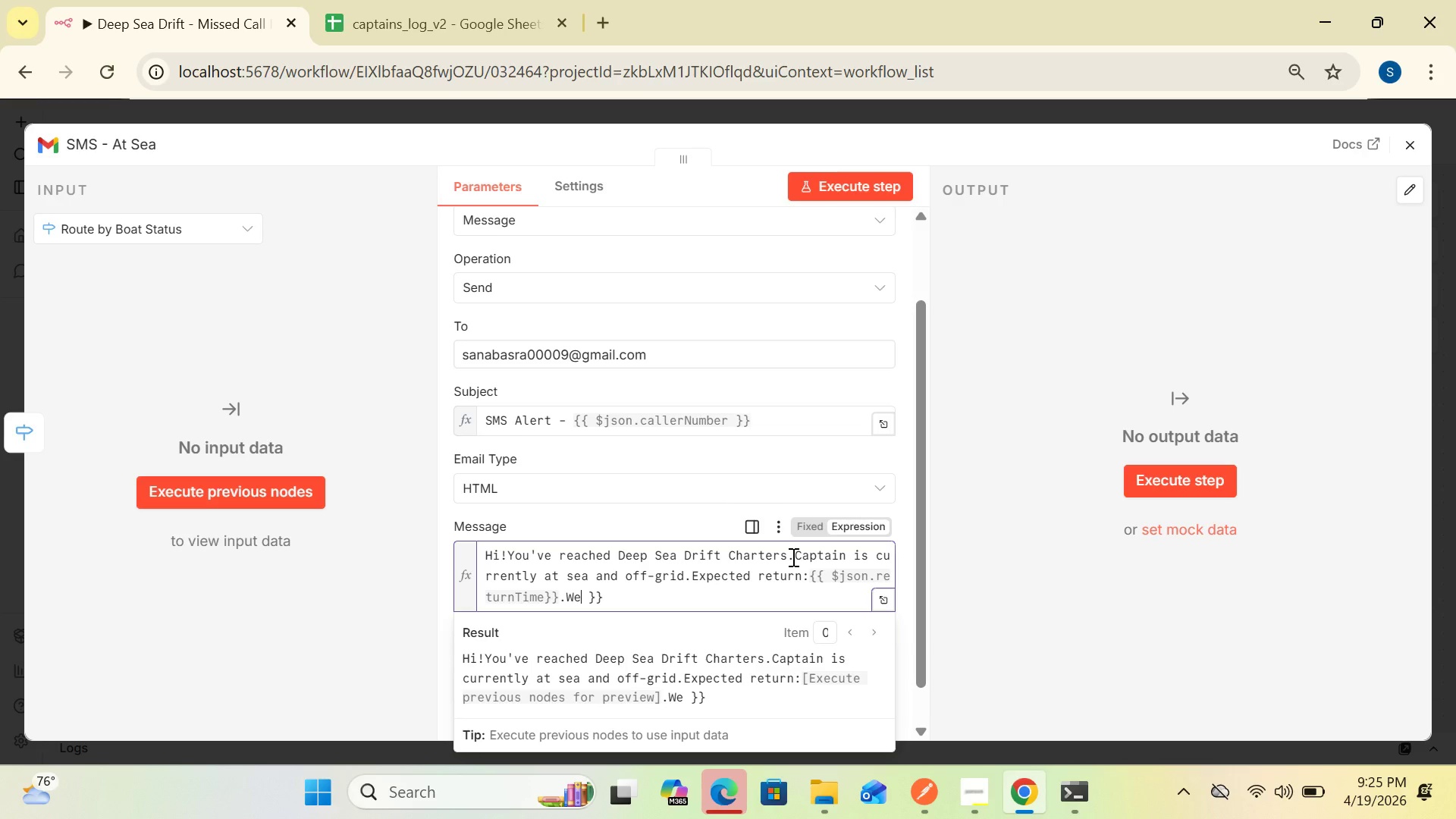 
type('ll call you back shortly)
 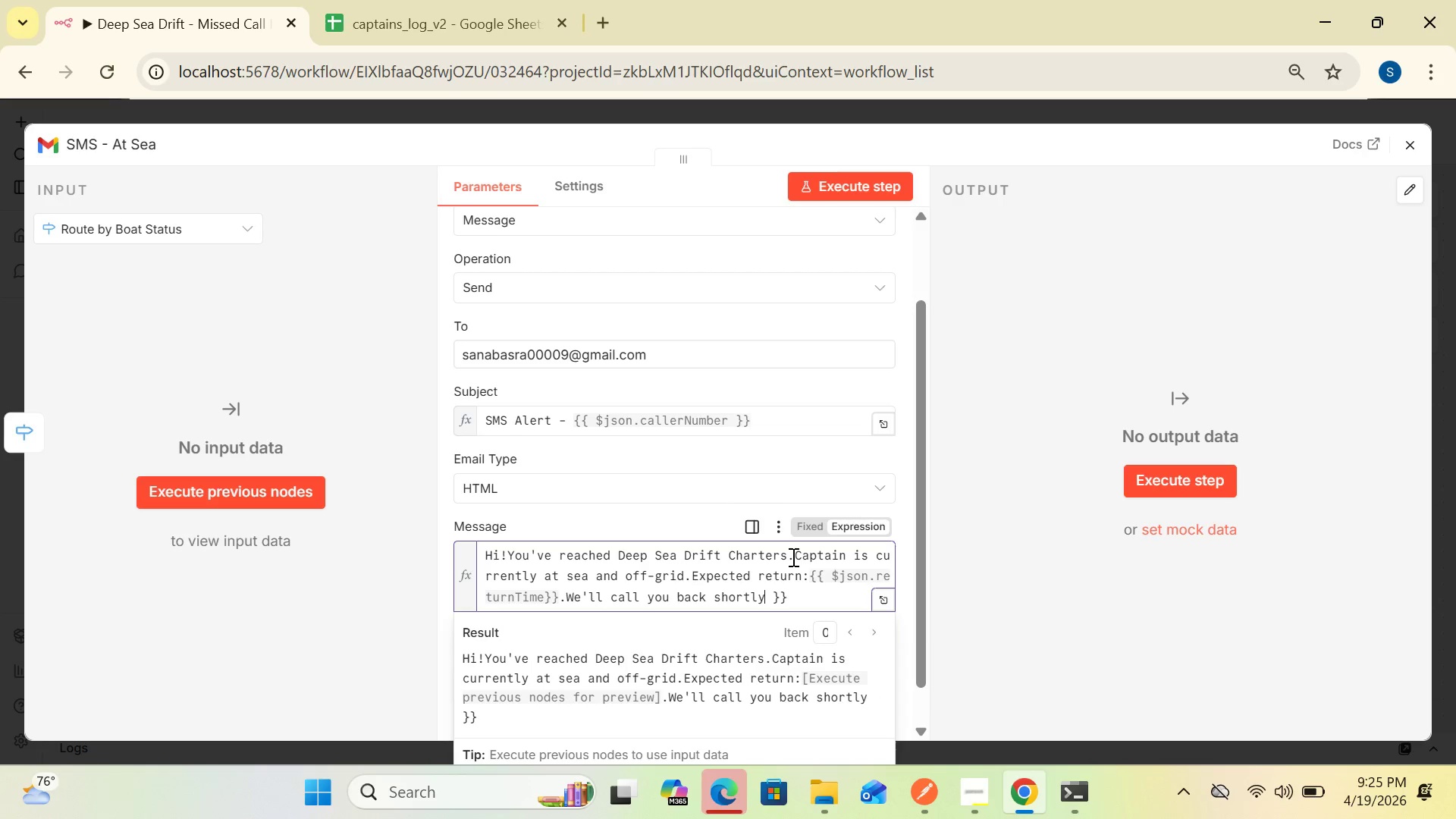 
type(!Book ahead)
 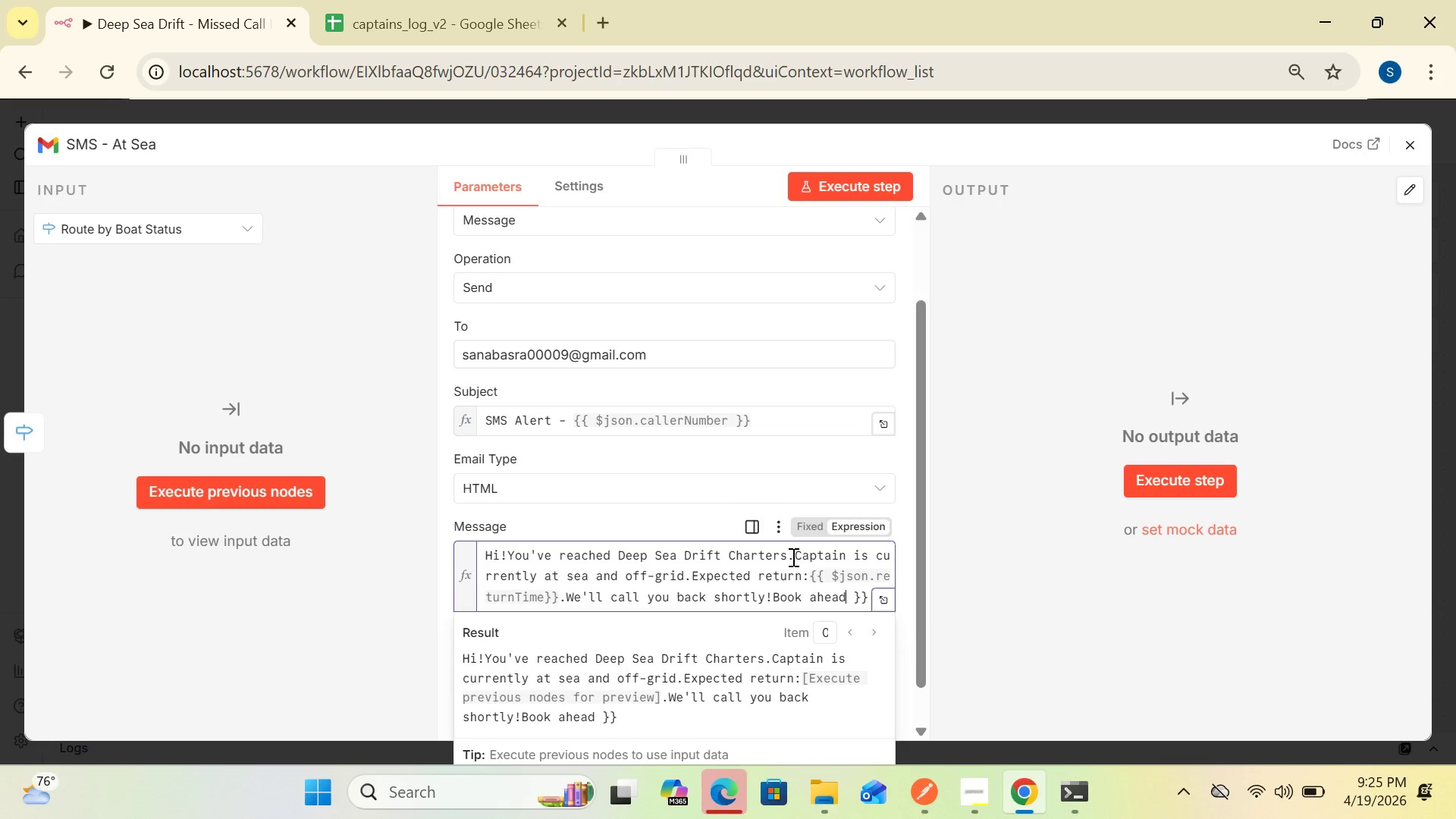 
wait(9.17)
 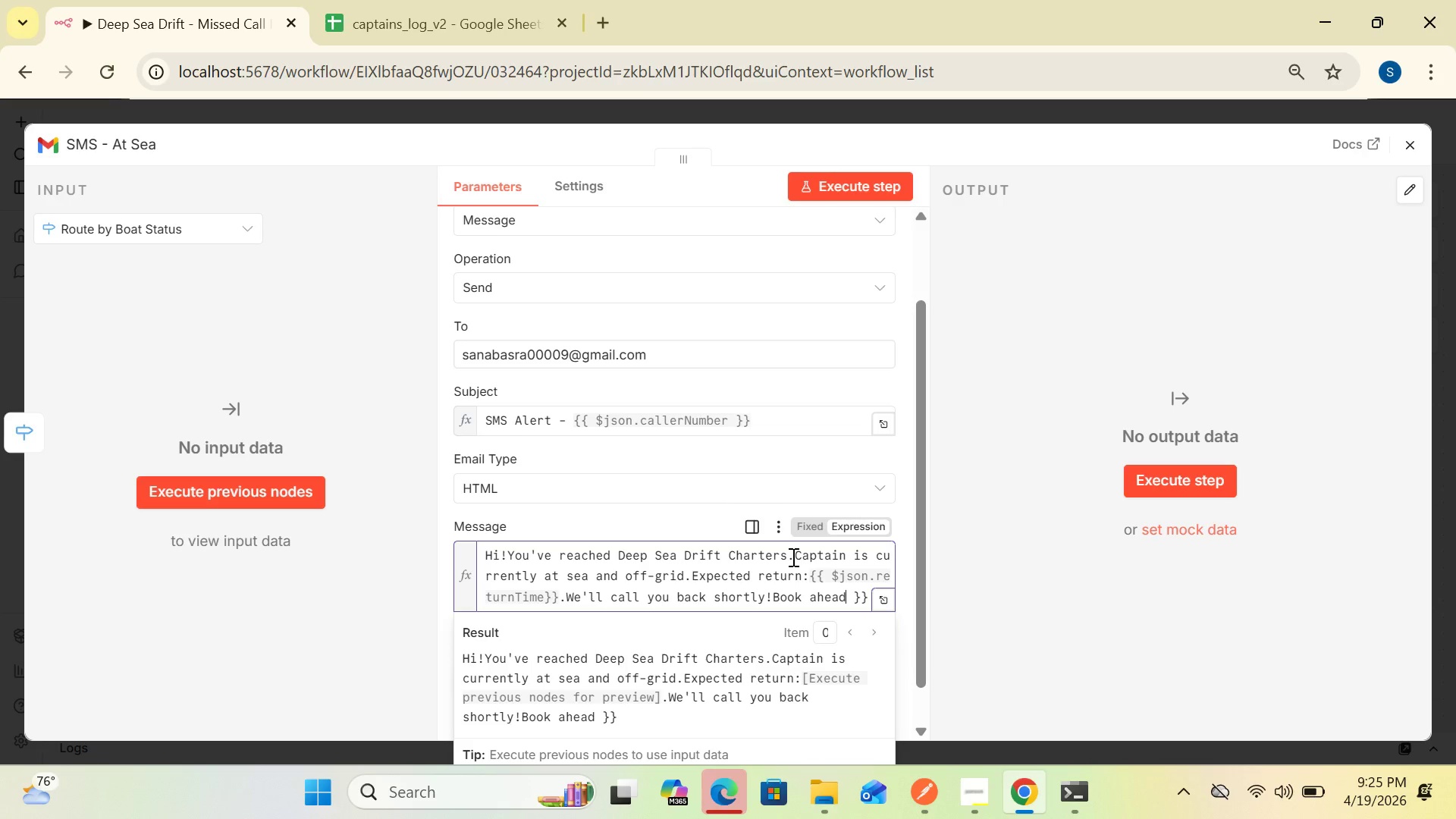 
key(Semicolon)
 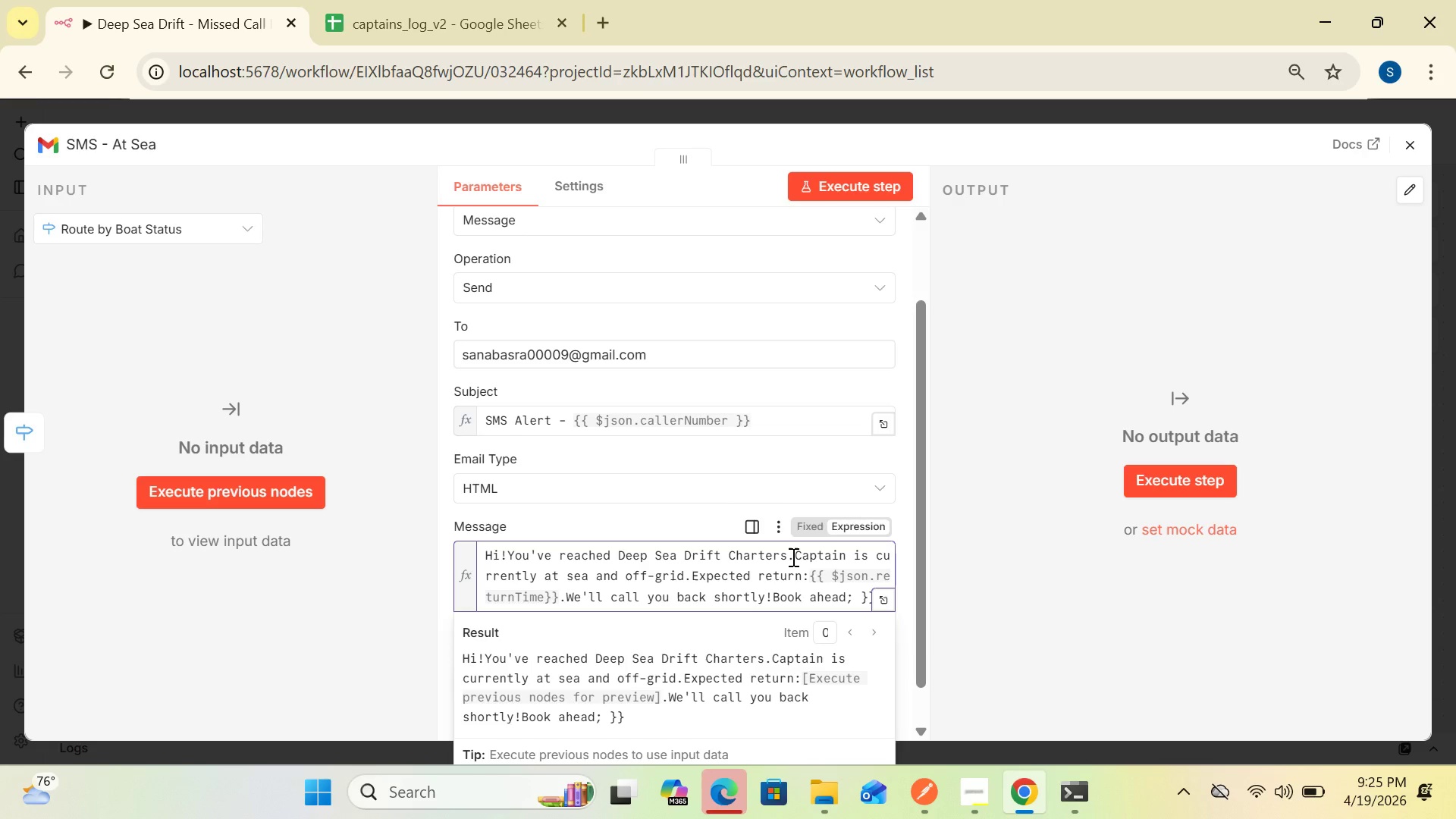 
key(Backspace)
 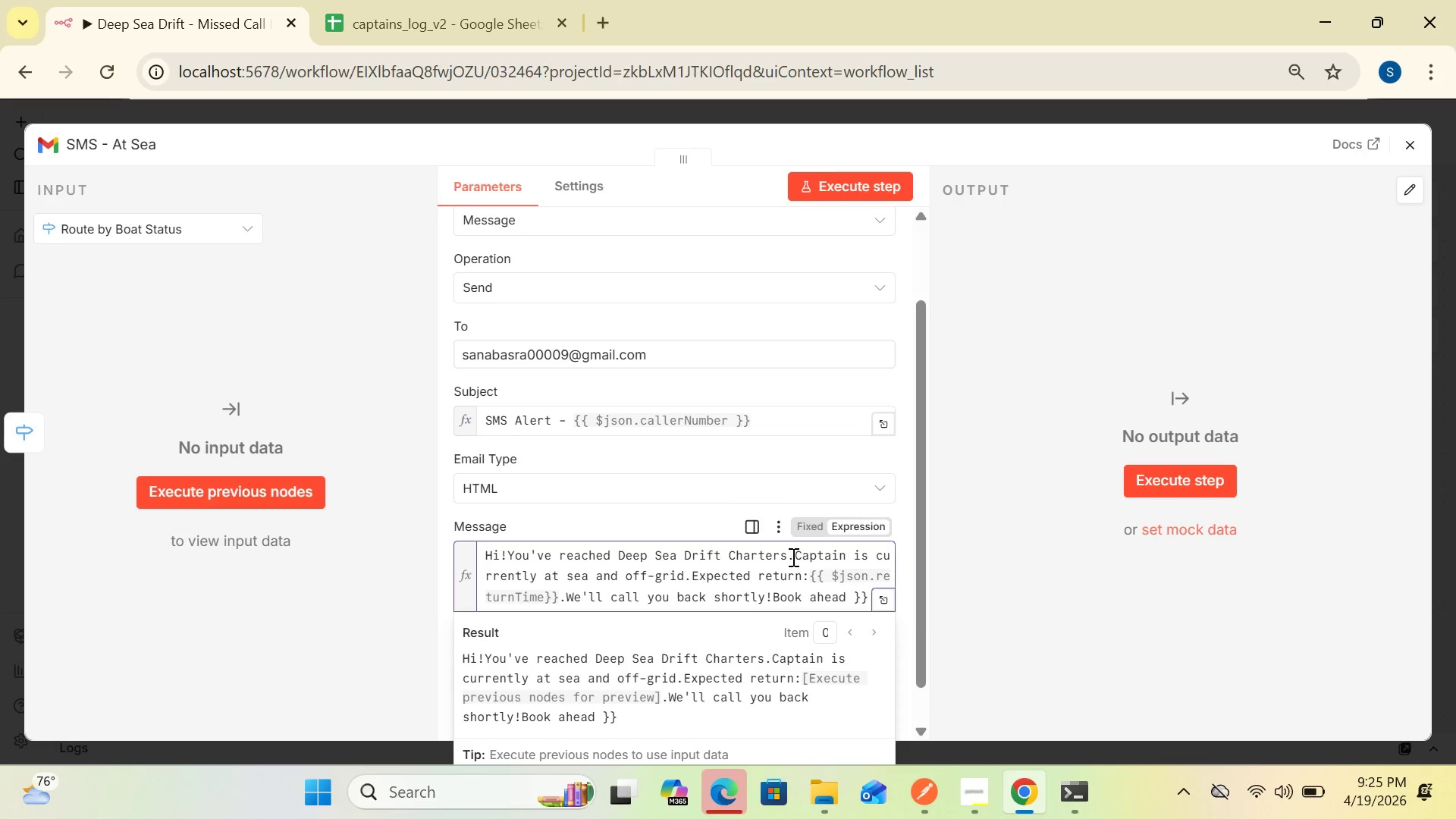 
key(Shift+Semicolon)
 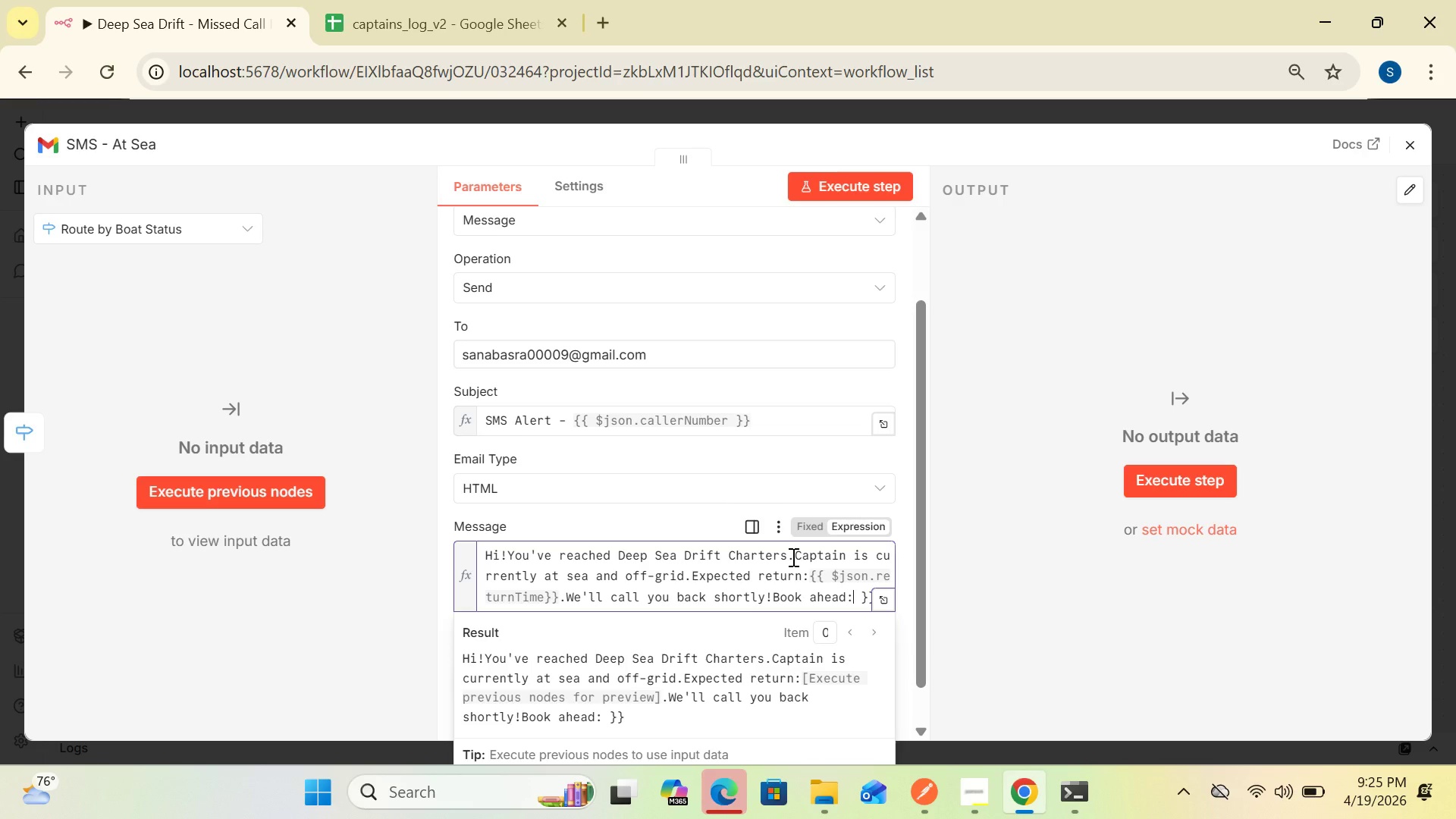 
wait(5.2)
 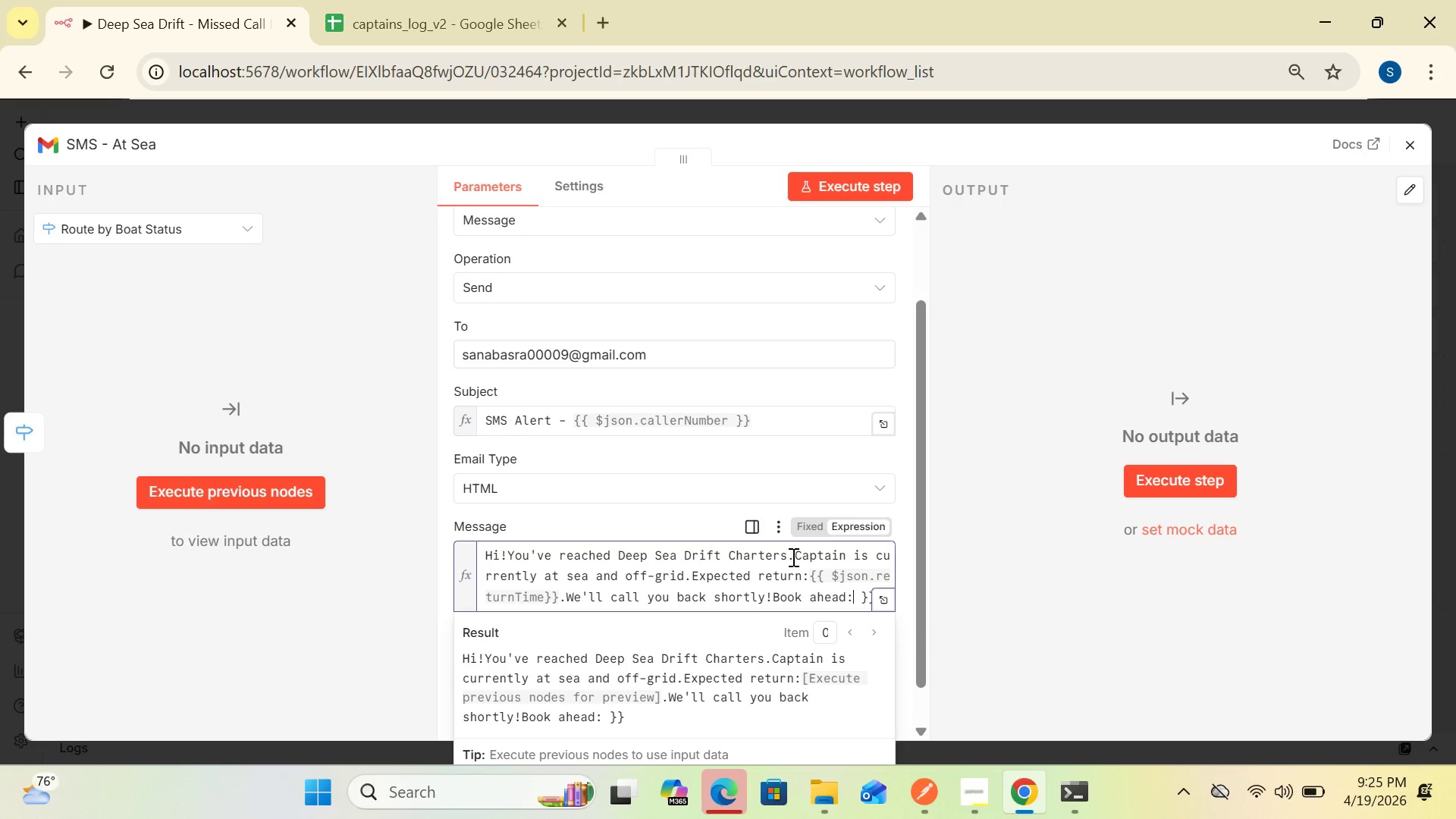 
type({{$json.bookingLink}})
 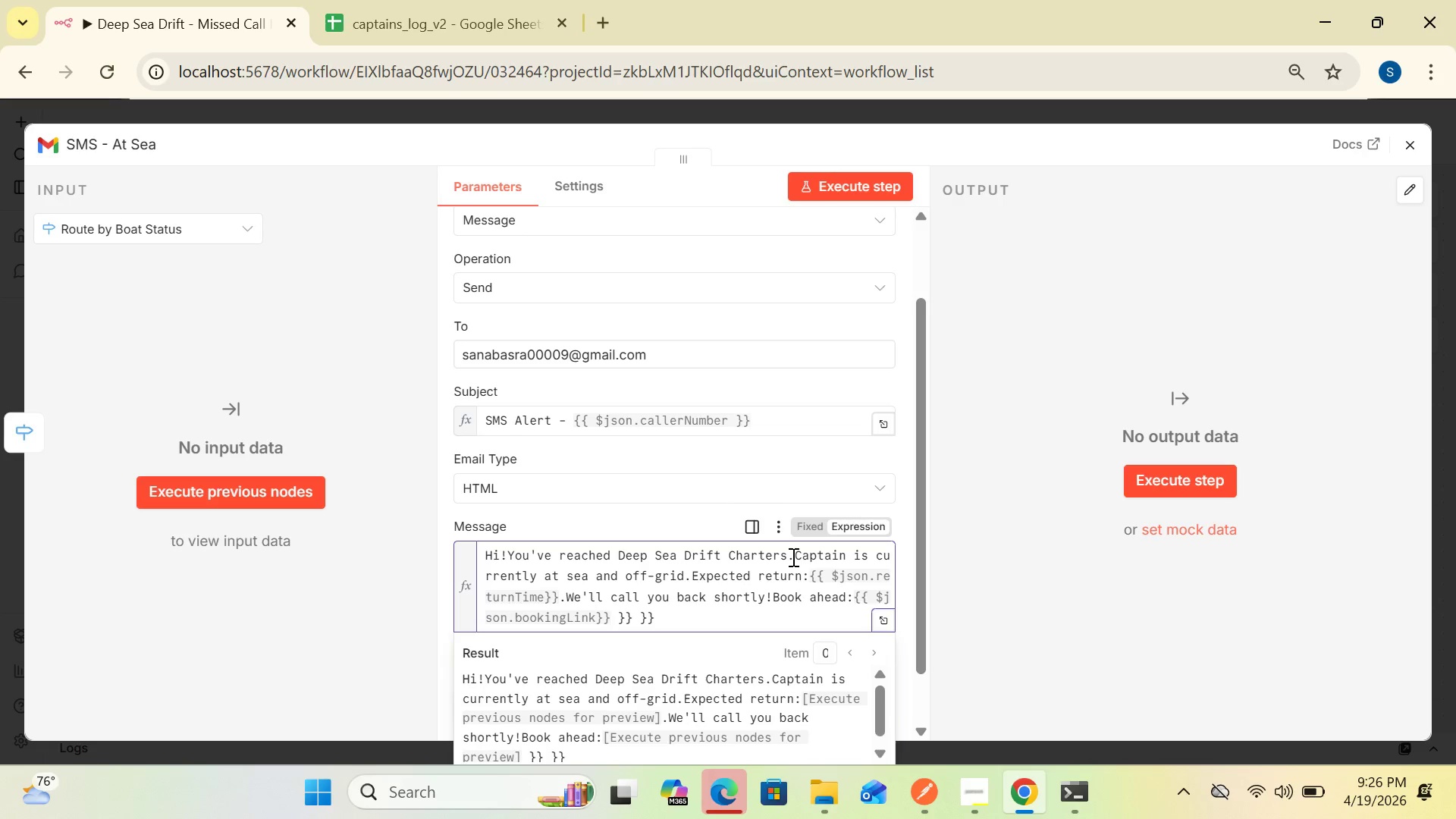 
wait(5.48)
 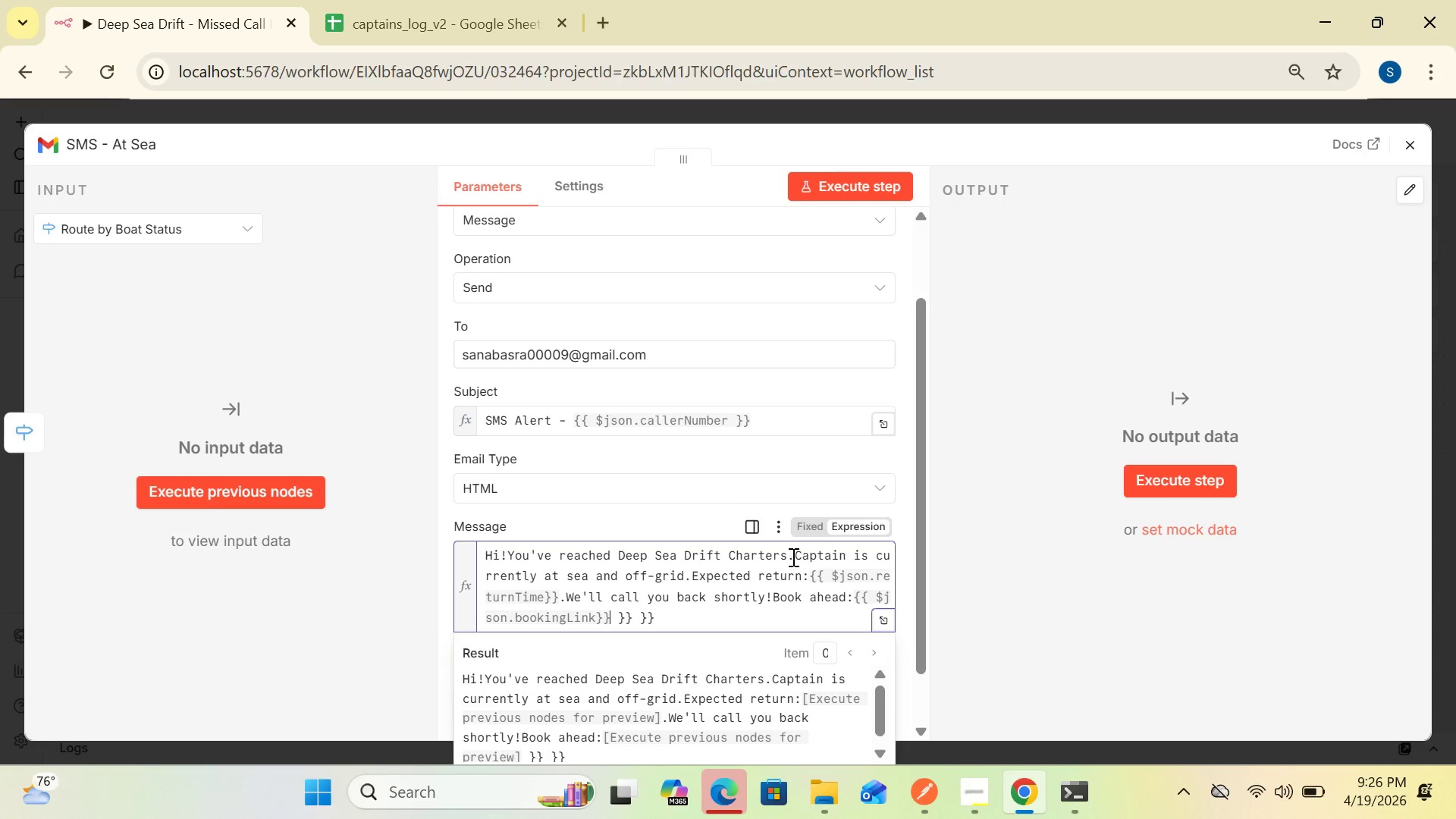 
key(Backspace)
 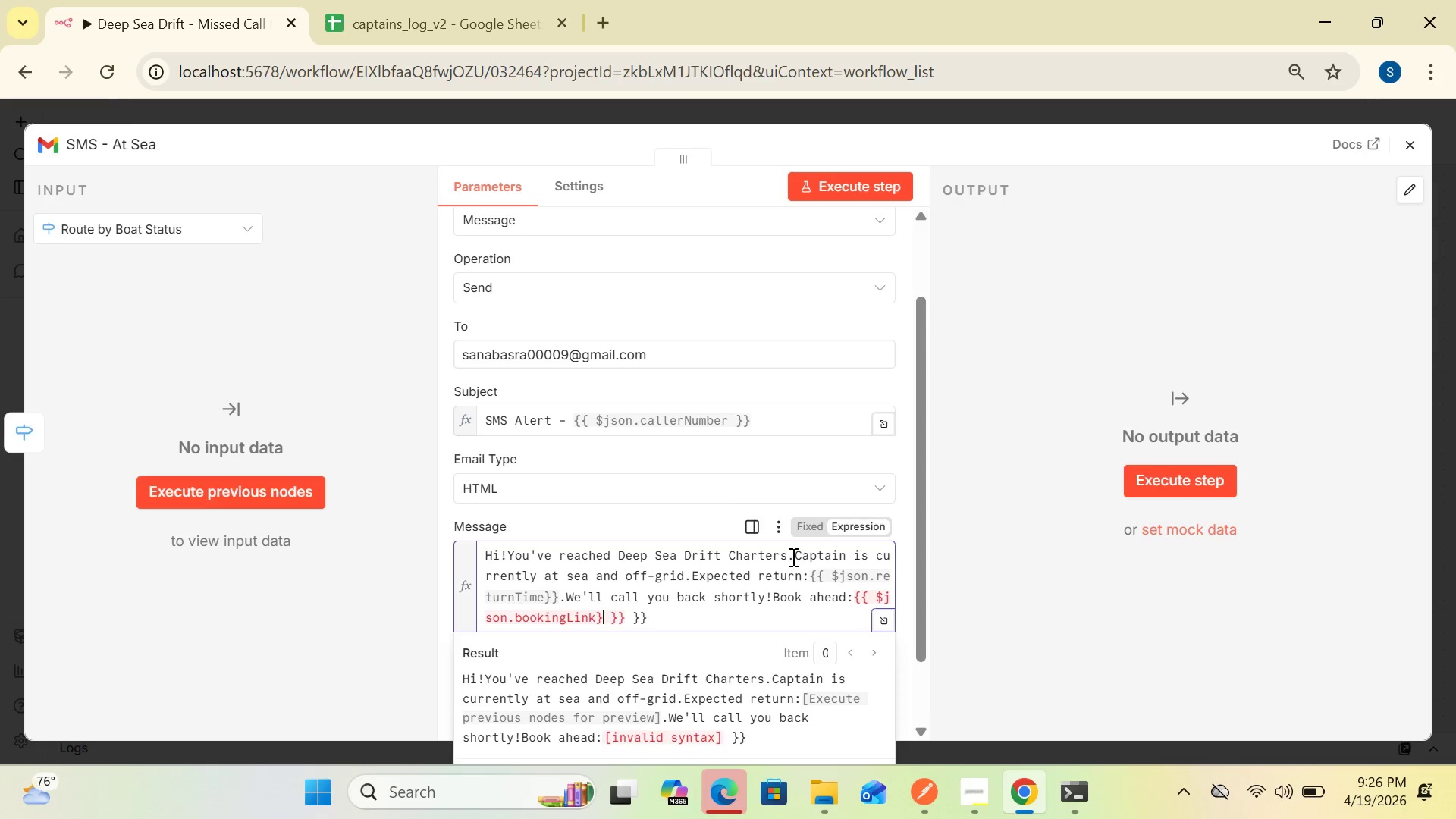 
key(Backspace)
 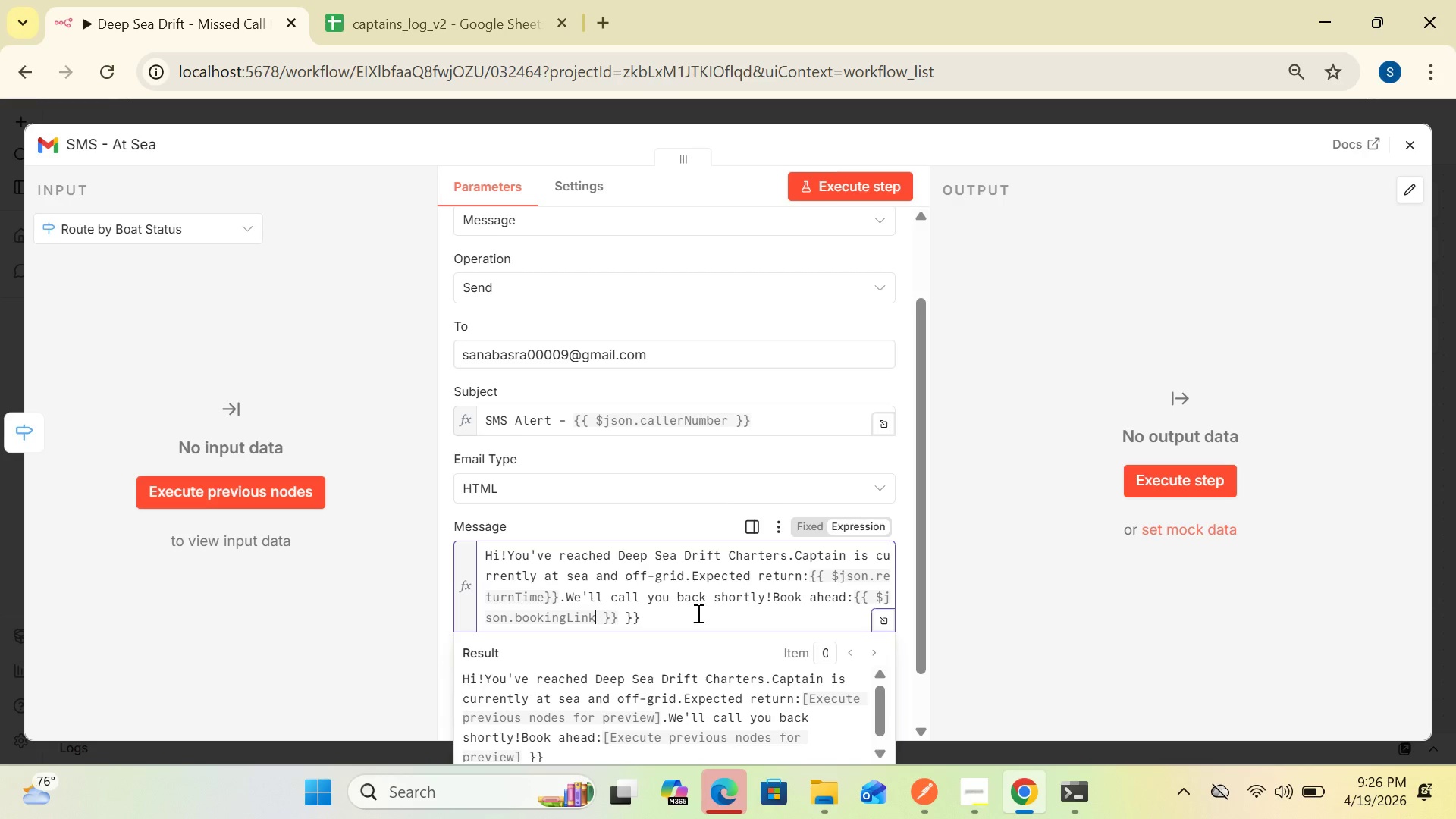 
left_click([656, 617])
 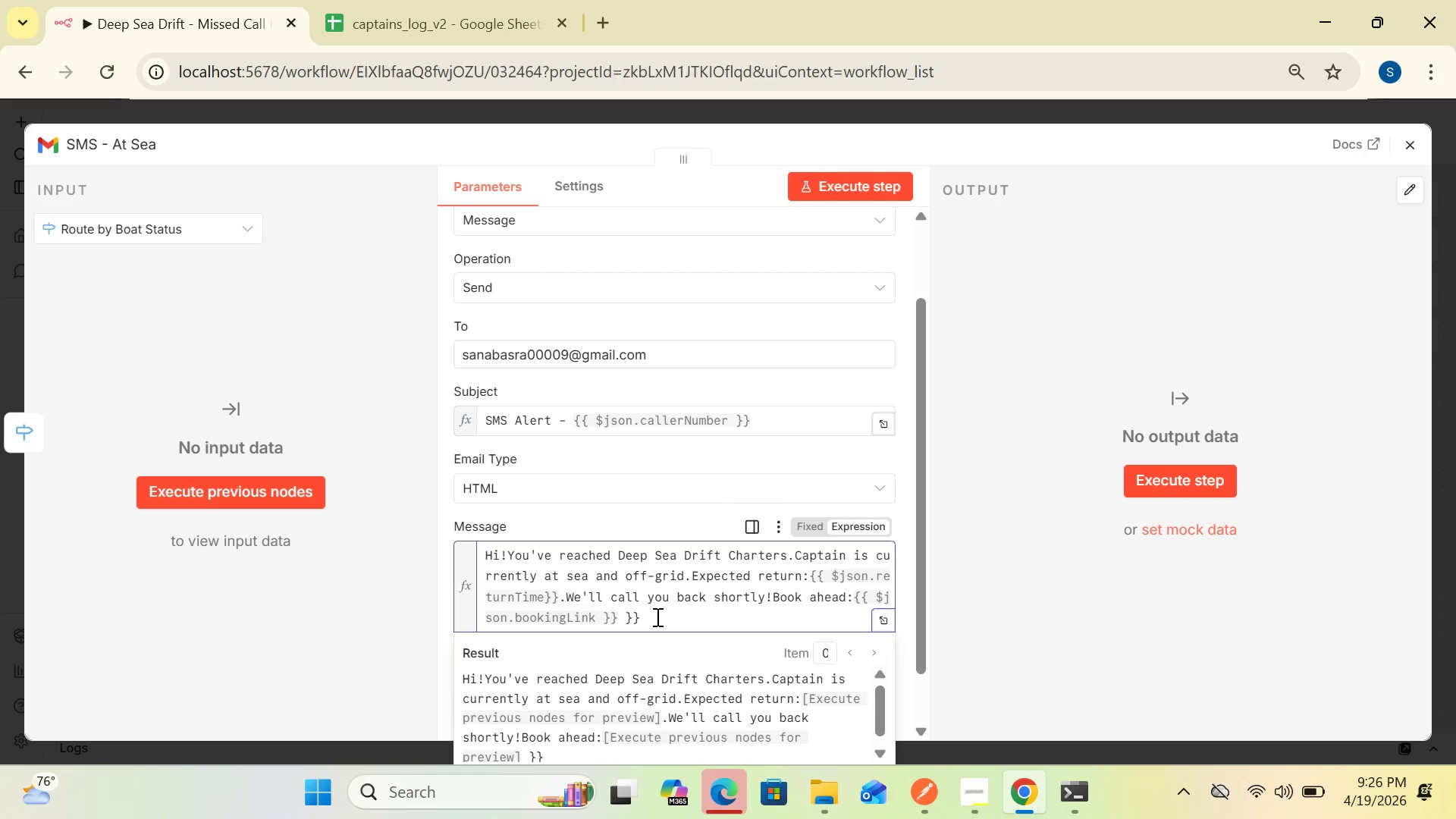 
key(Backspace)
 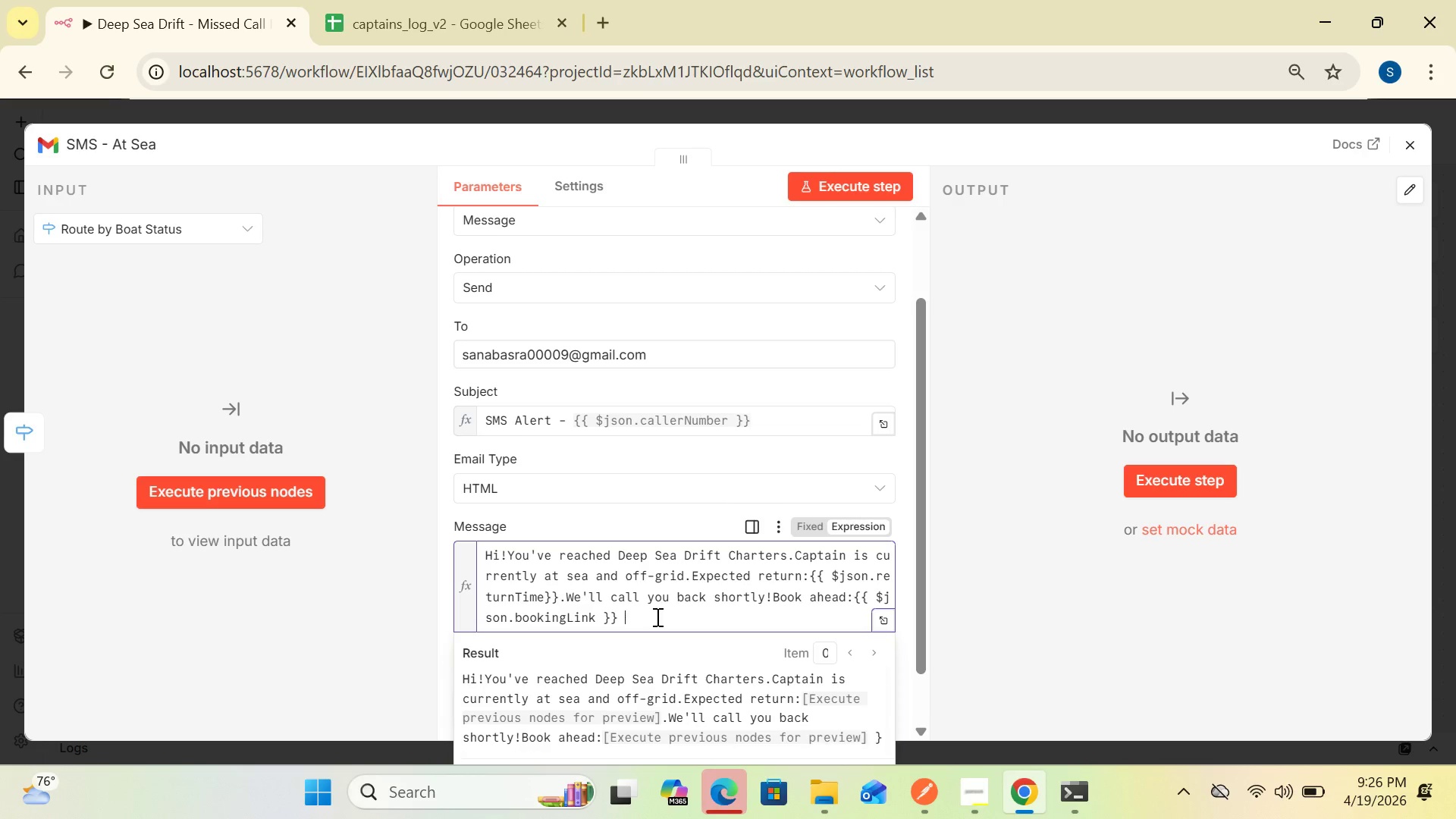 
key(Backspace)
 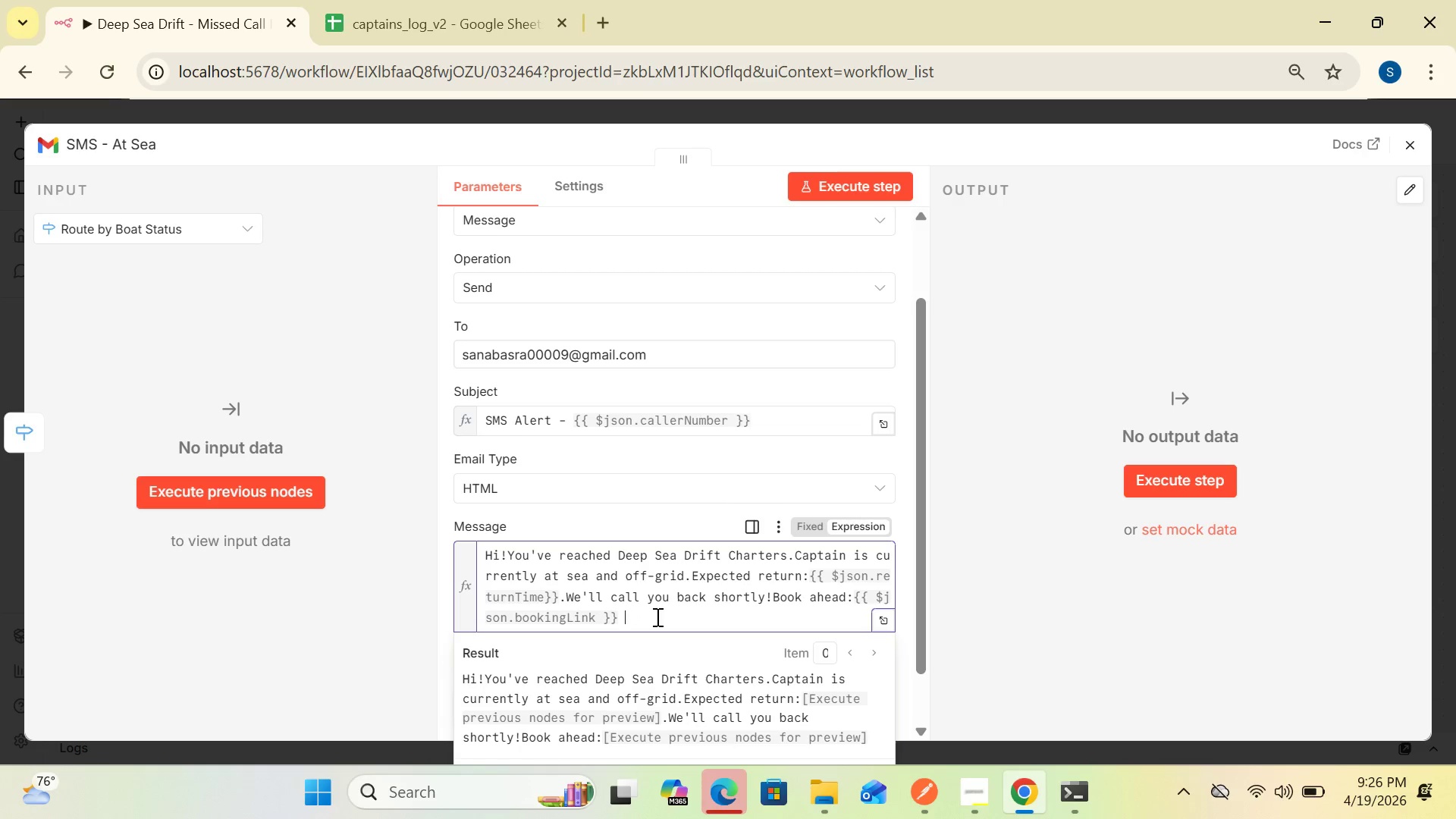 
key(Backspace)
 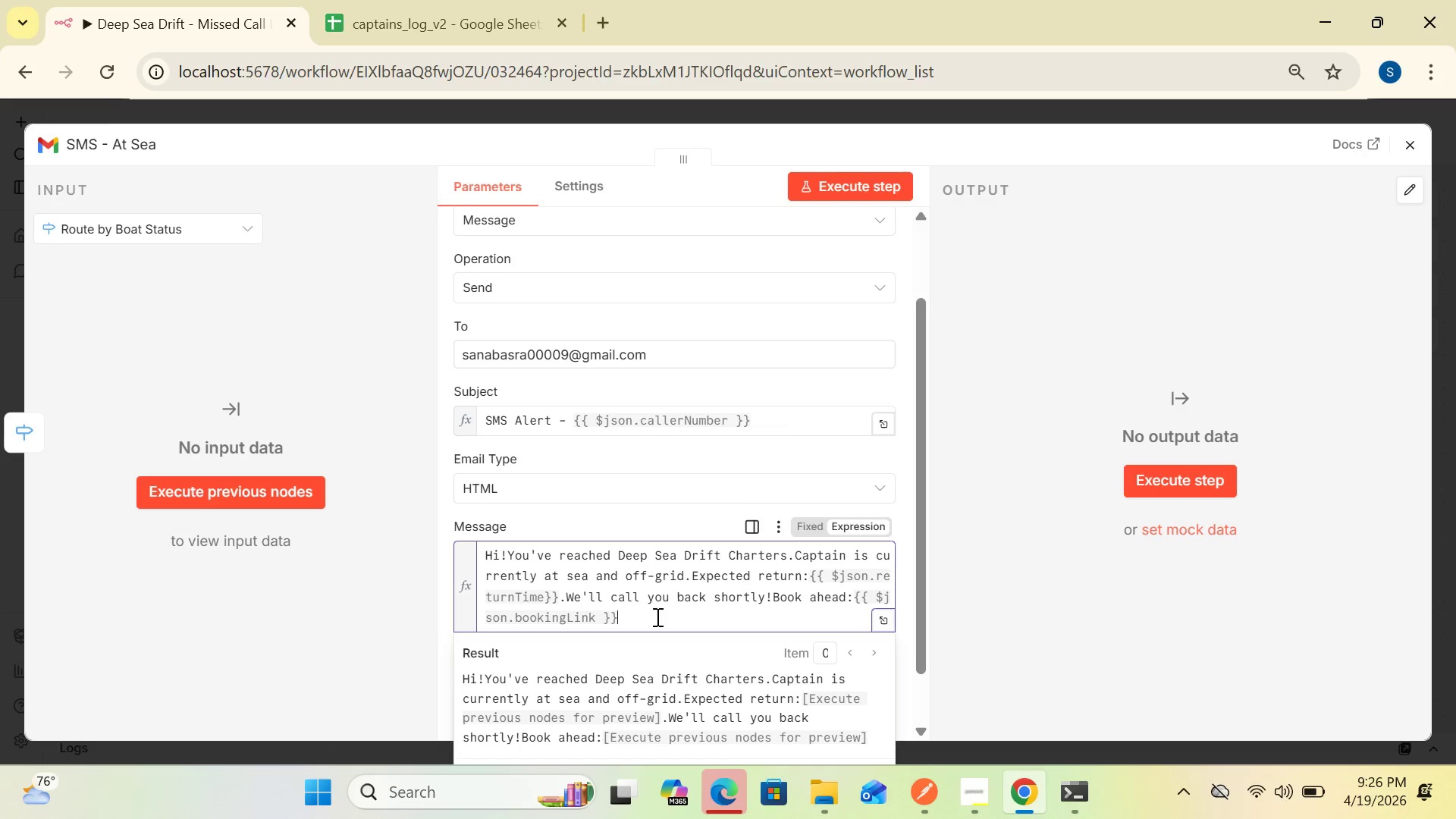 
wait(7.7)
 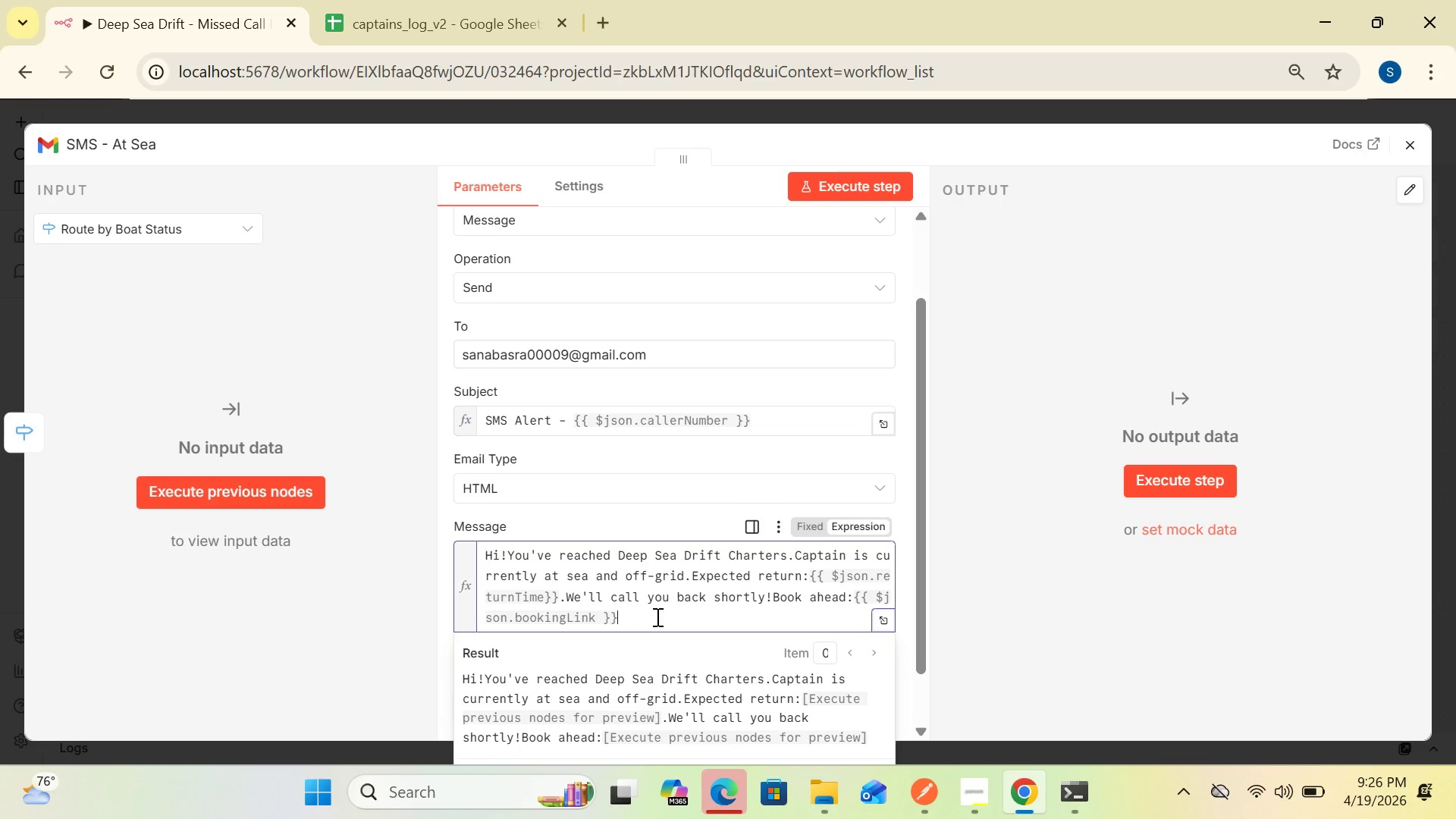 
left_click([1037, 495])
 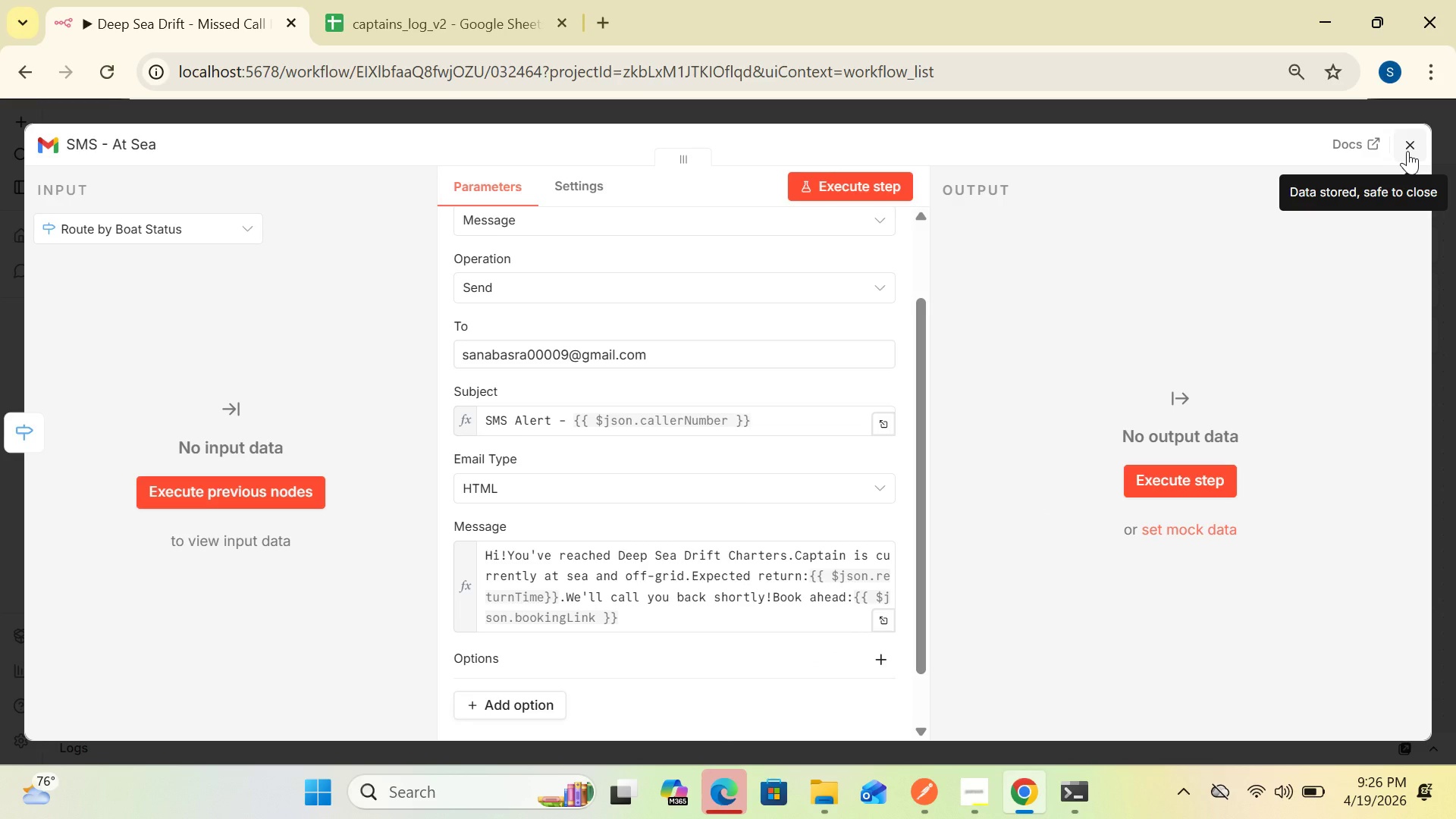 
wait(5.42)
 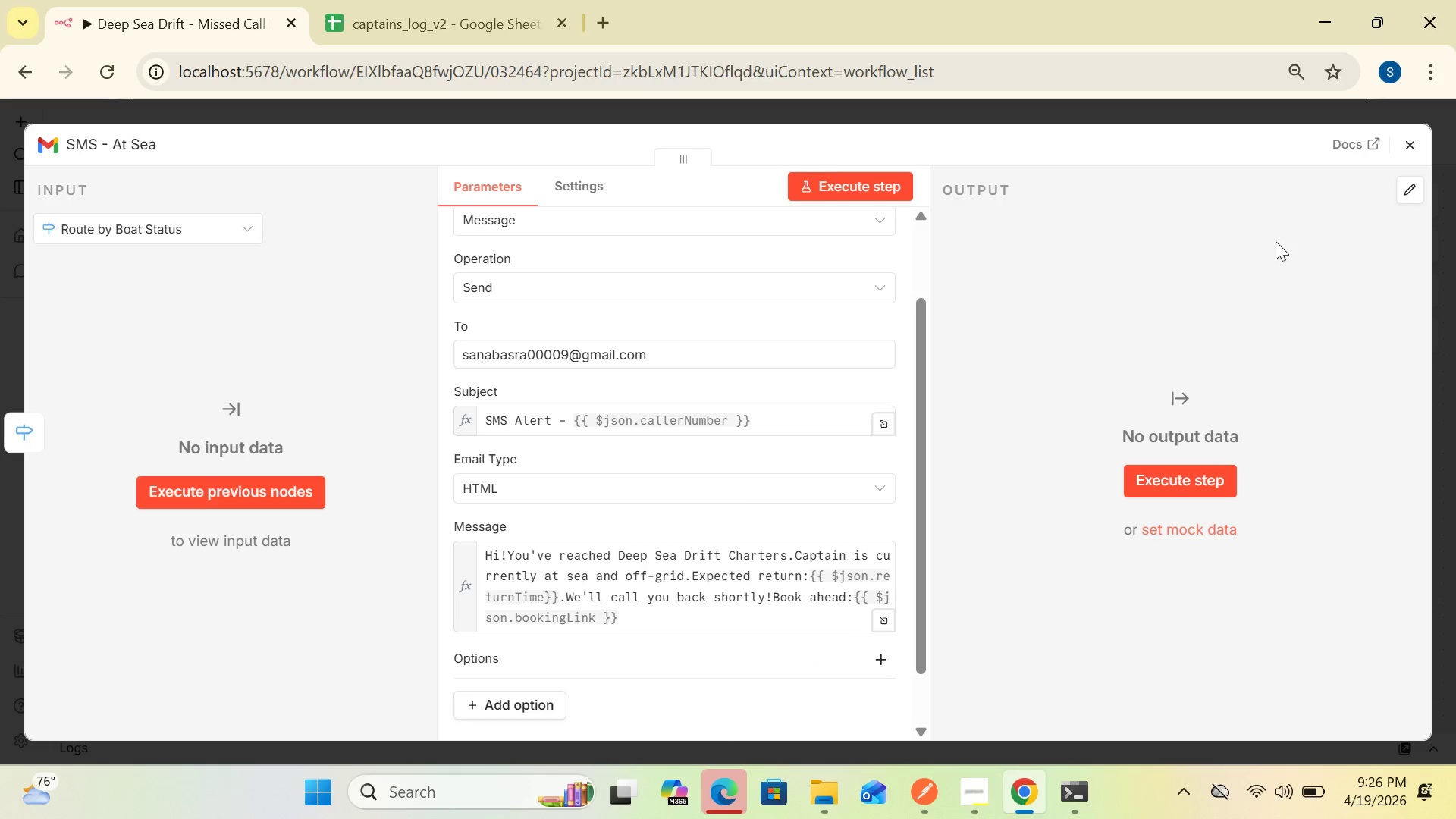 
left_click([1407, 151])
 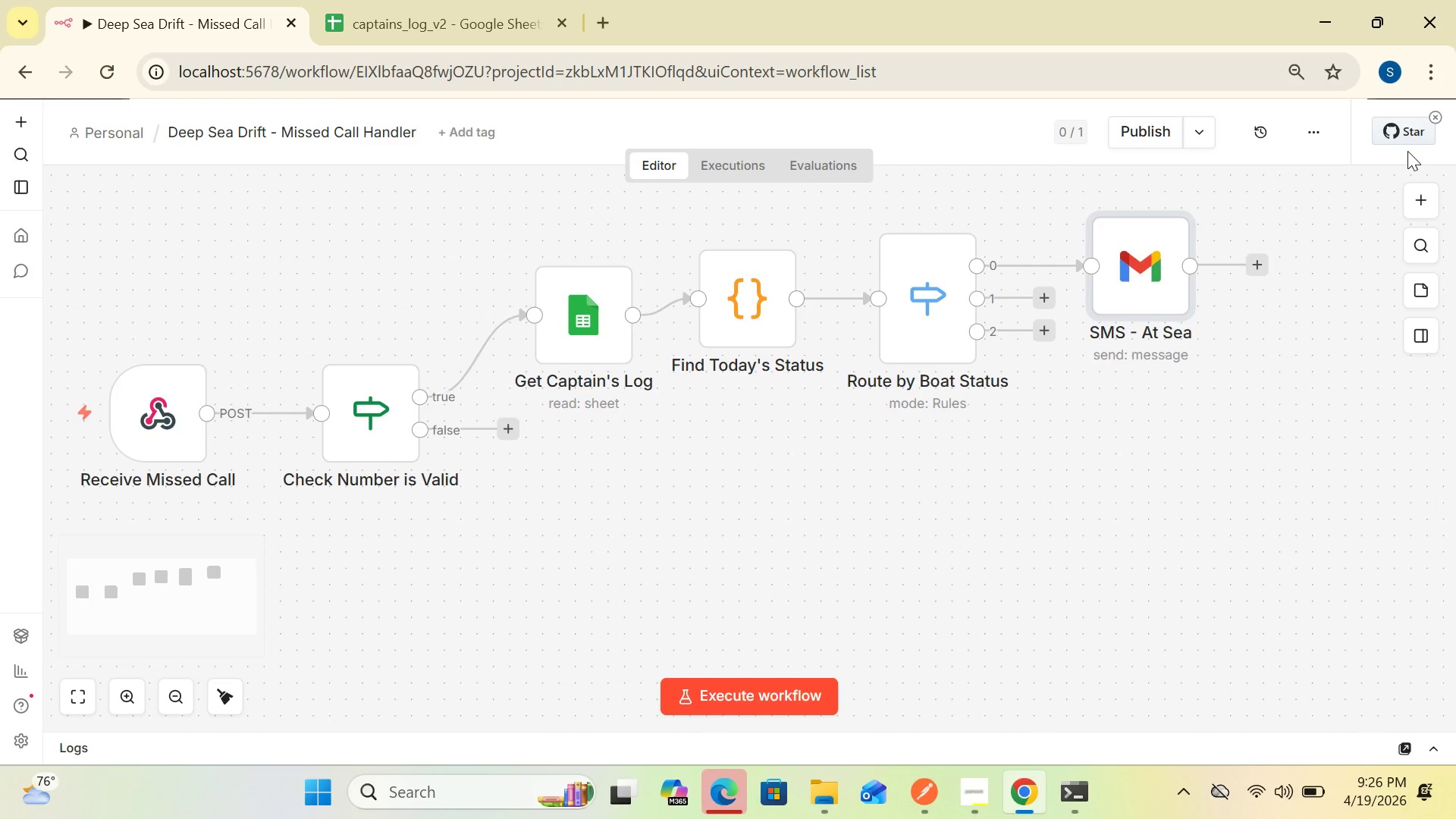 
wait(25.19)
 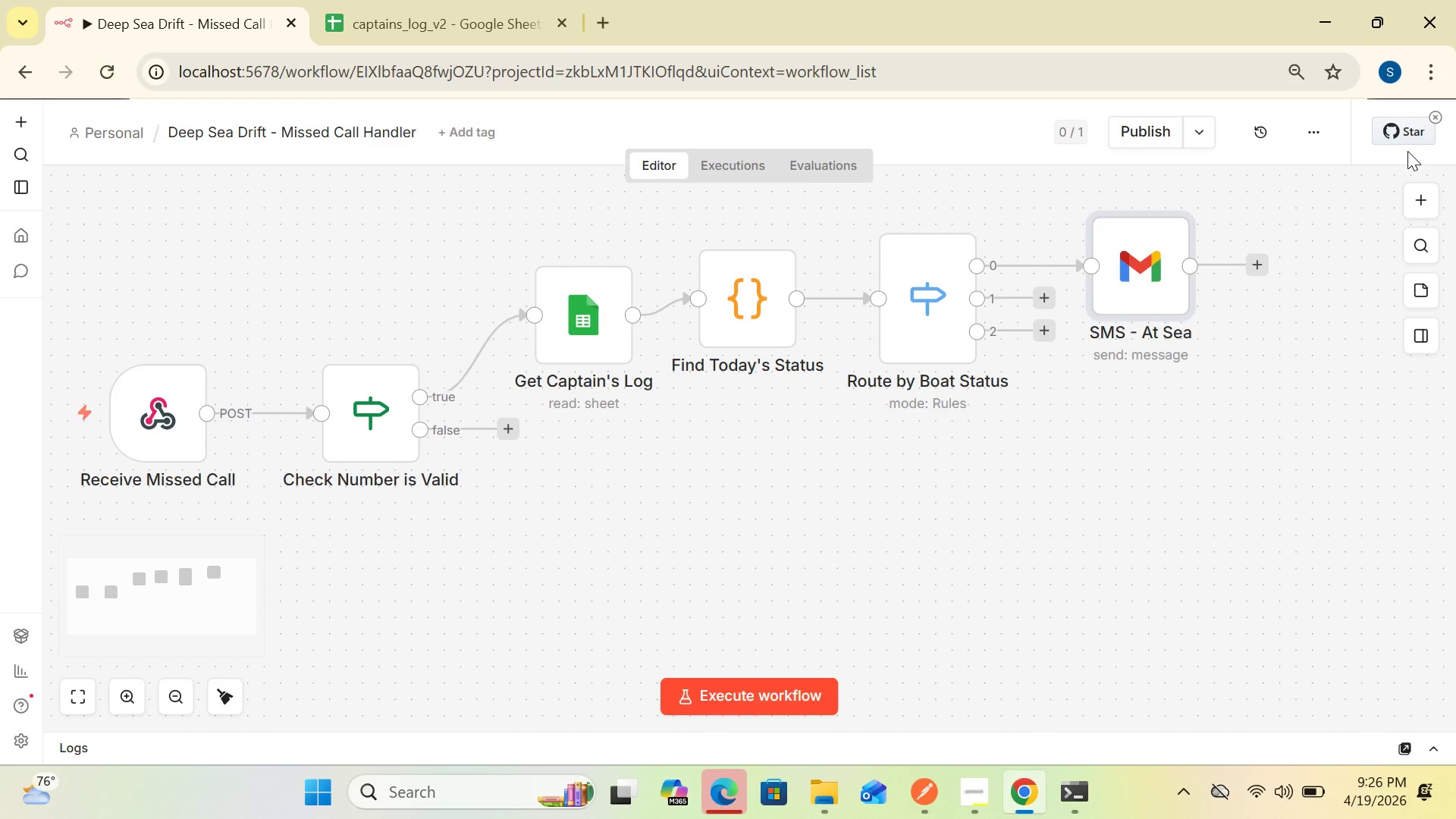 
left_click_drag(start_coordinate=[1155, 273], to_coordinate=[1117, 222])
 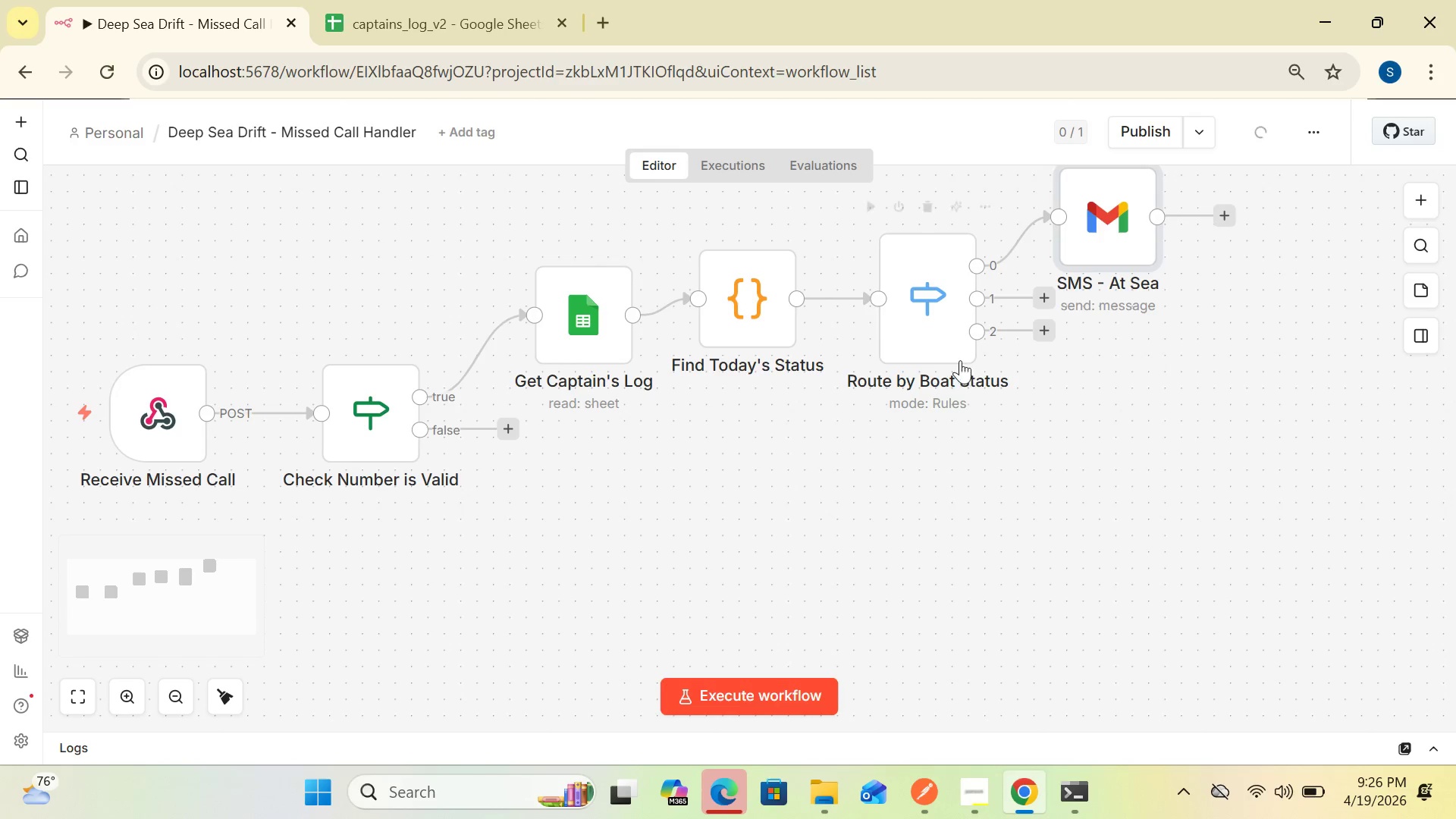 
left_click_drag(start_coordinate=[943, 350], to_coordinate=[905, 385])
 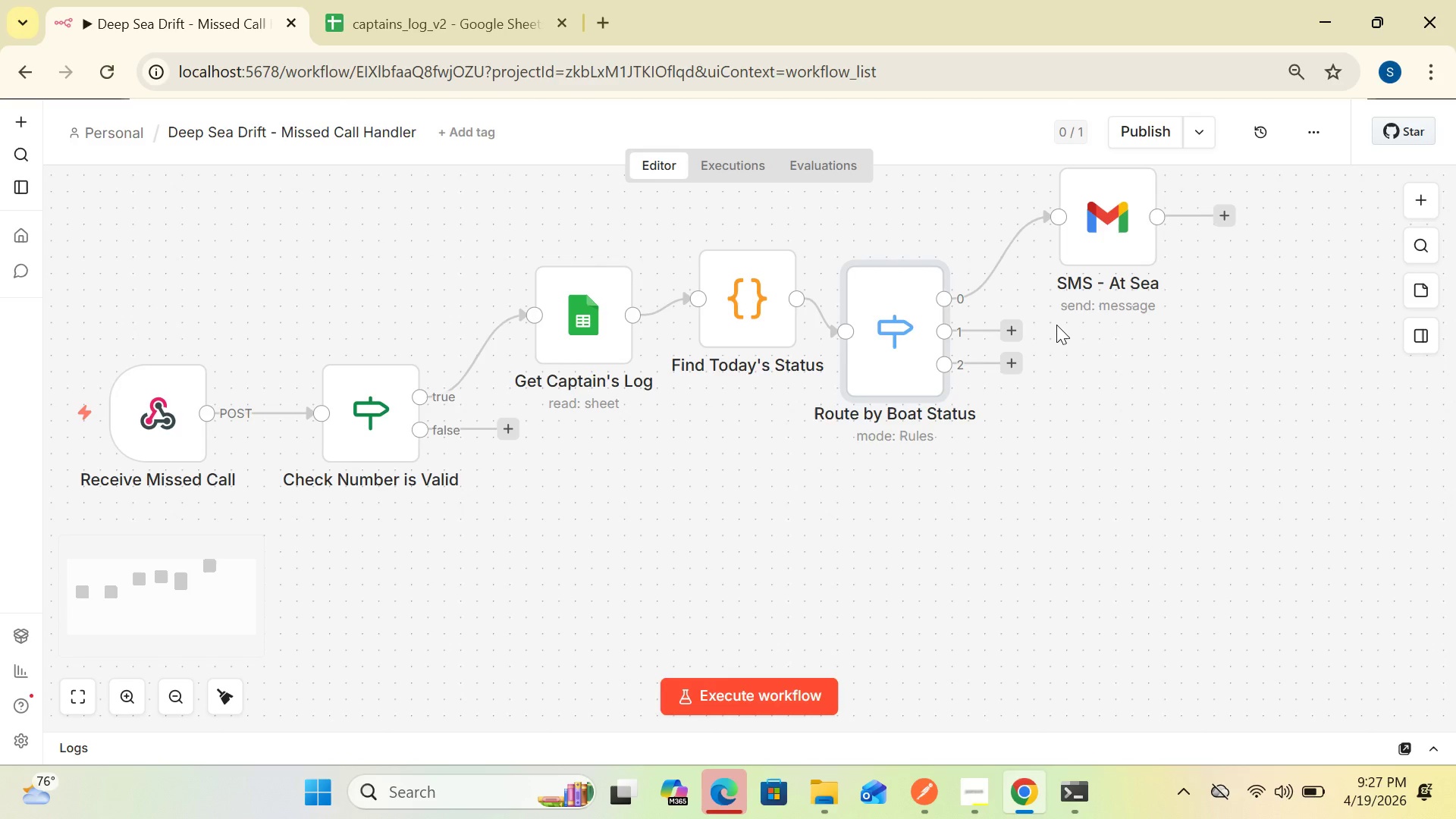 
wait(14.81)
 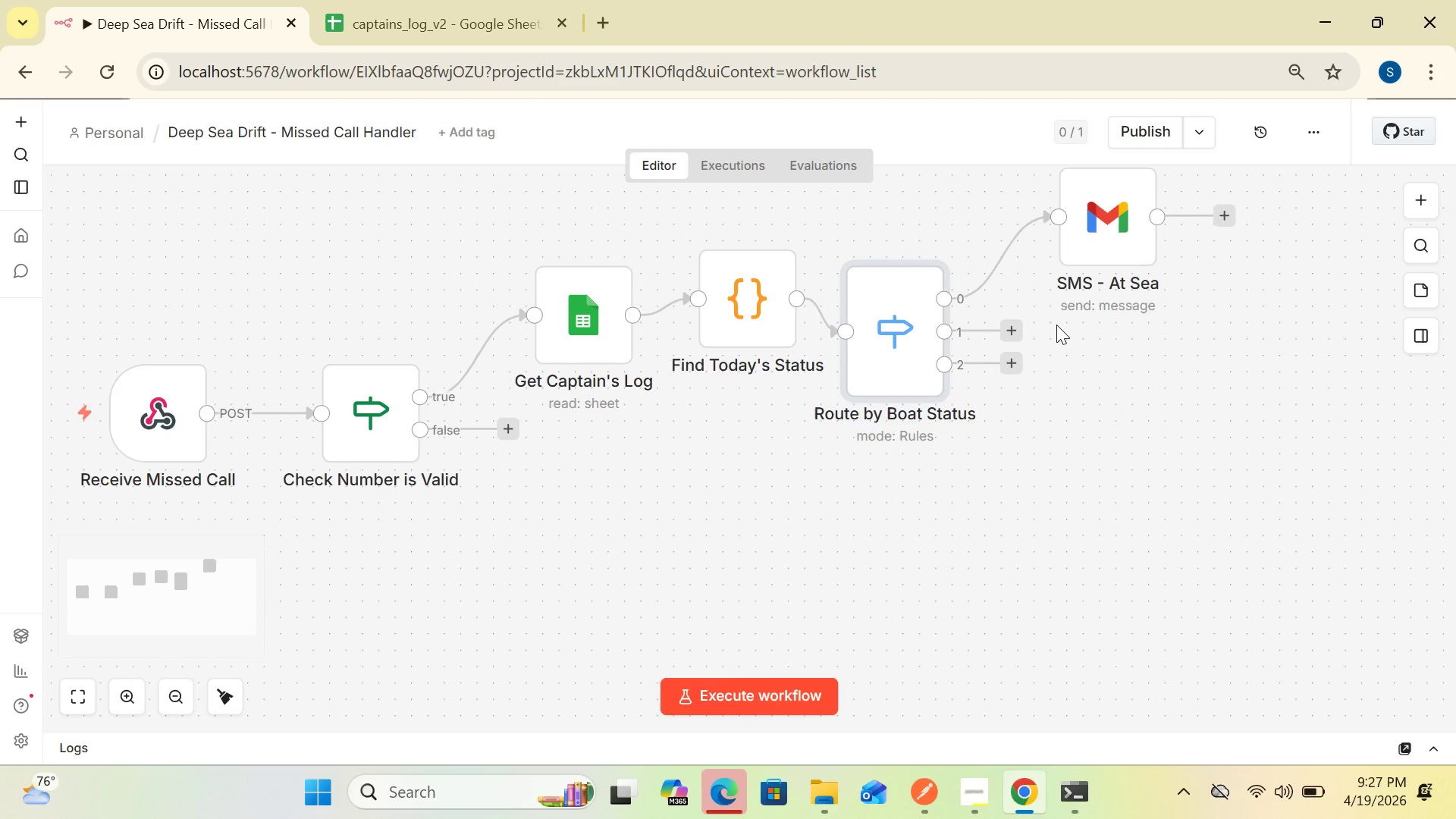 
left_click([1012, 329])
 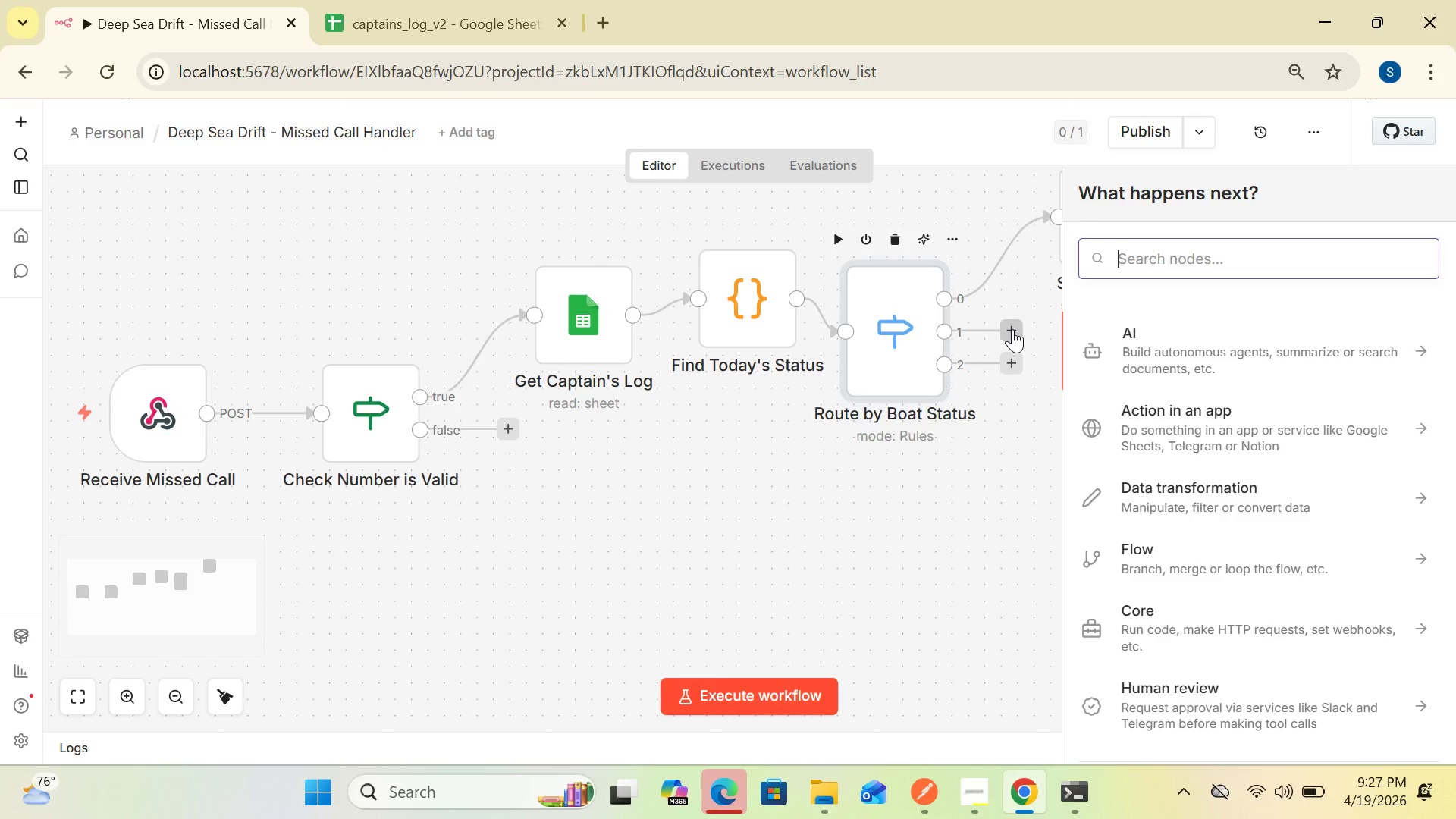 
type(gm)
 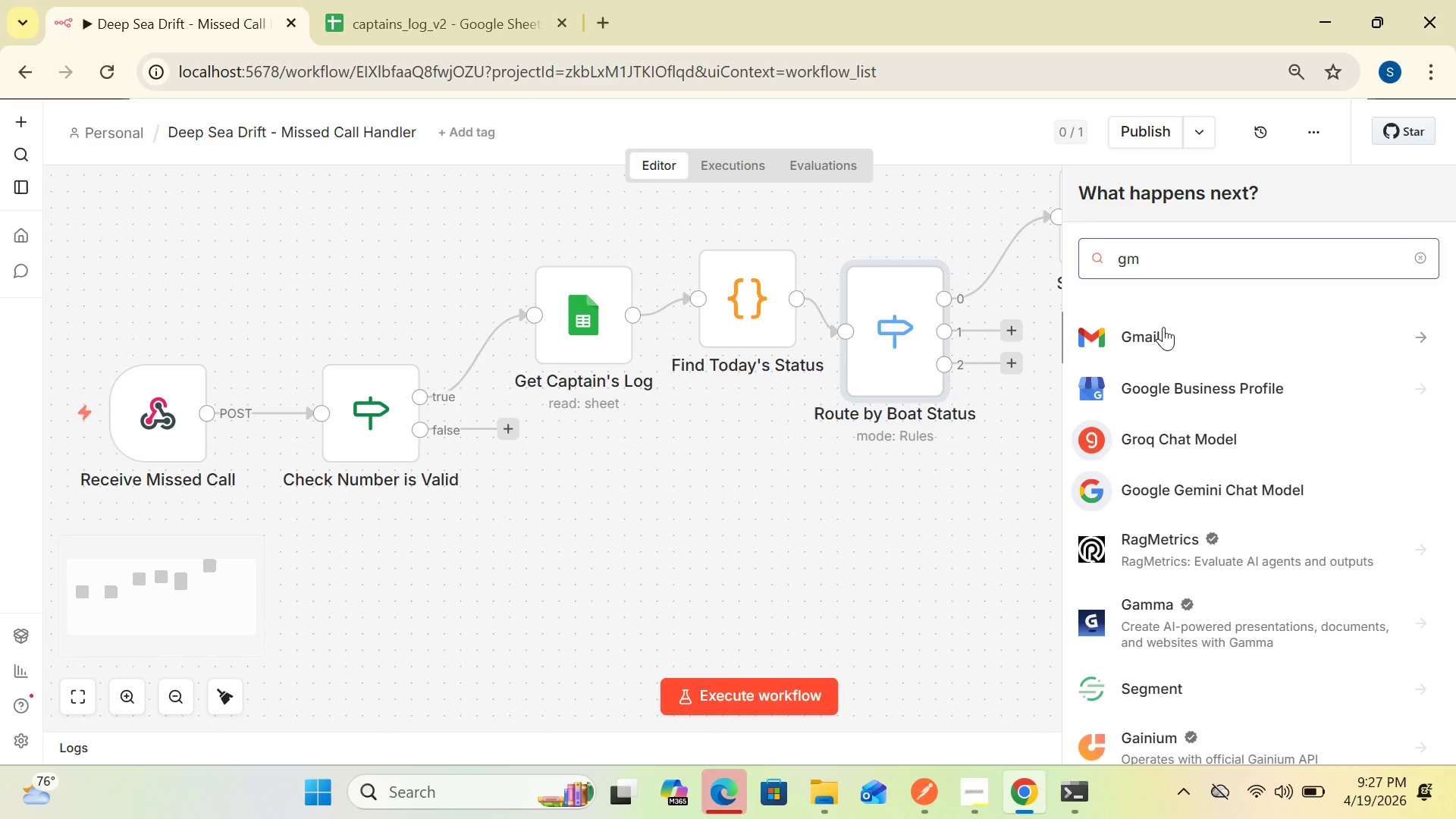 
left_click([1163, 327])
 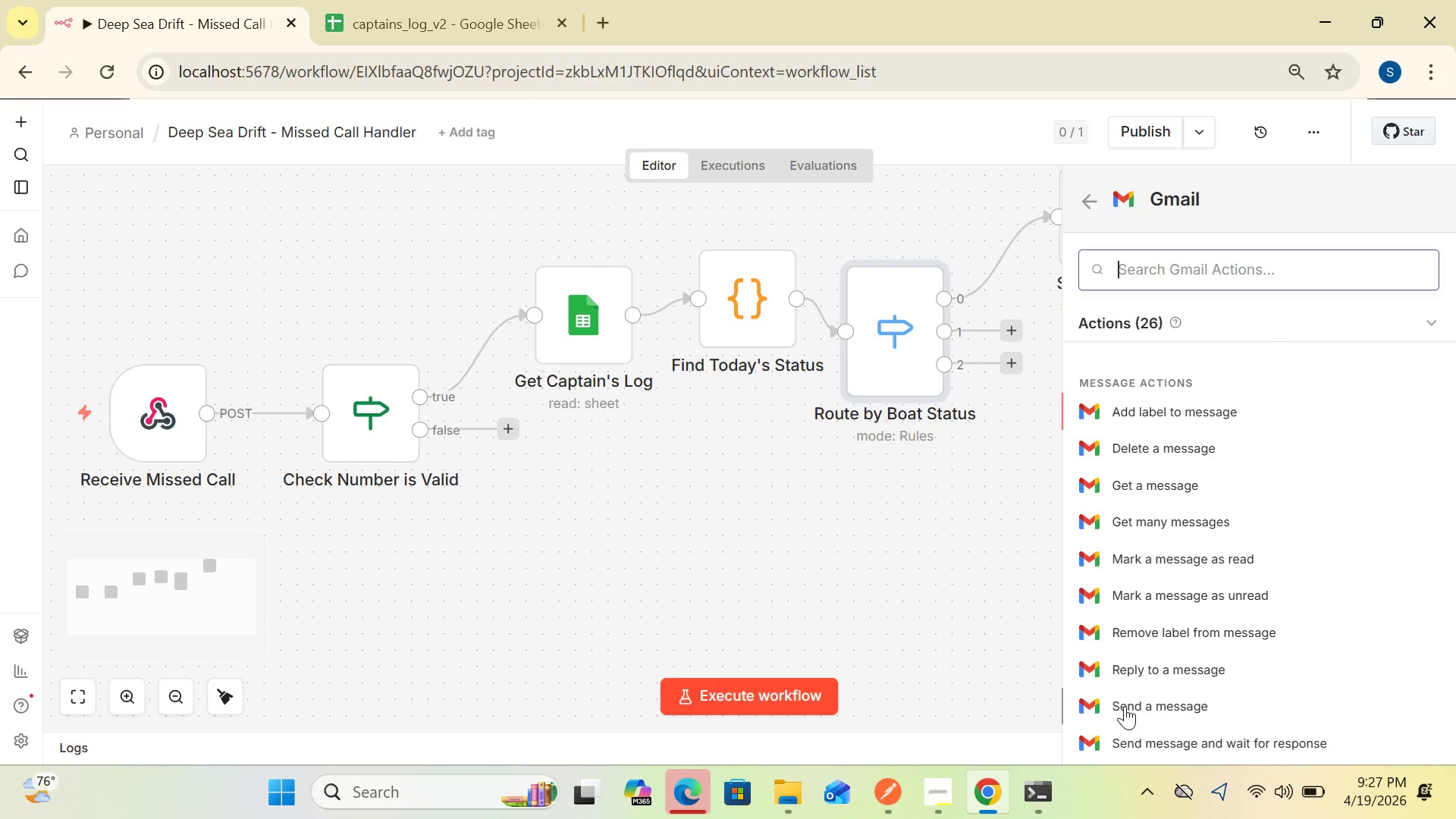 
wait(6.09)
 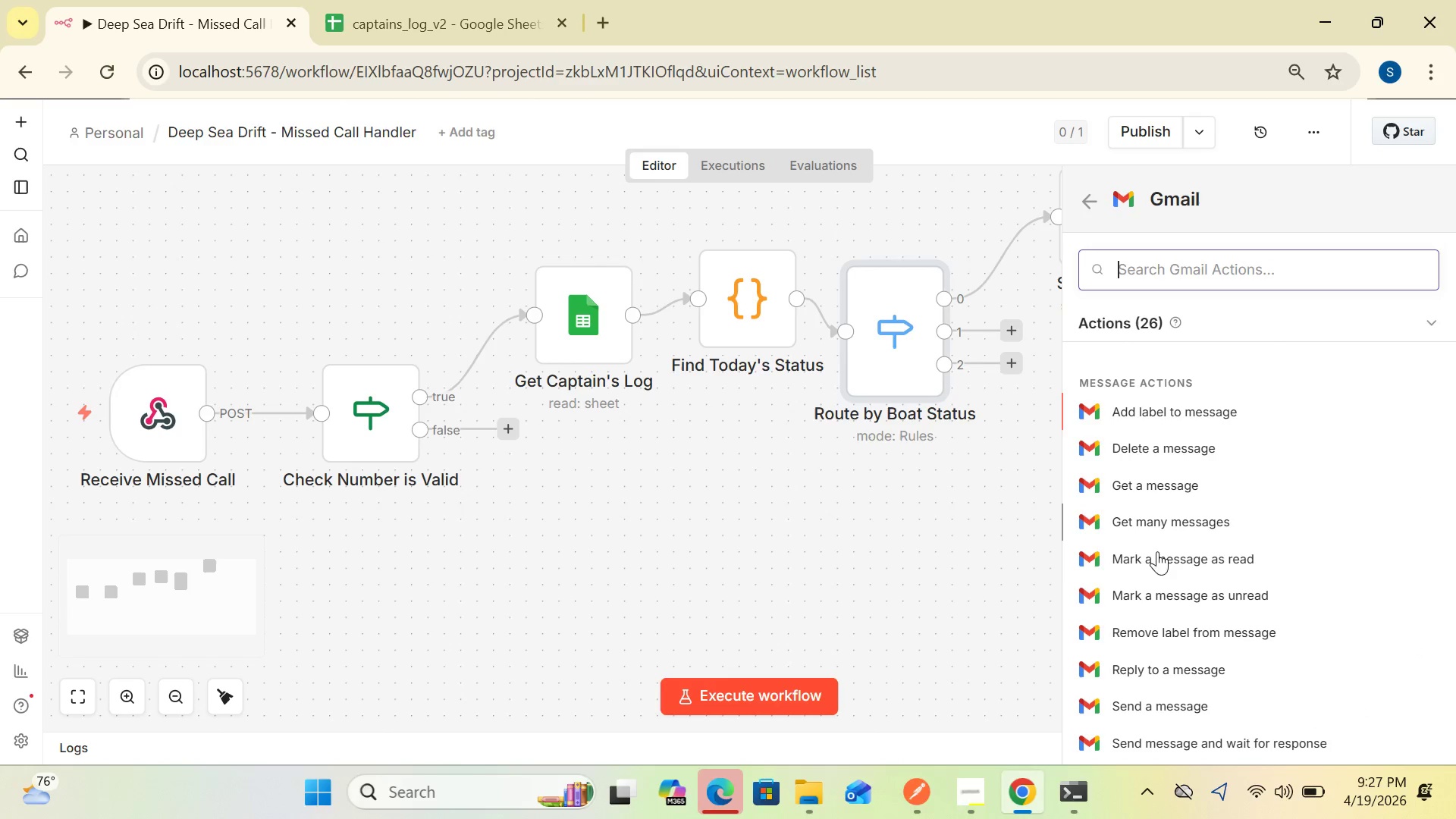 
left_click([1125, 704])
 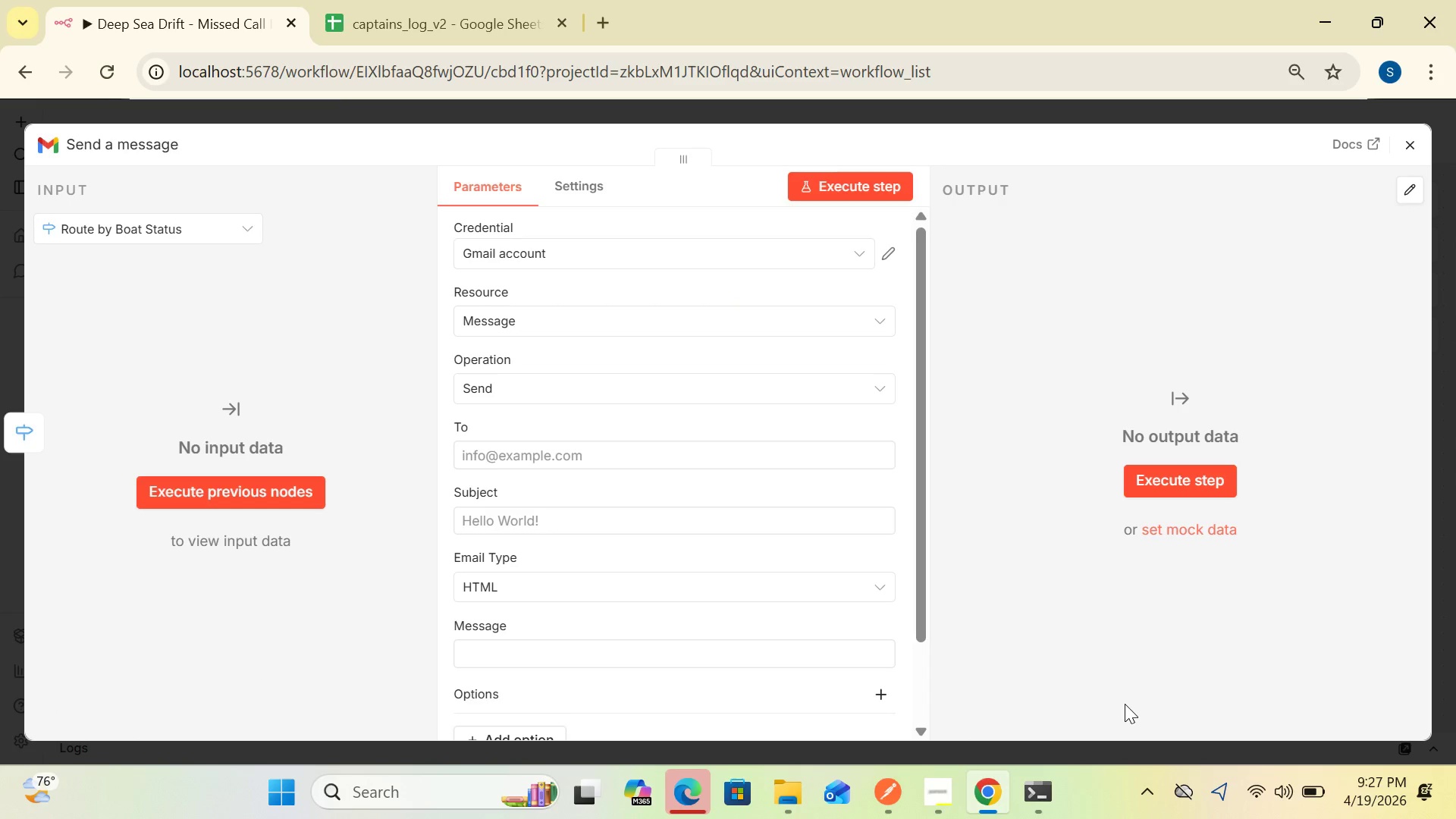 
mouse_move([778, 581])
 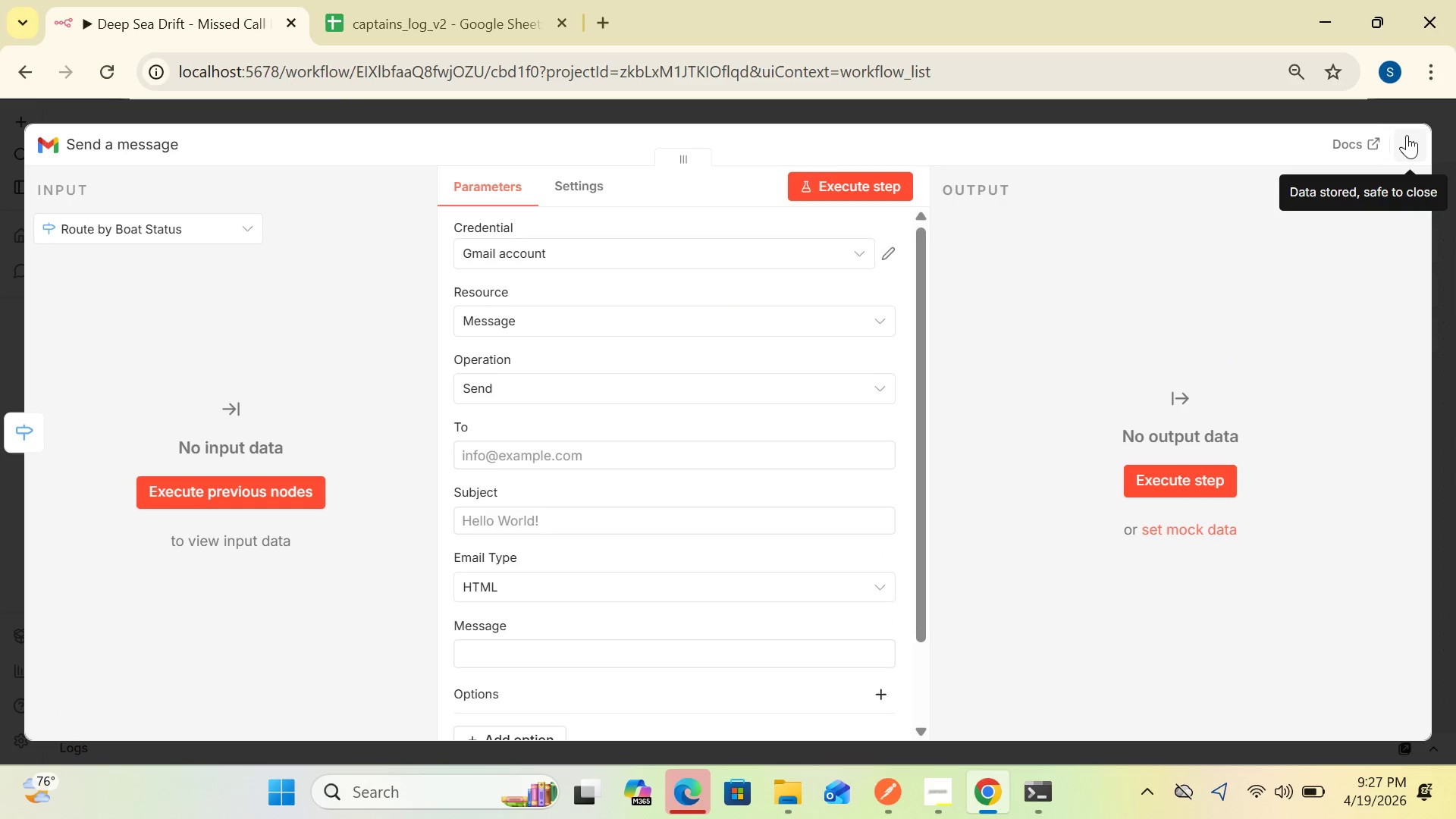 
left_click([1410, 136])
 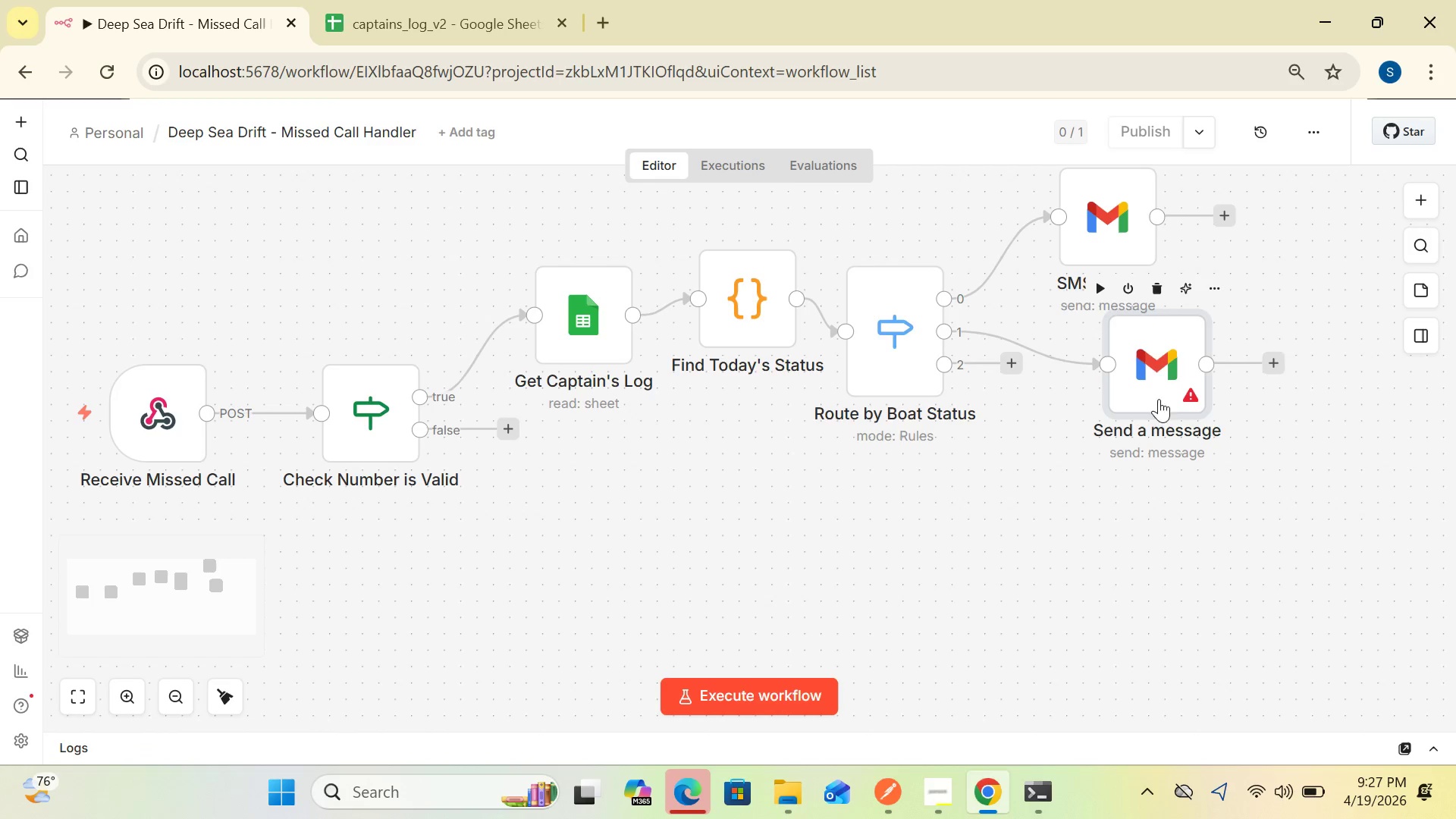 
double_click([1166, 382])
 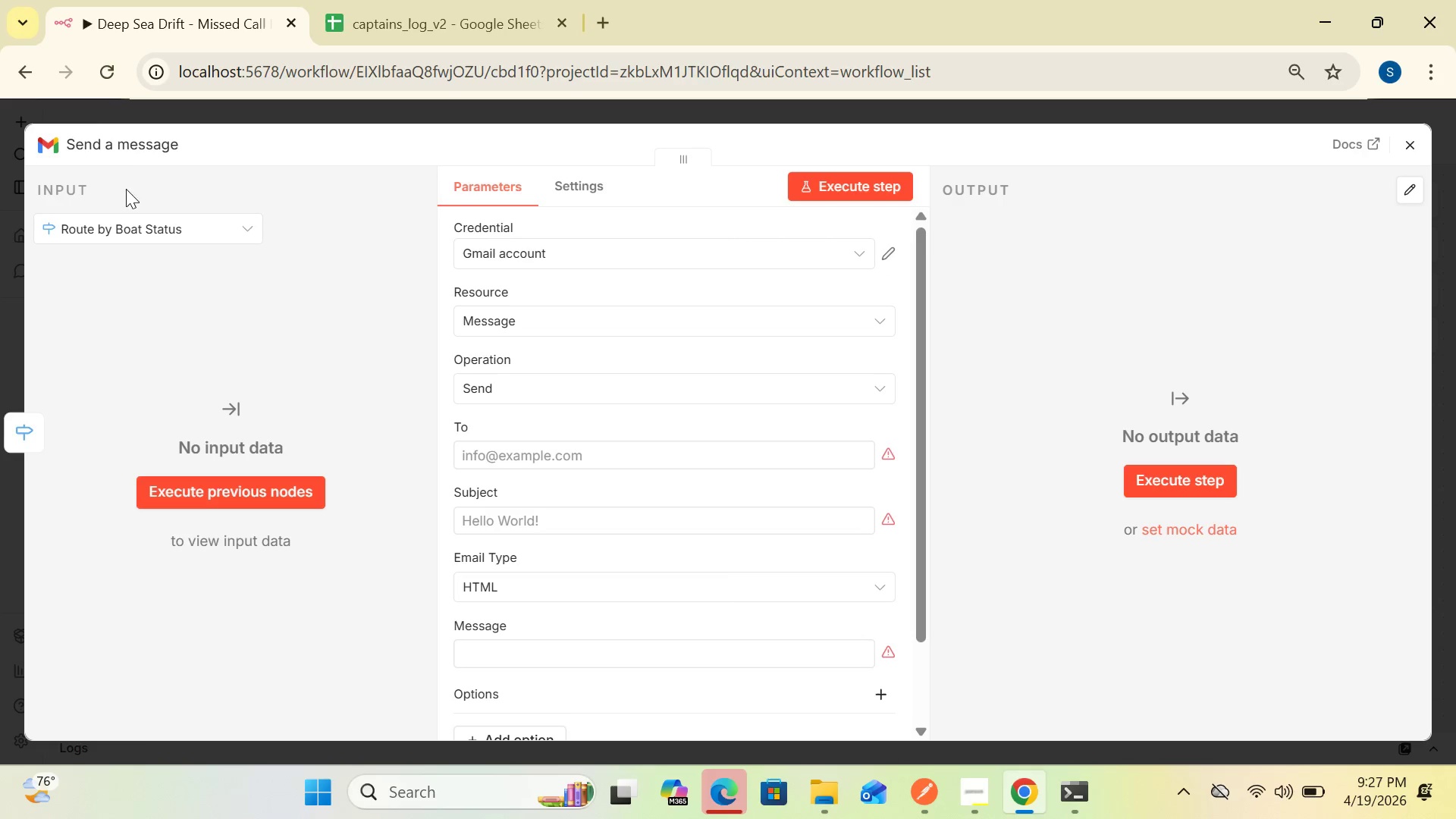 
left_click([122, 146])
 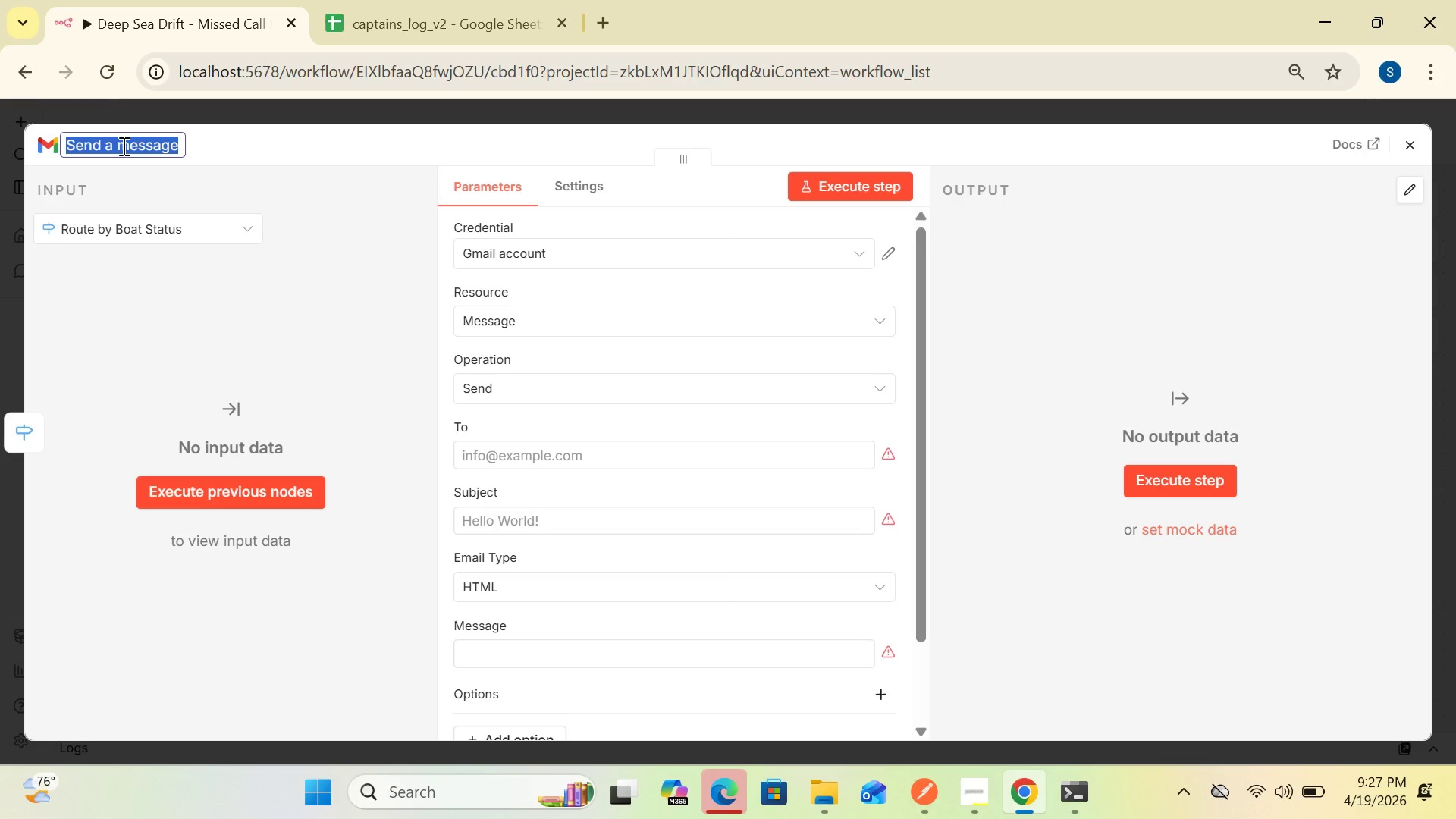 
type(SMS -)
 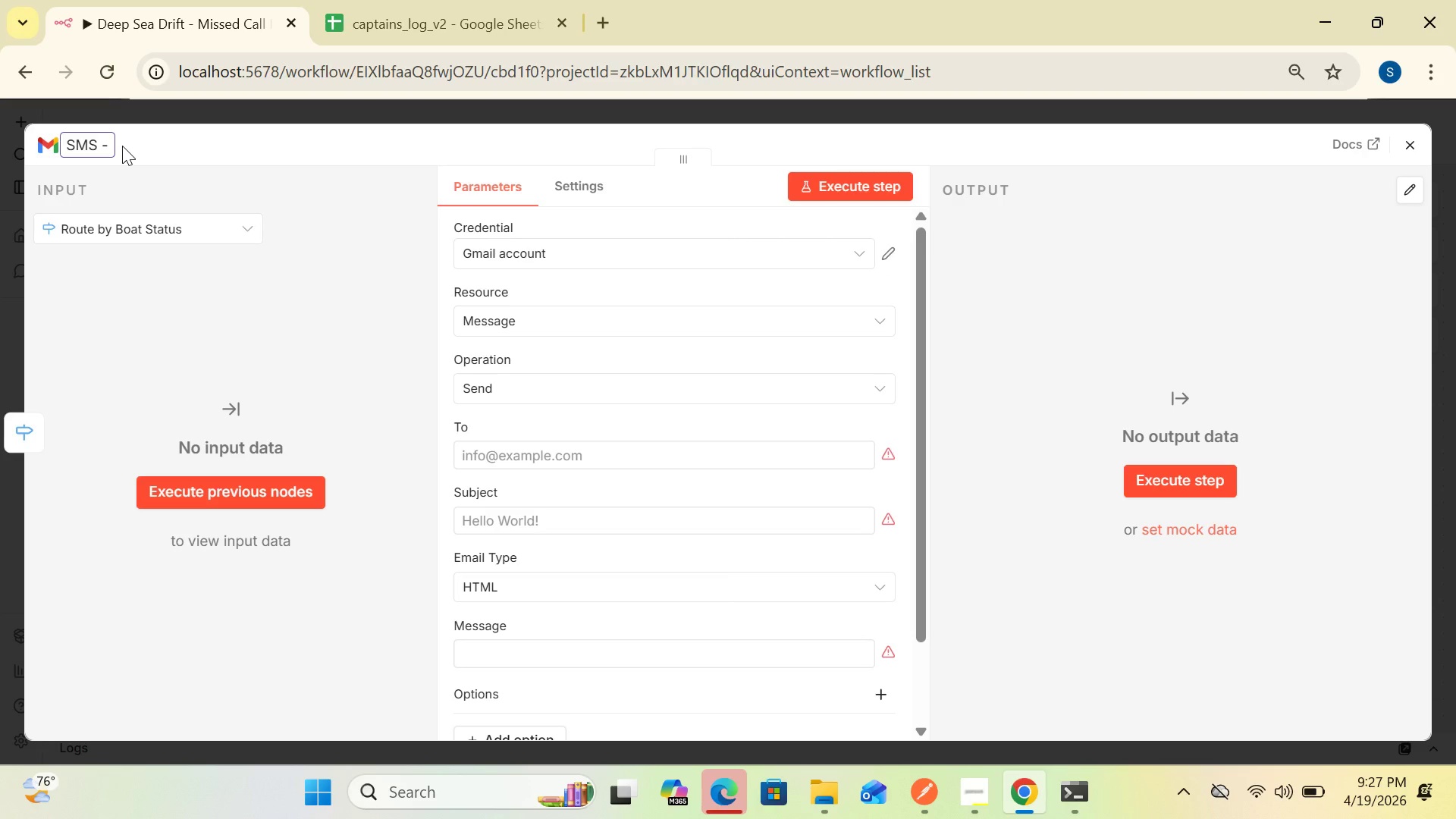 
type( In Dock)
 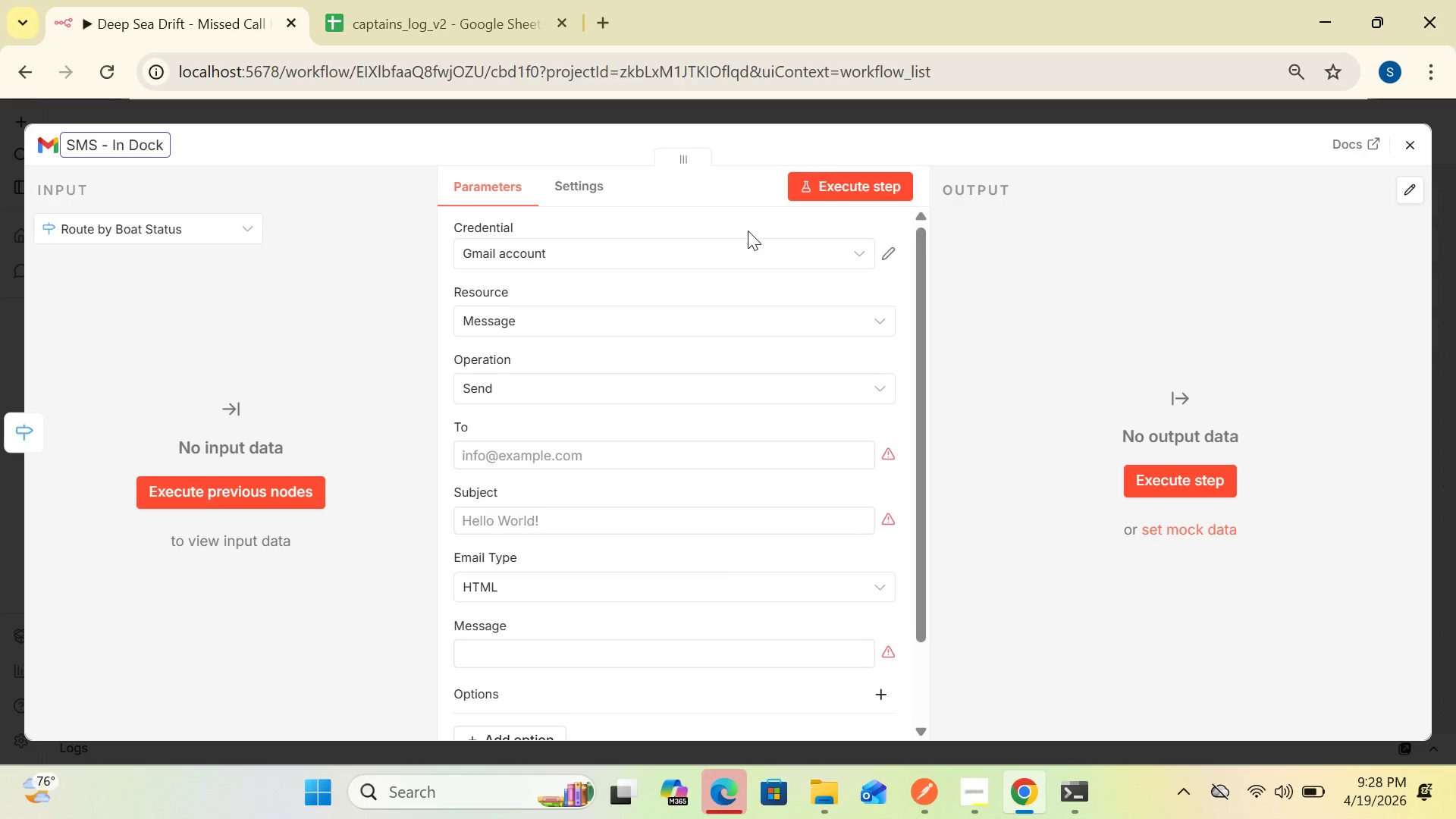 
wait(13.86)
 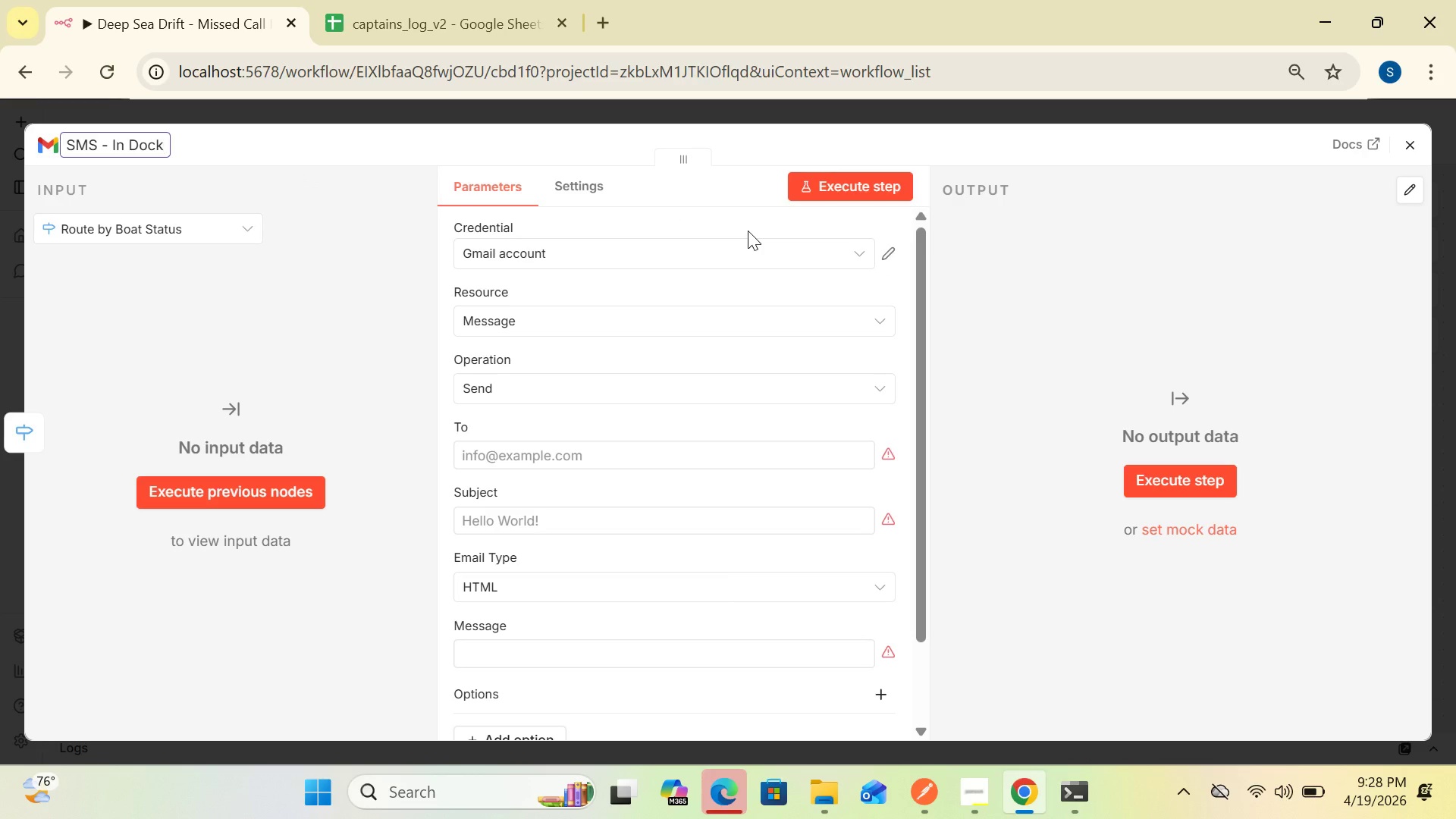 
left_click([894, 256])
 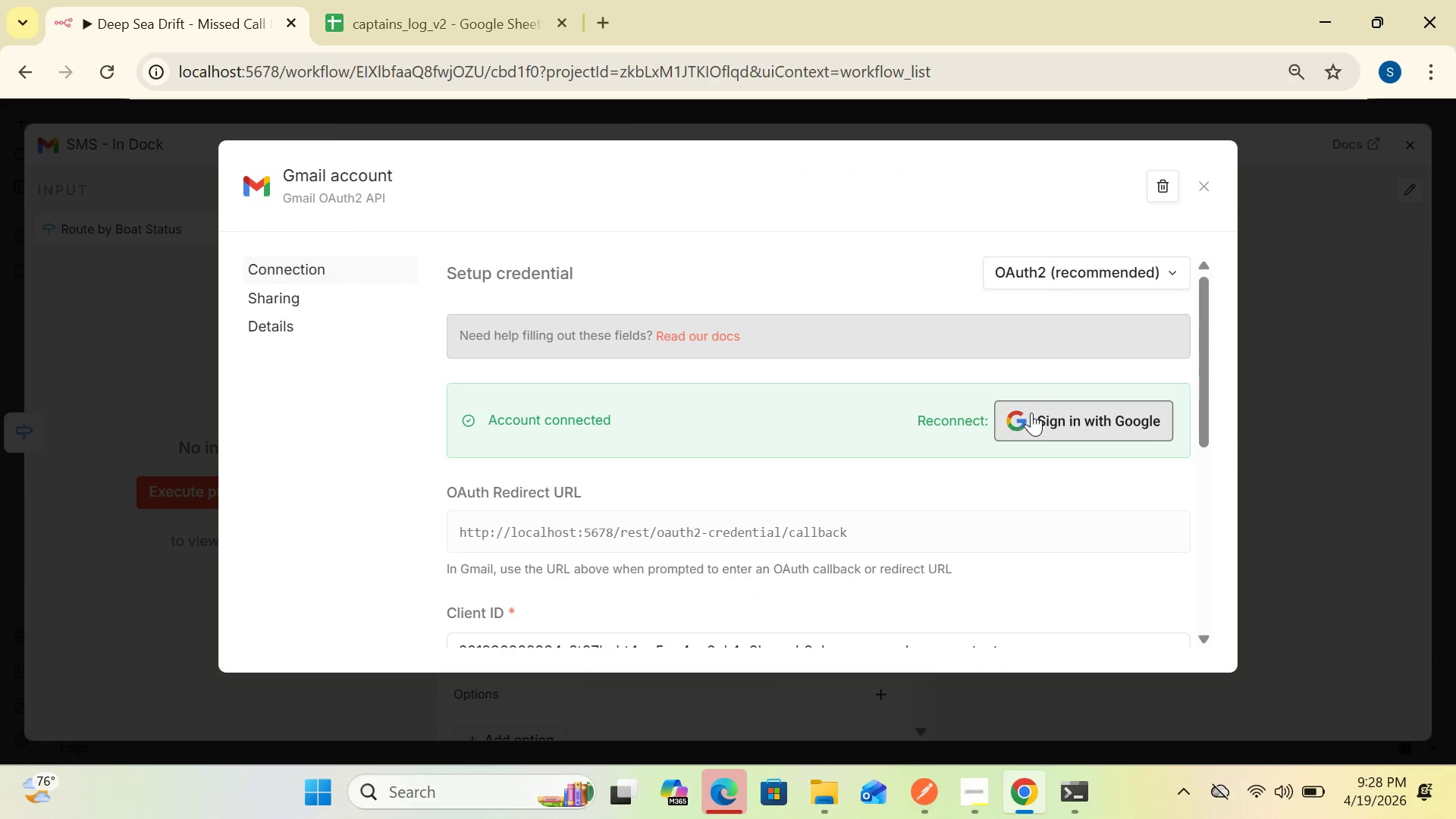 
left_click([1046, 423])
 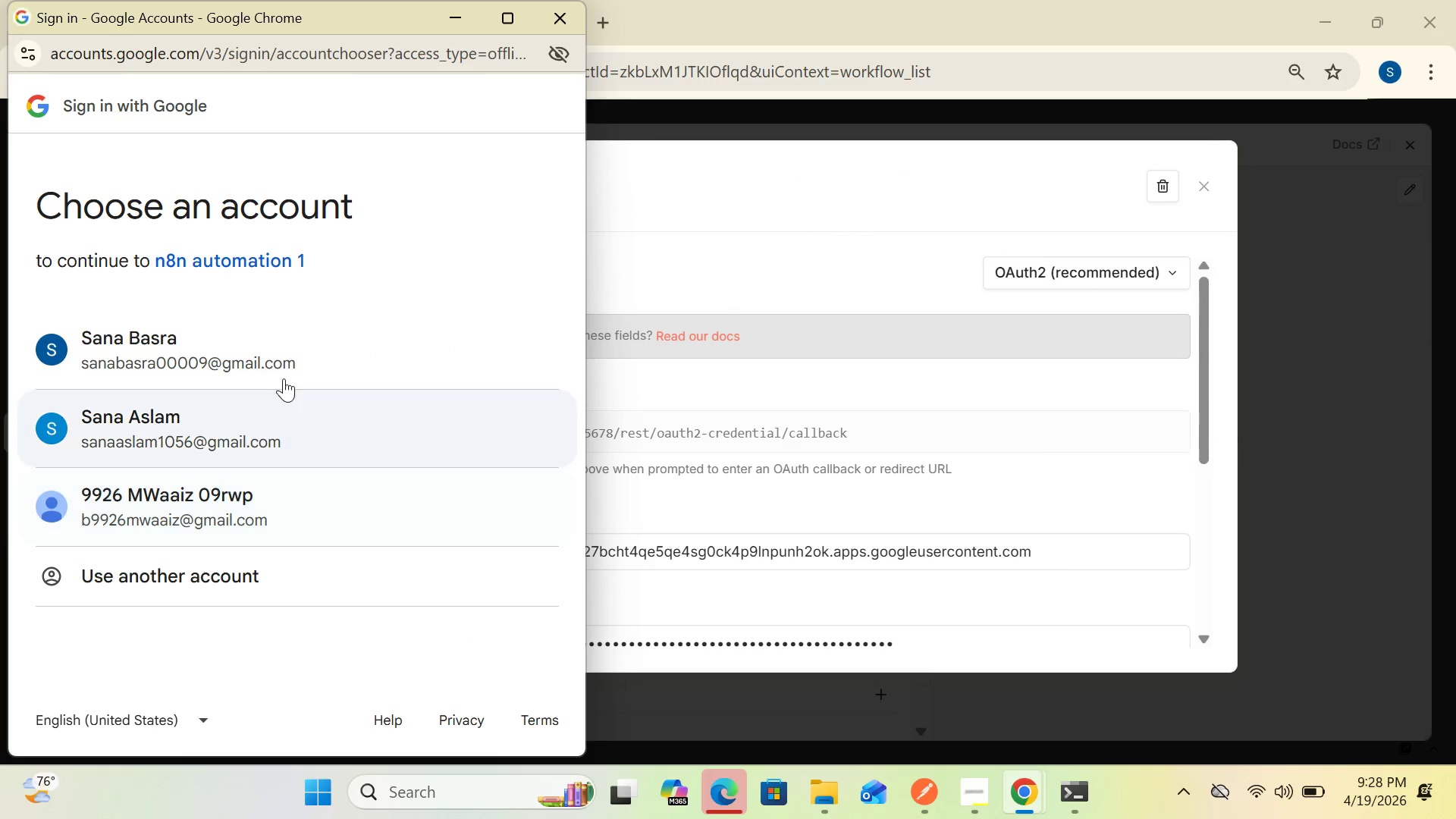 
double_click([271, 362])
 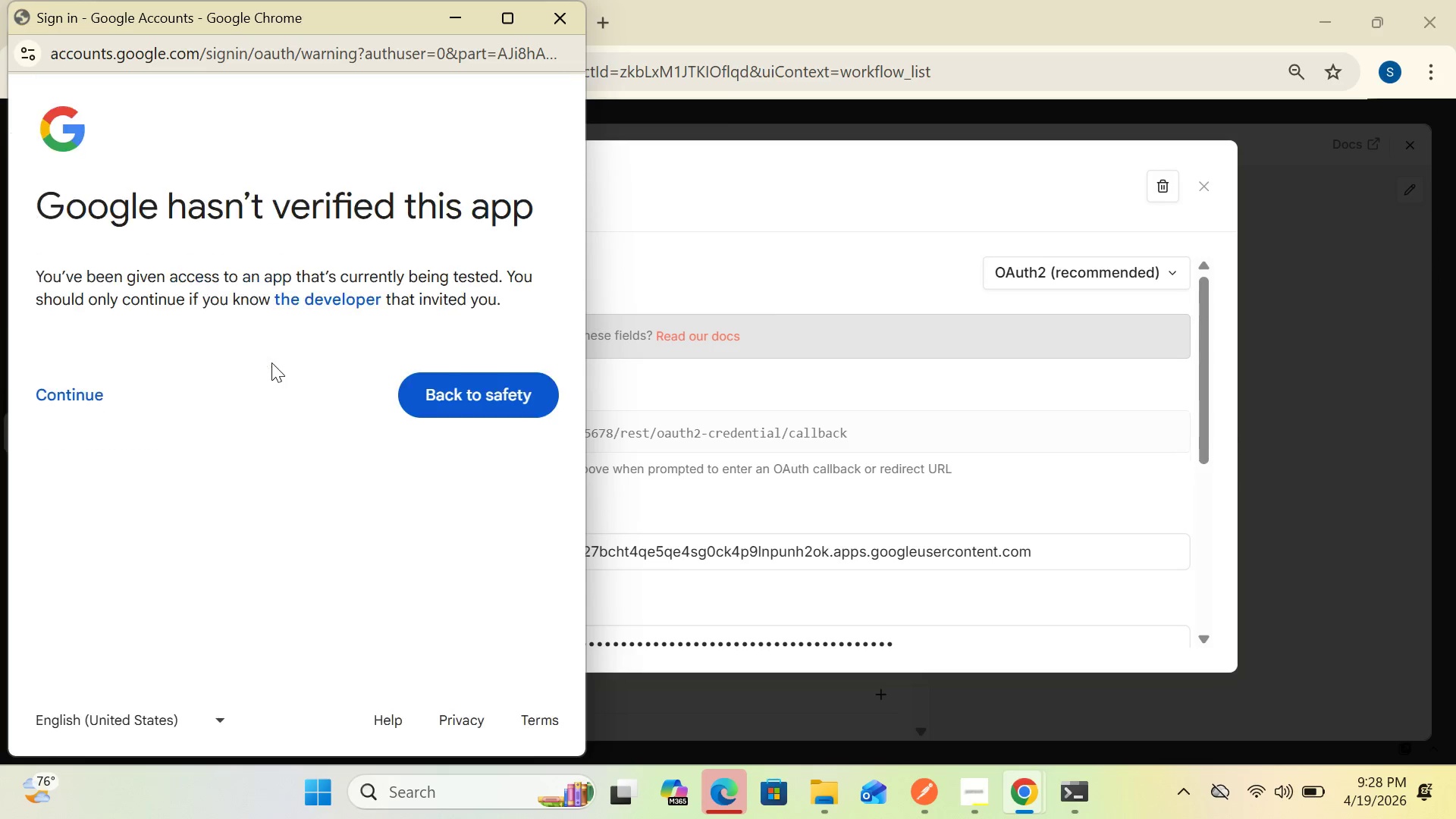 
wait(5.83)
 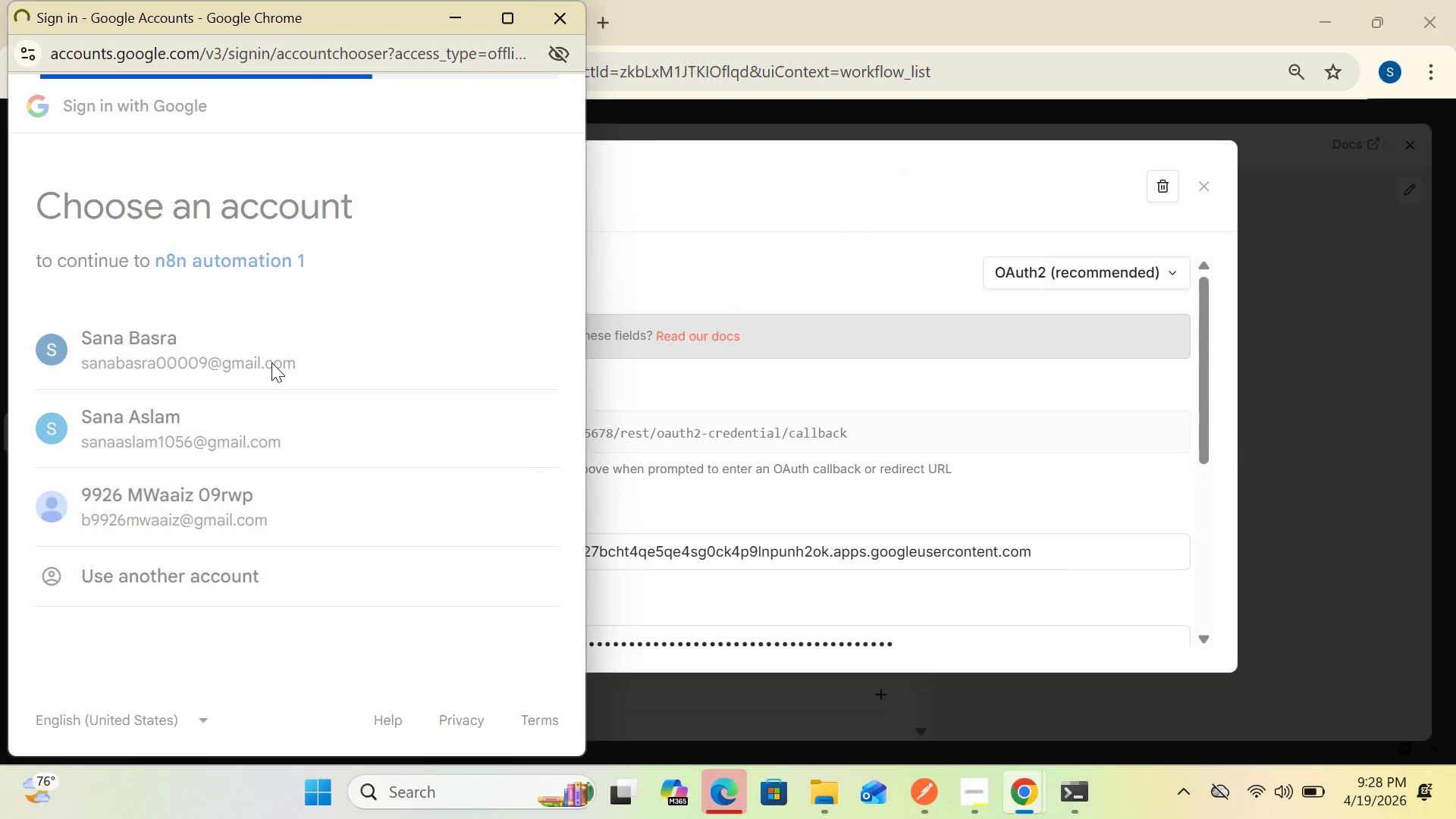 
left_click([75, 391])
 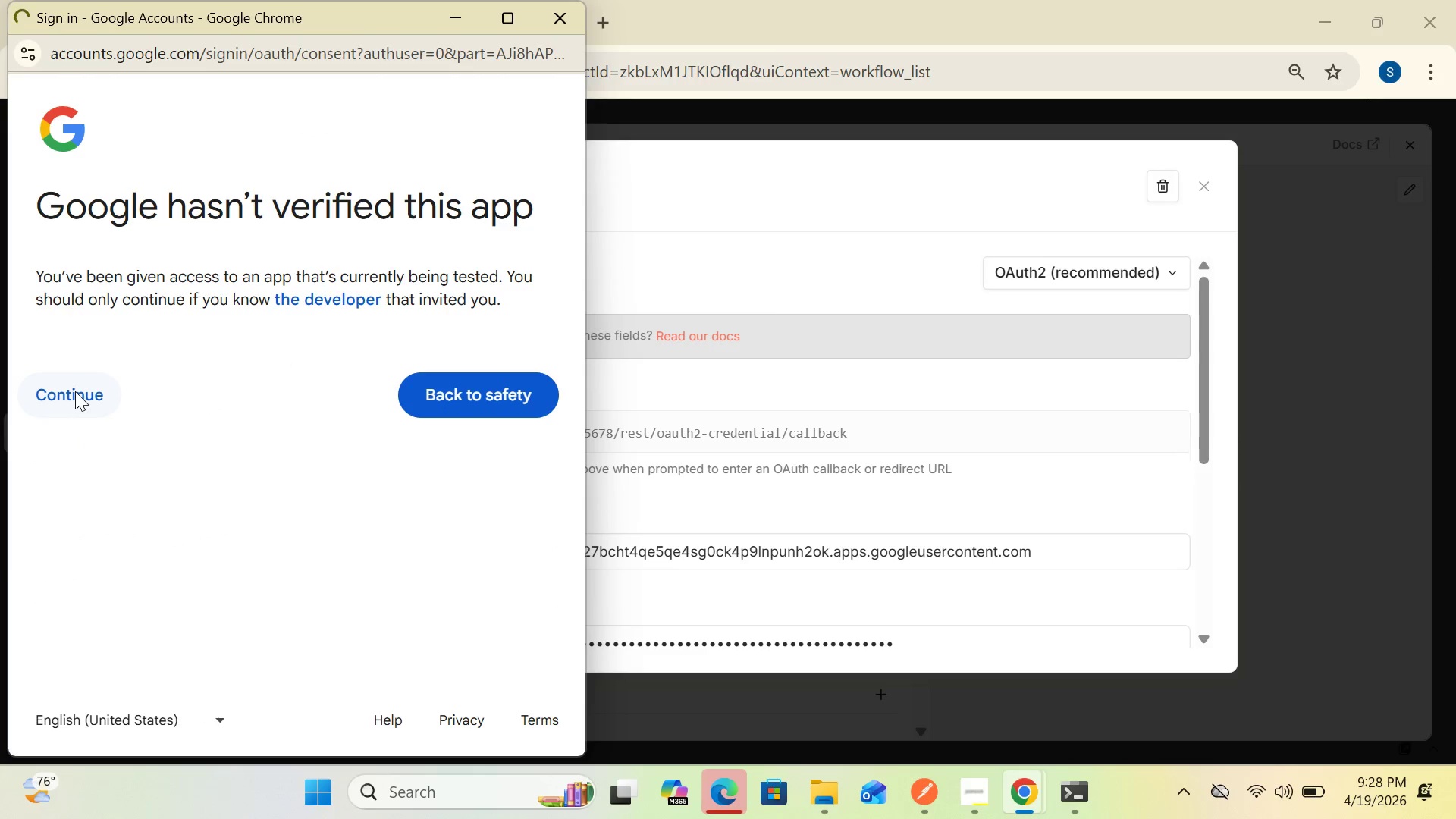 
left_click([75, 391])
 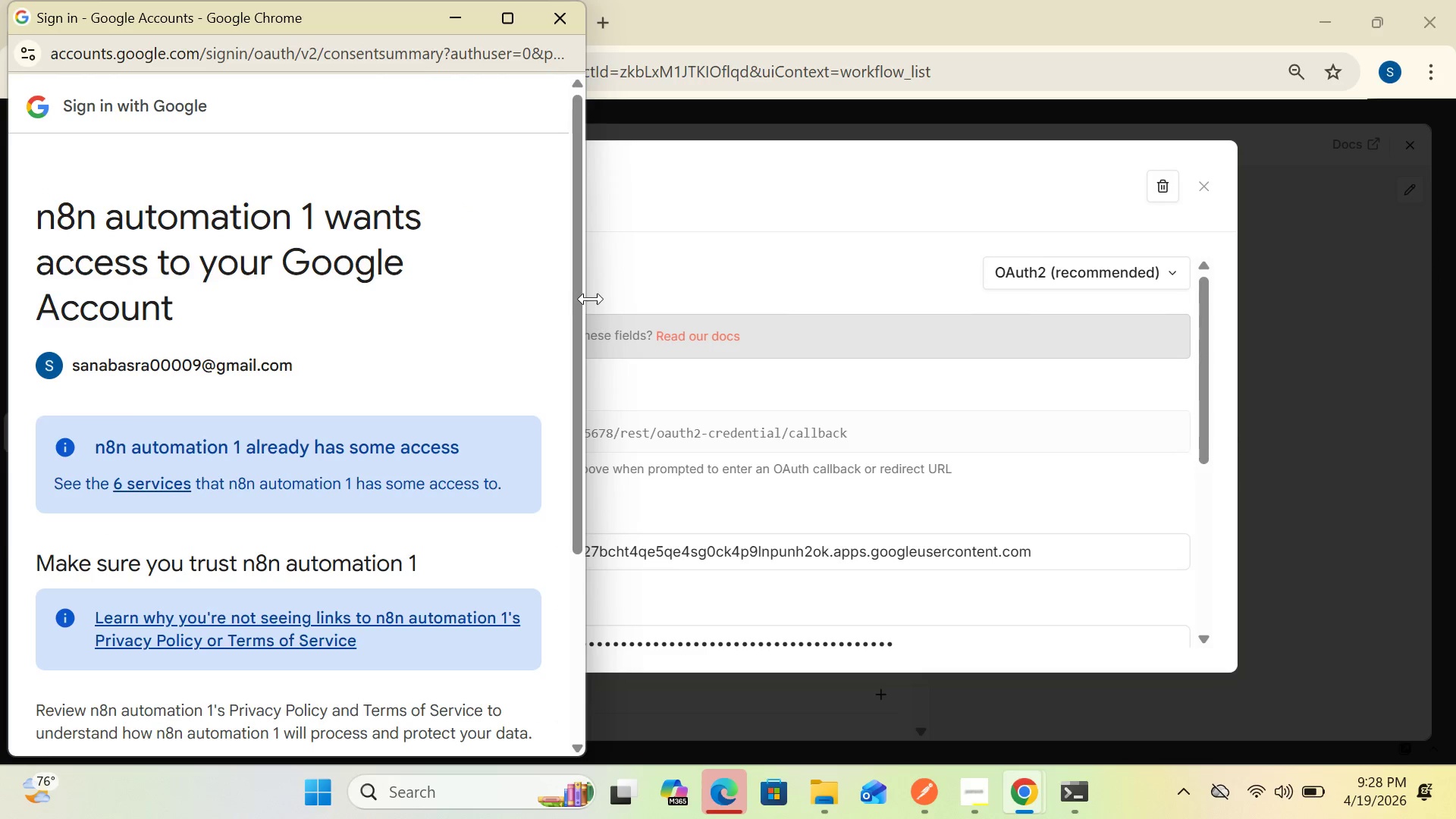 
left_click_drag(start_coordinate=[580, 303], to_coordinate=[551, 646])
 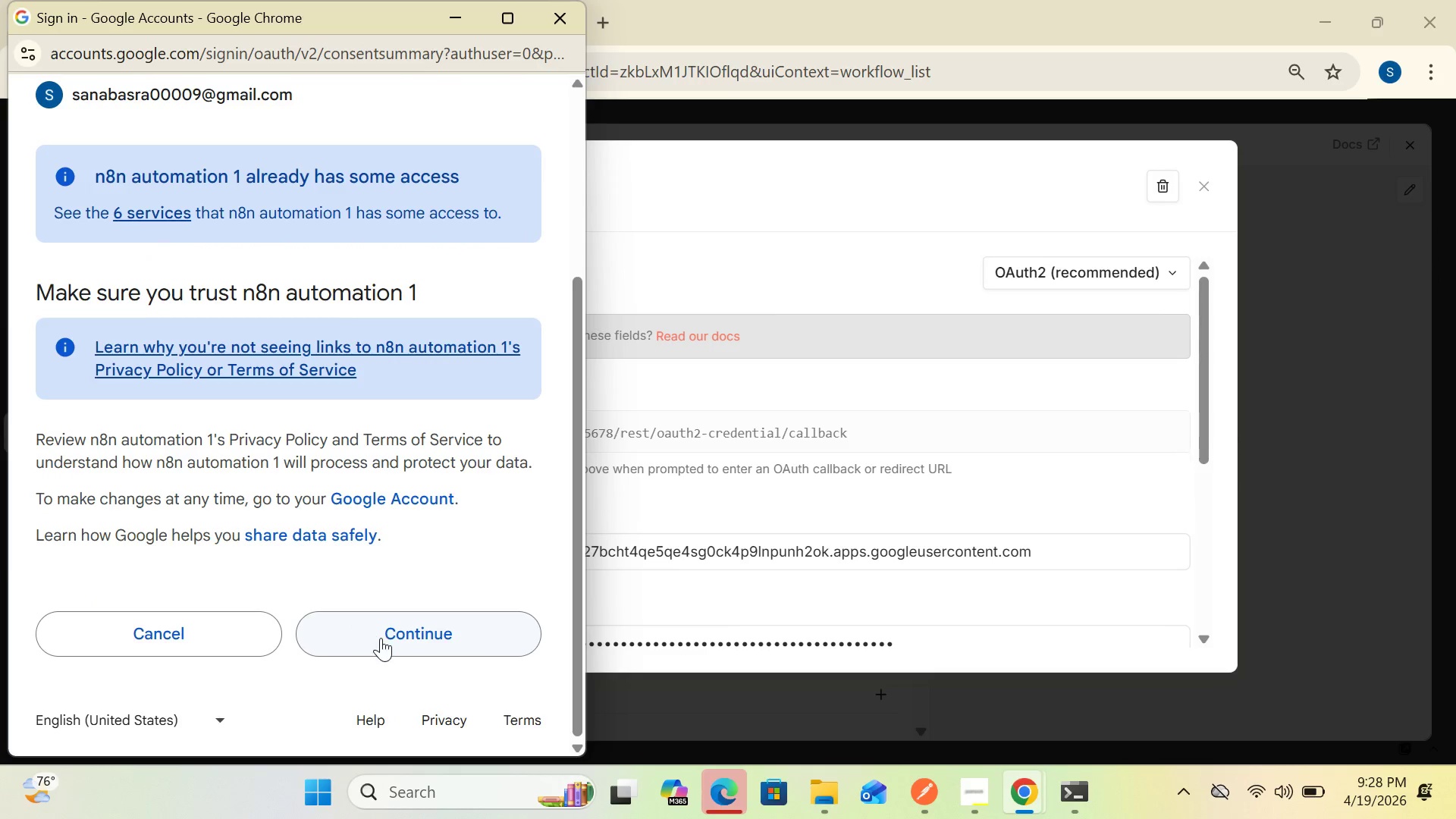 
left_click([381, 638])
 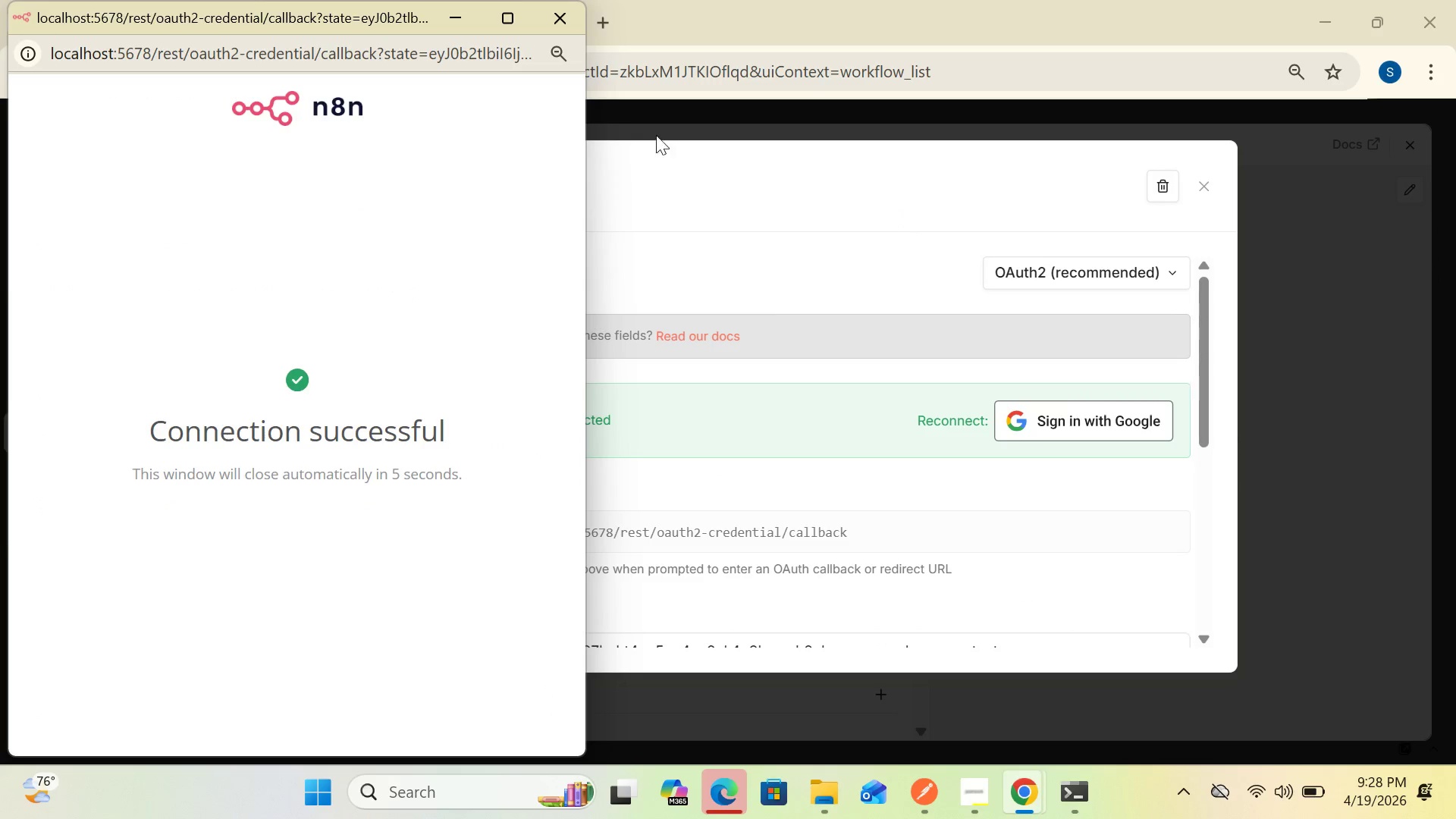 
left_click([562, 20])
 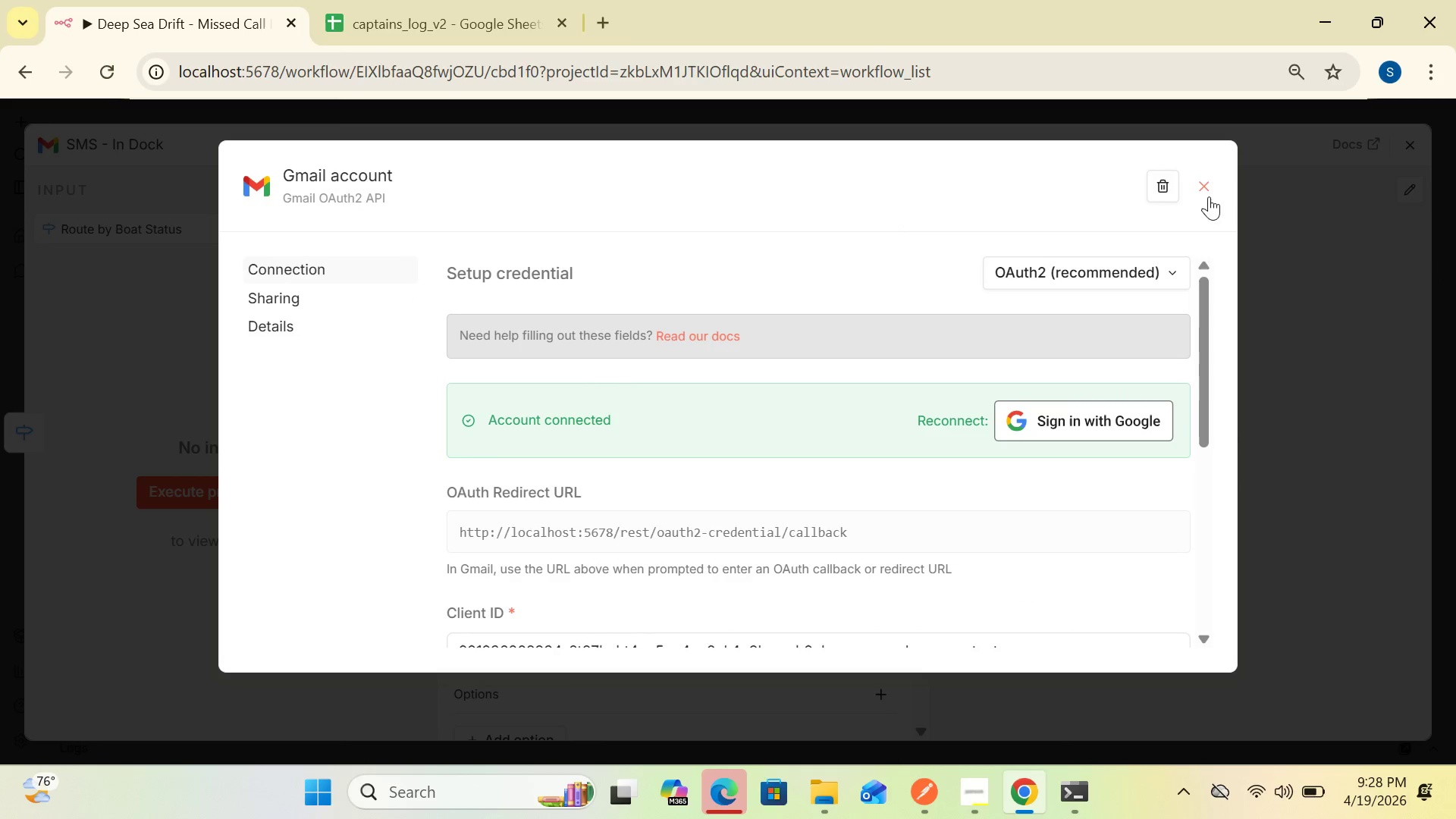 
left_click([1204, 184])
 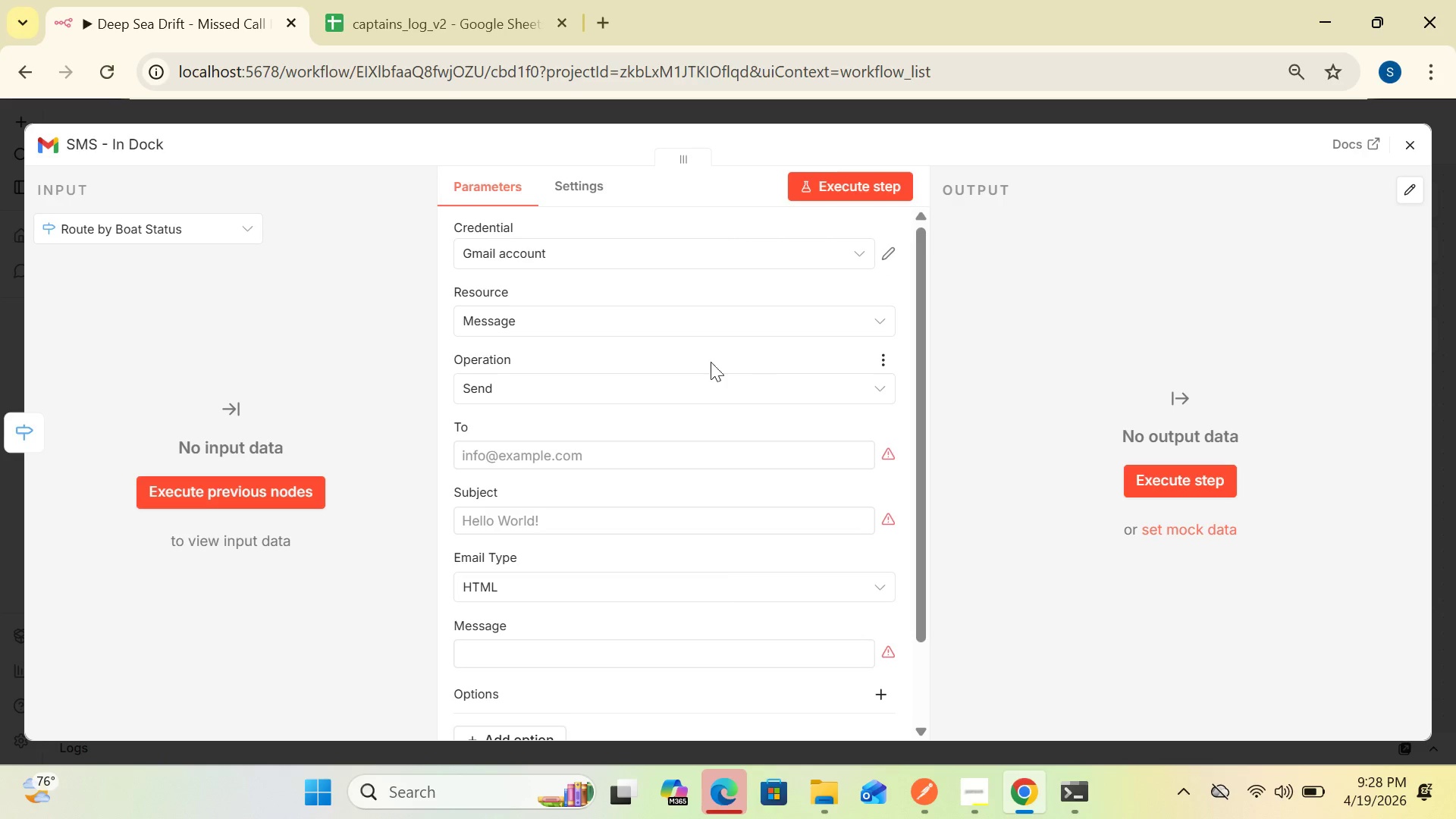 
mouse_move([597, 400])
 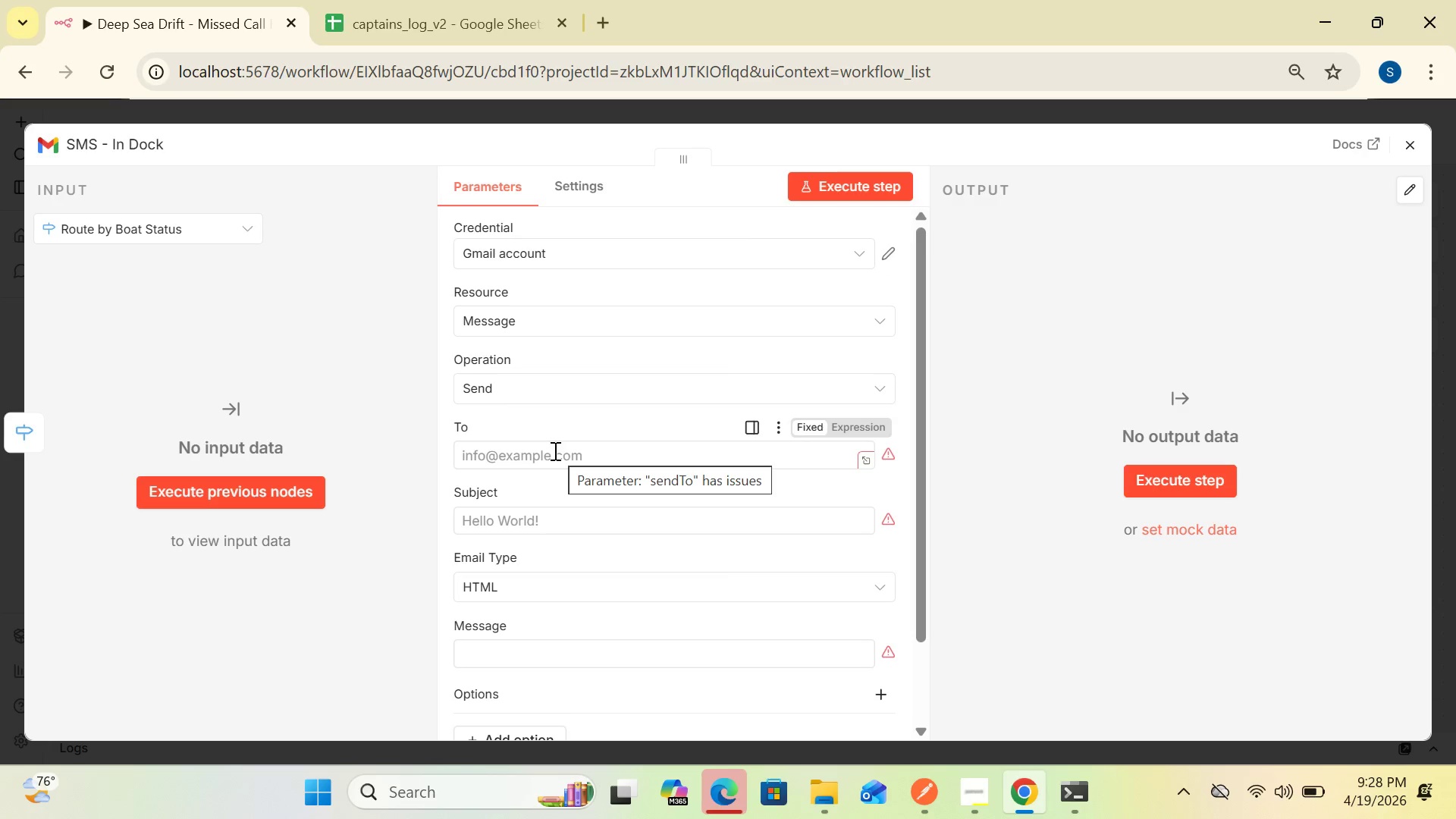 
left_click([546, 455])
 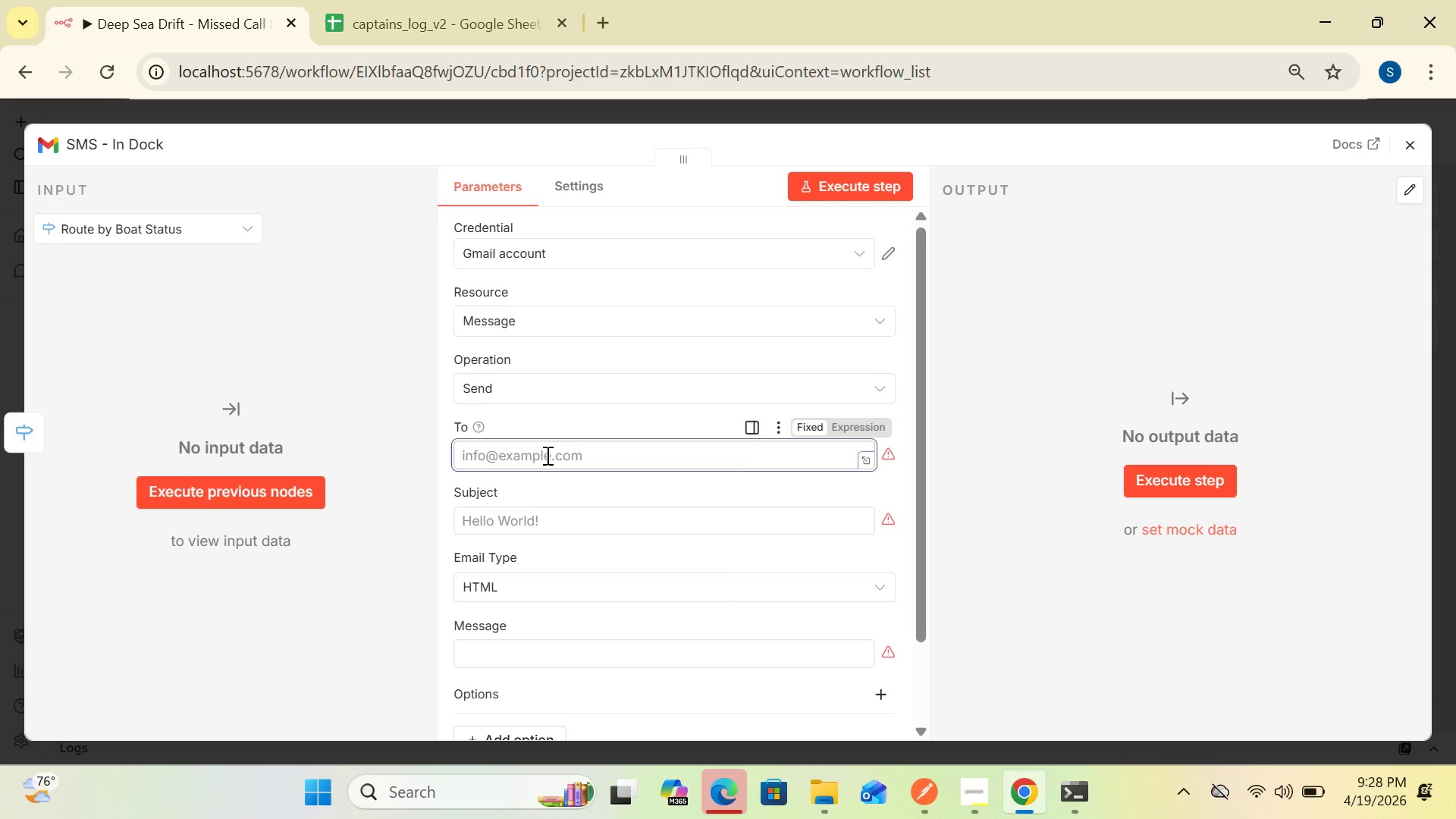 
type(sana)
 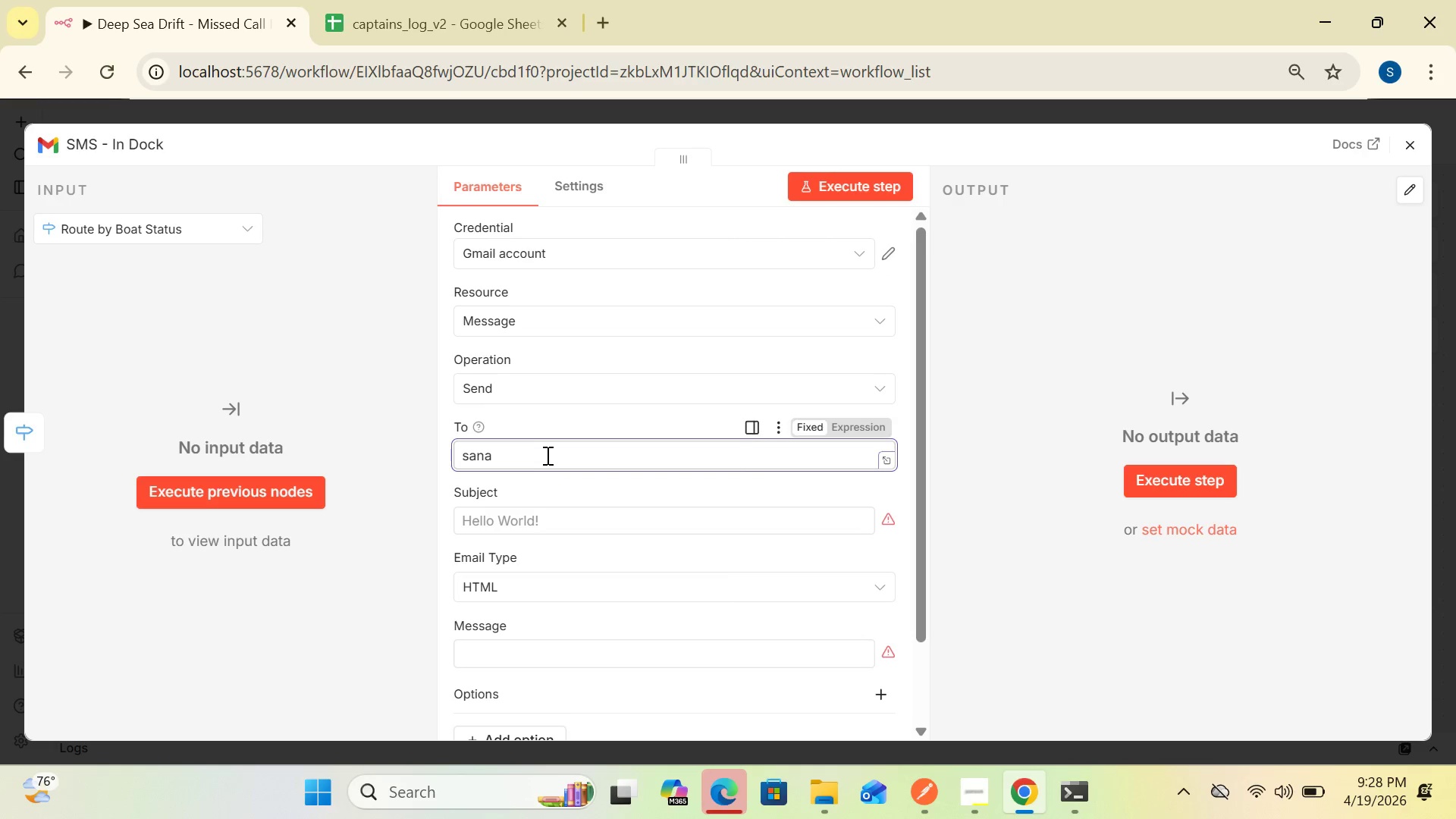 
wait(5.05)
 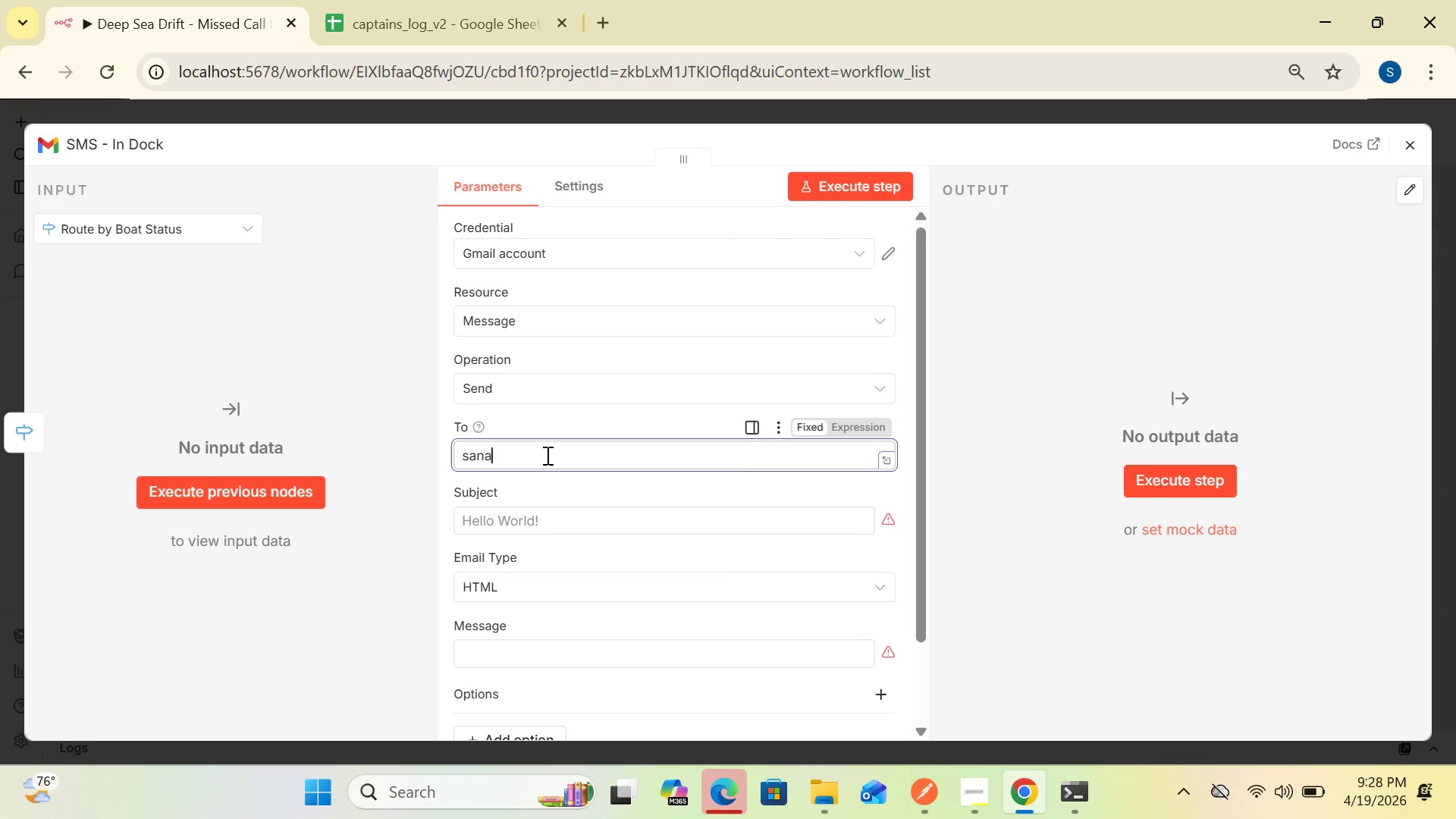 
type(basra)
 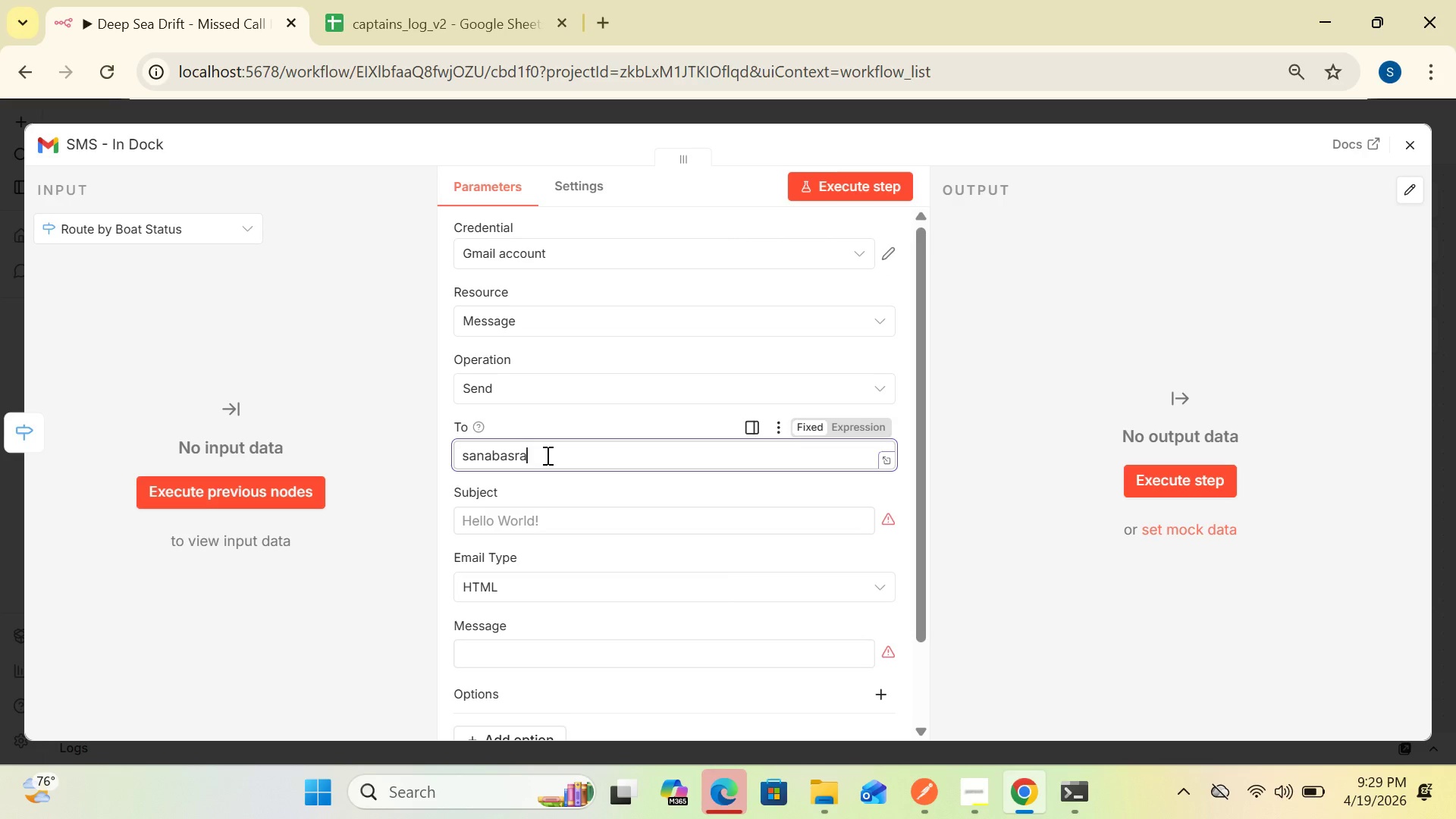 
wait(16.94)
 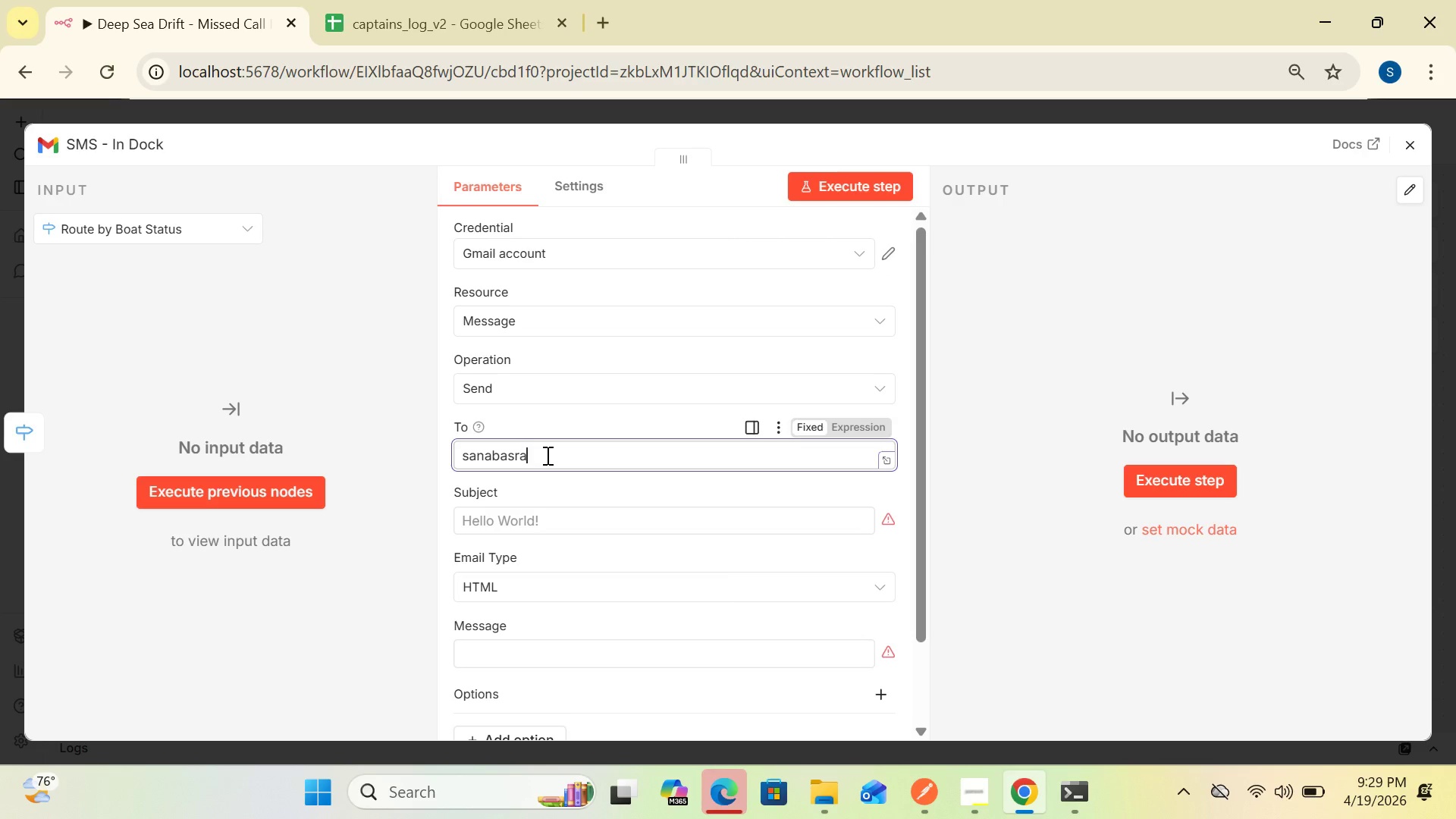 
type(0009@)
 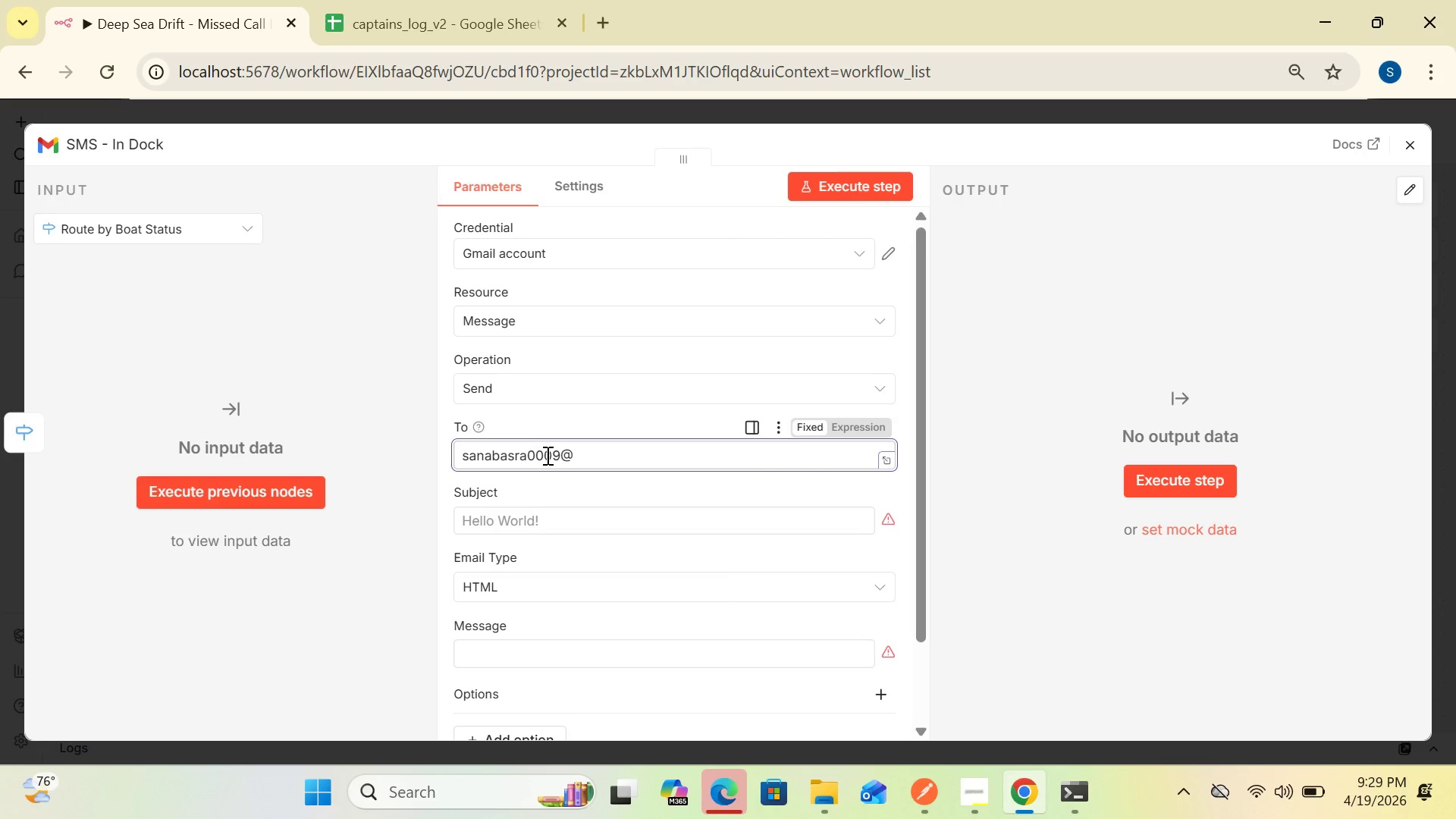 
wait(5.95)
 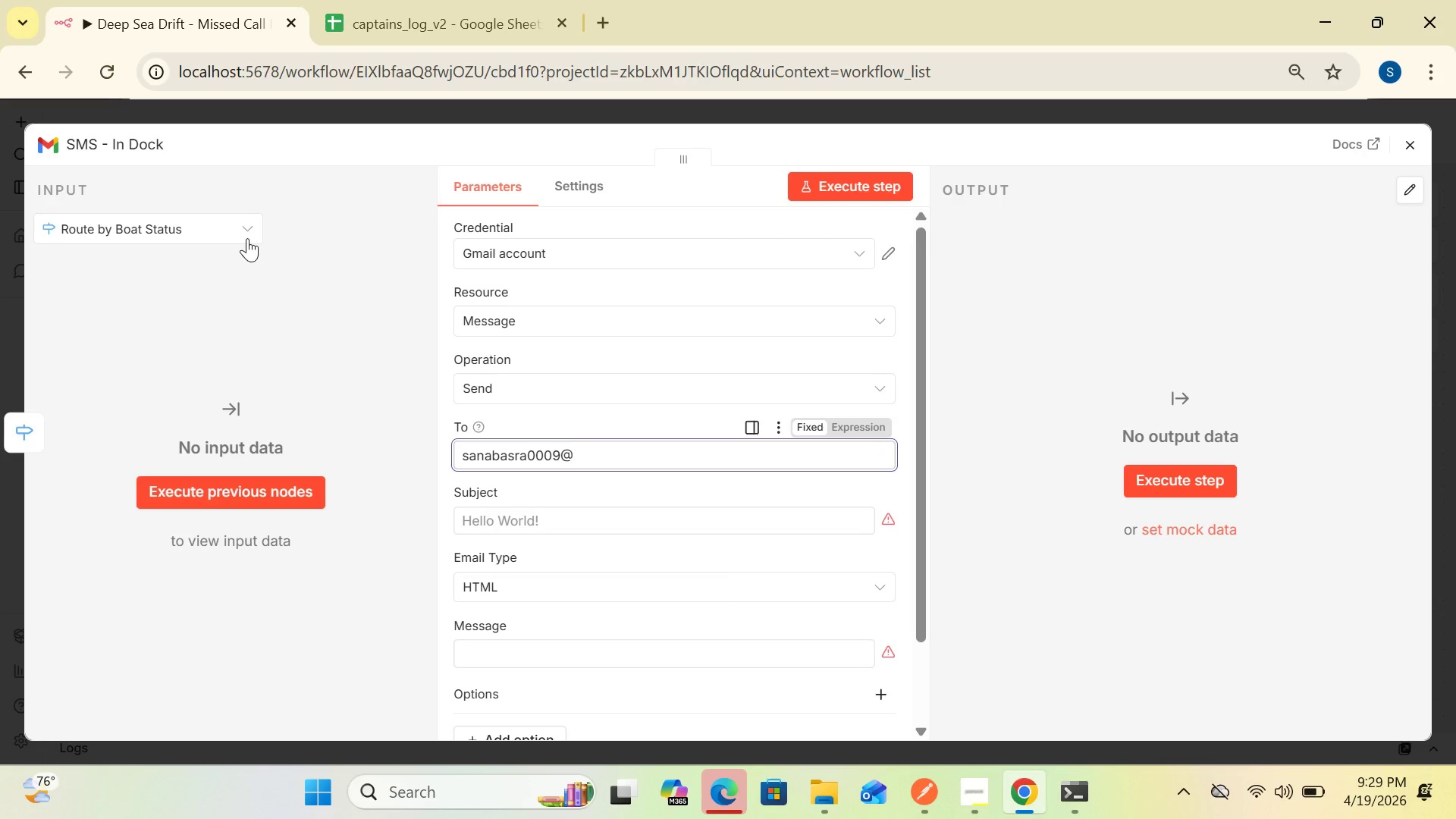 
left_click([551, 454])
 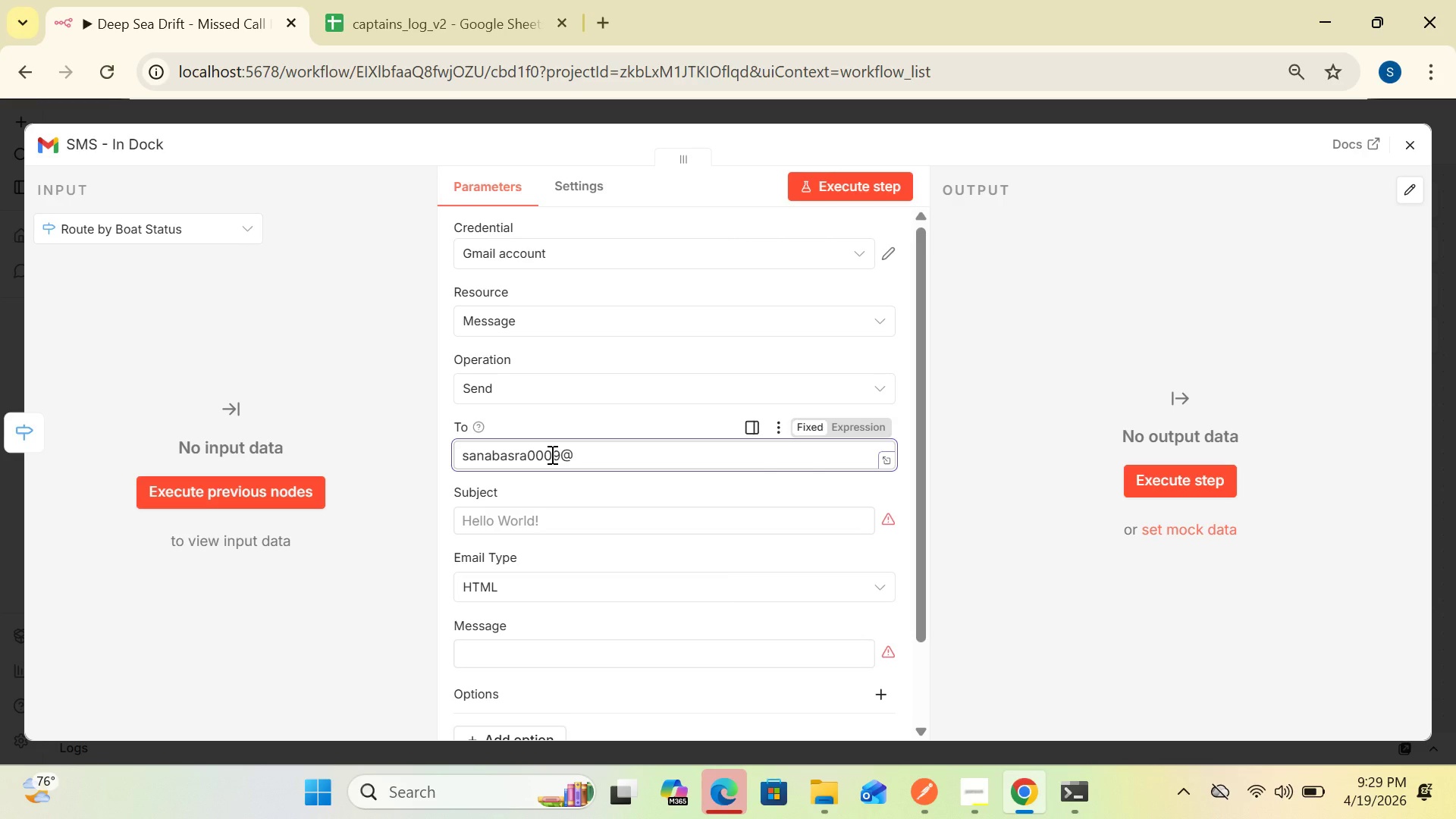 
key(0)
 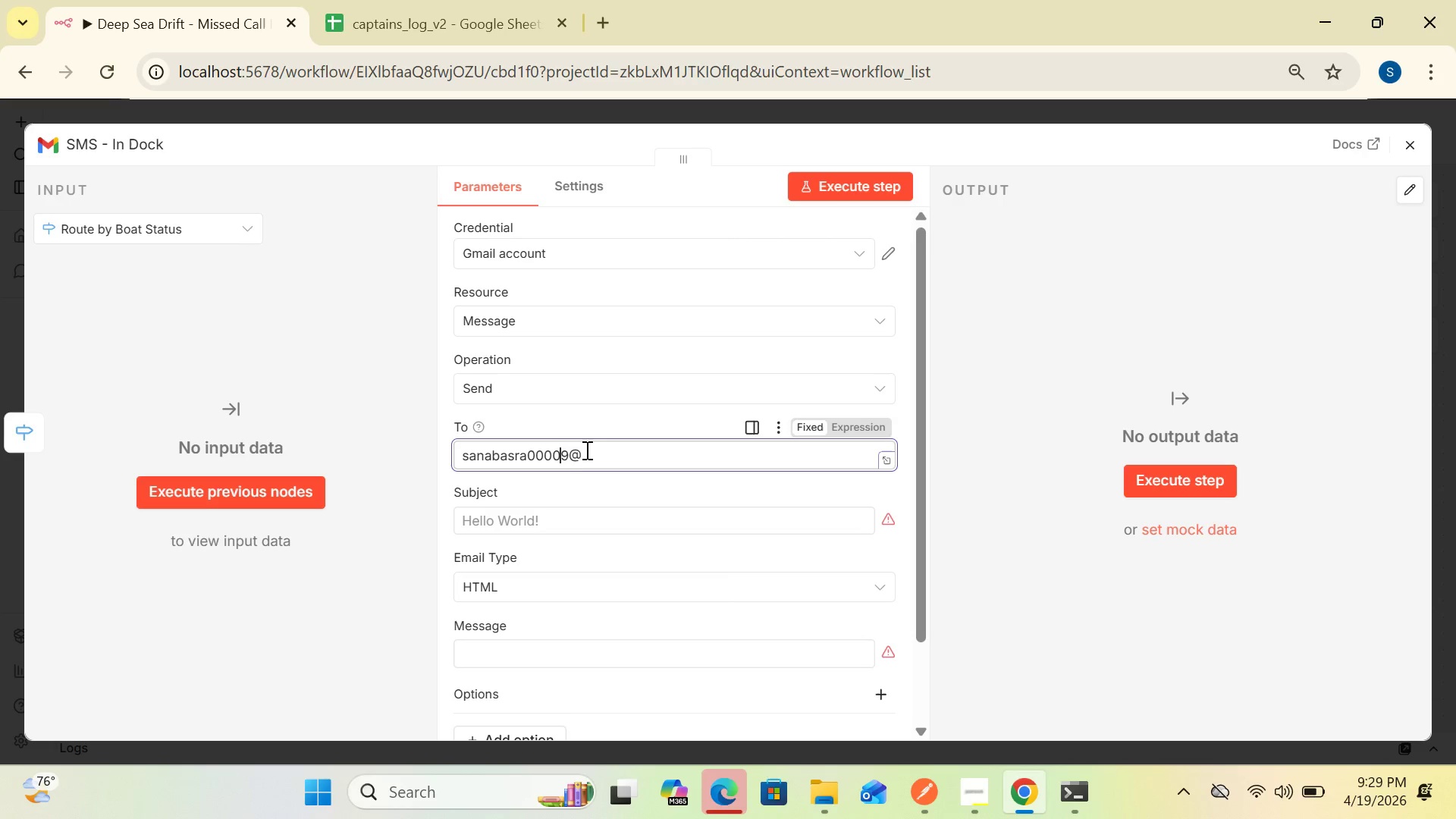 
left_click([585, 449])
 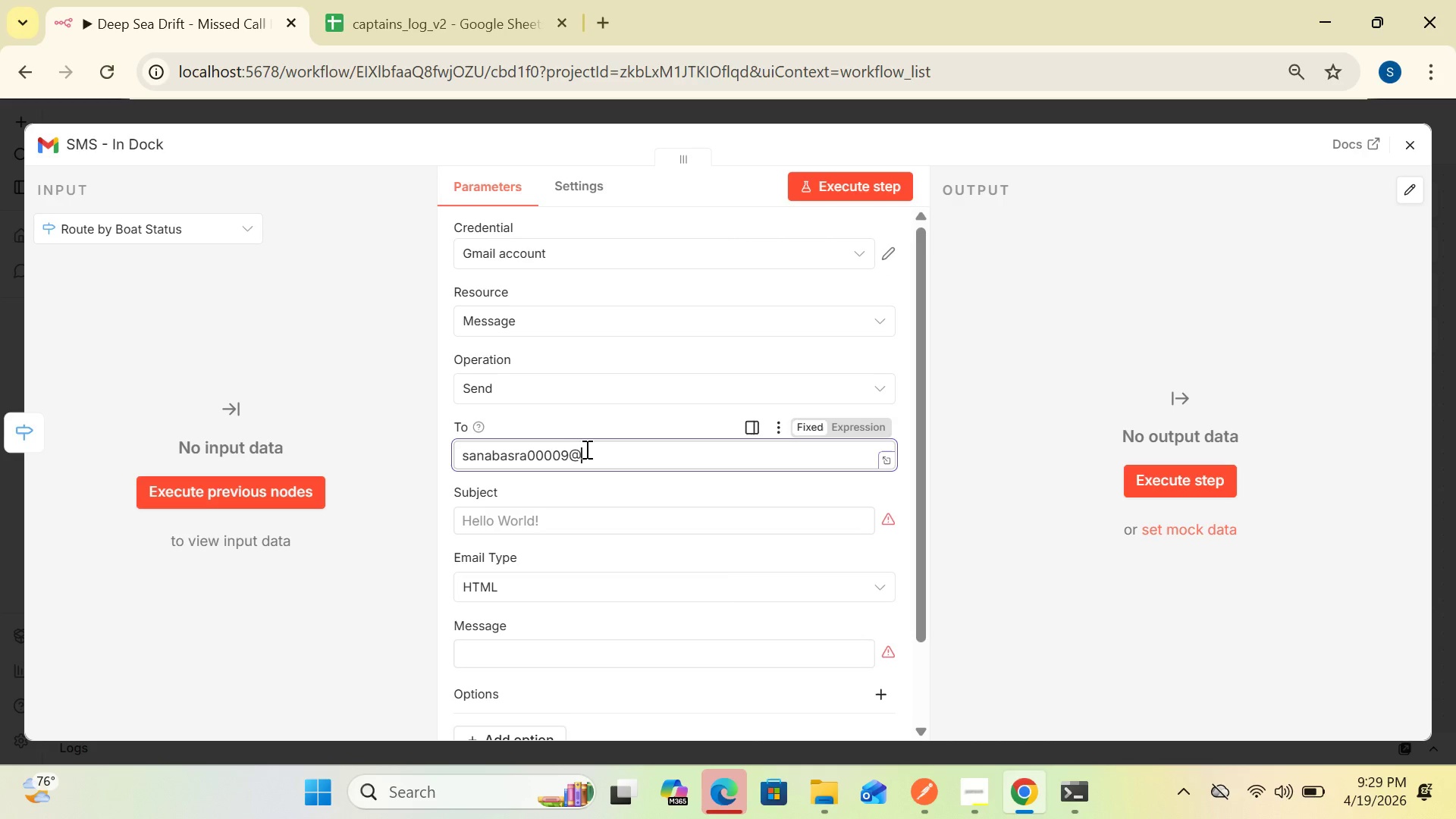 
type(gmail)
 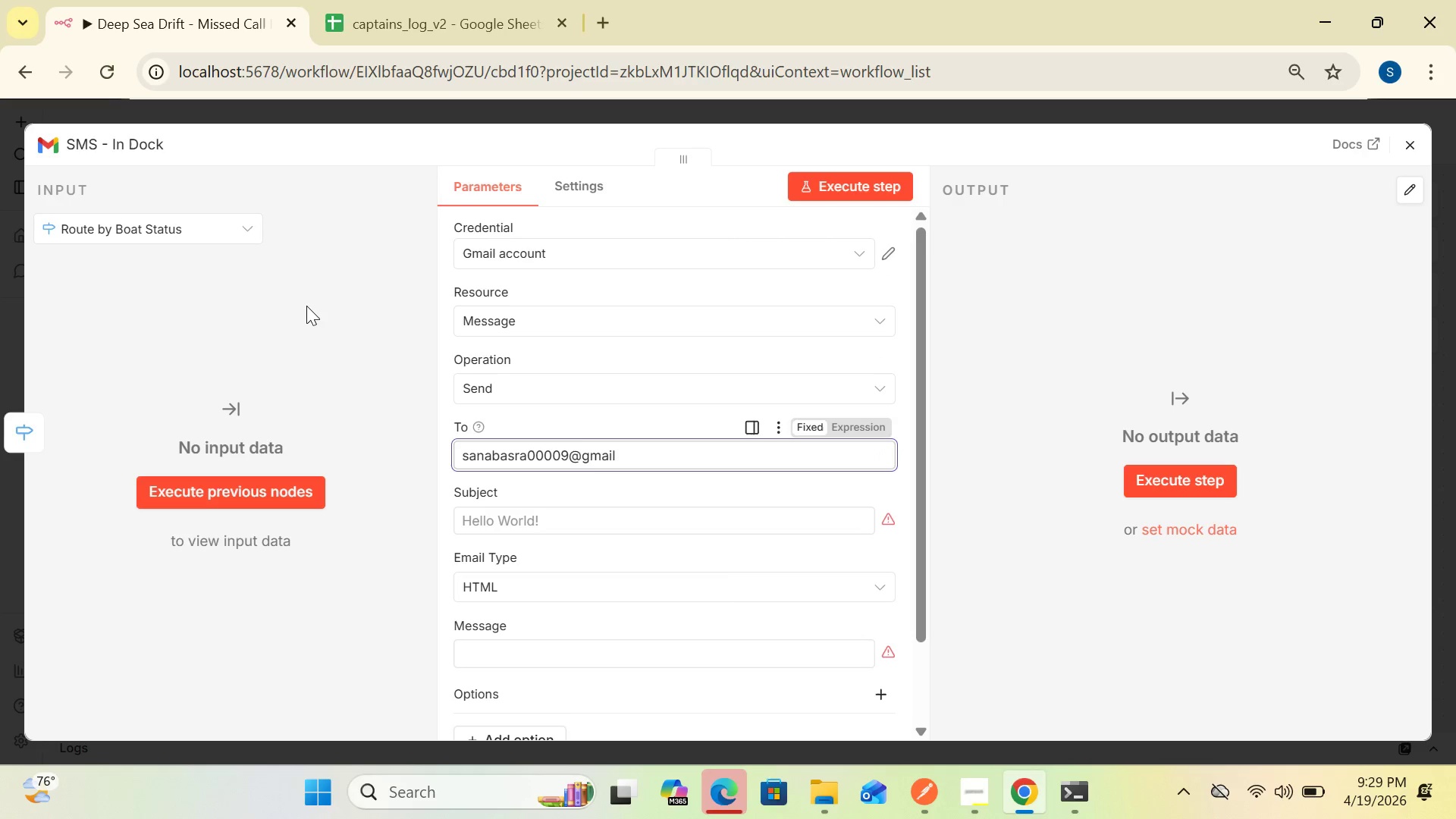 
type(.cp)
key(Backspace)
type(om)
 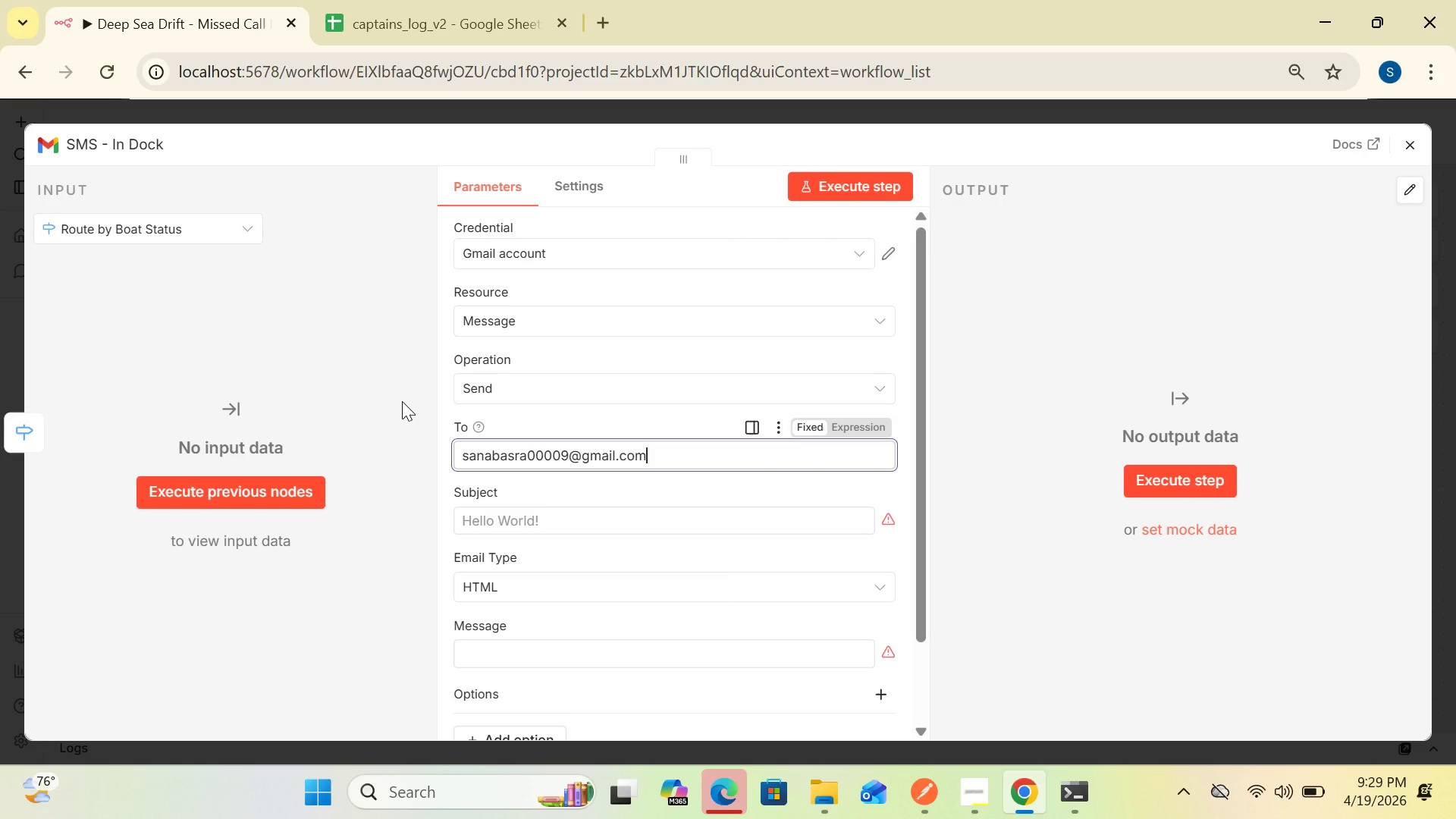 
wait(15.74)
 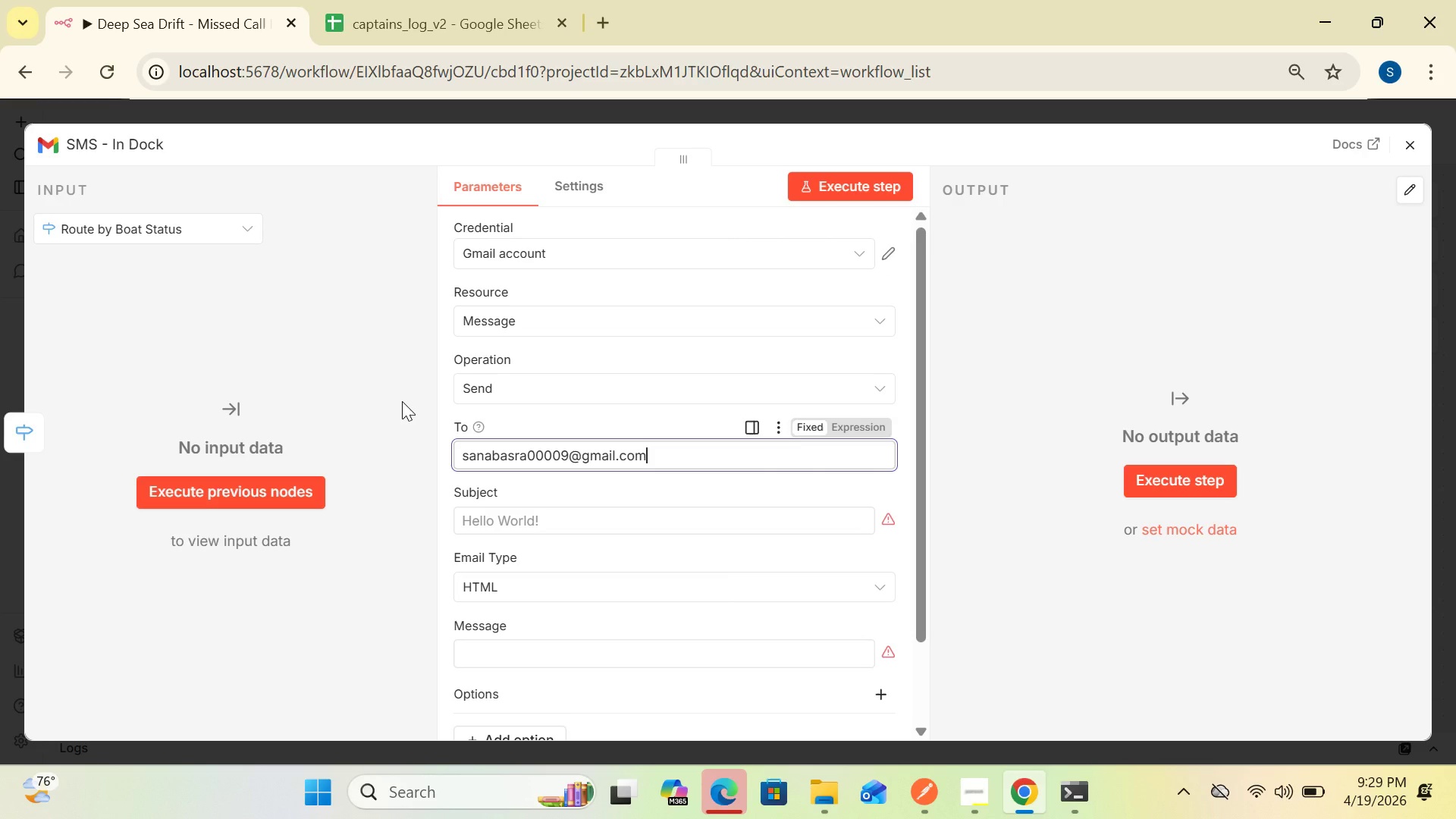 
left_click([853, 486])
 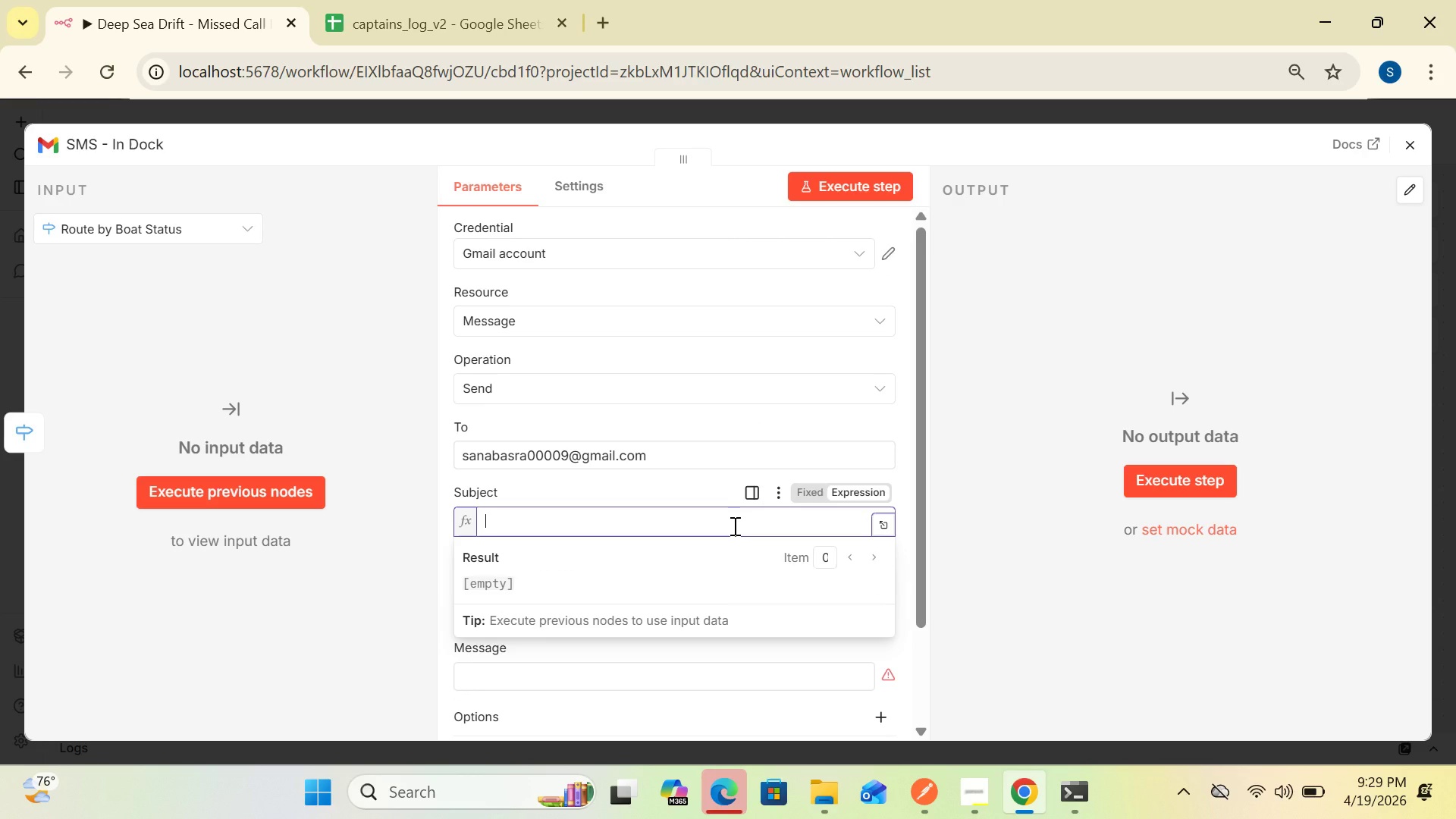 
wait(9.75)
 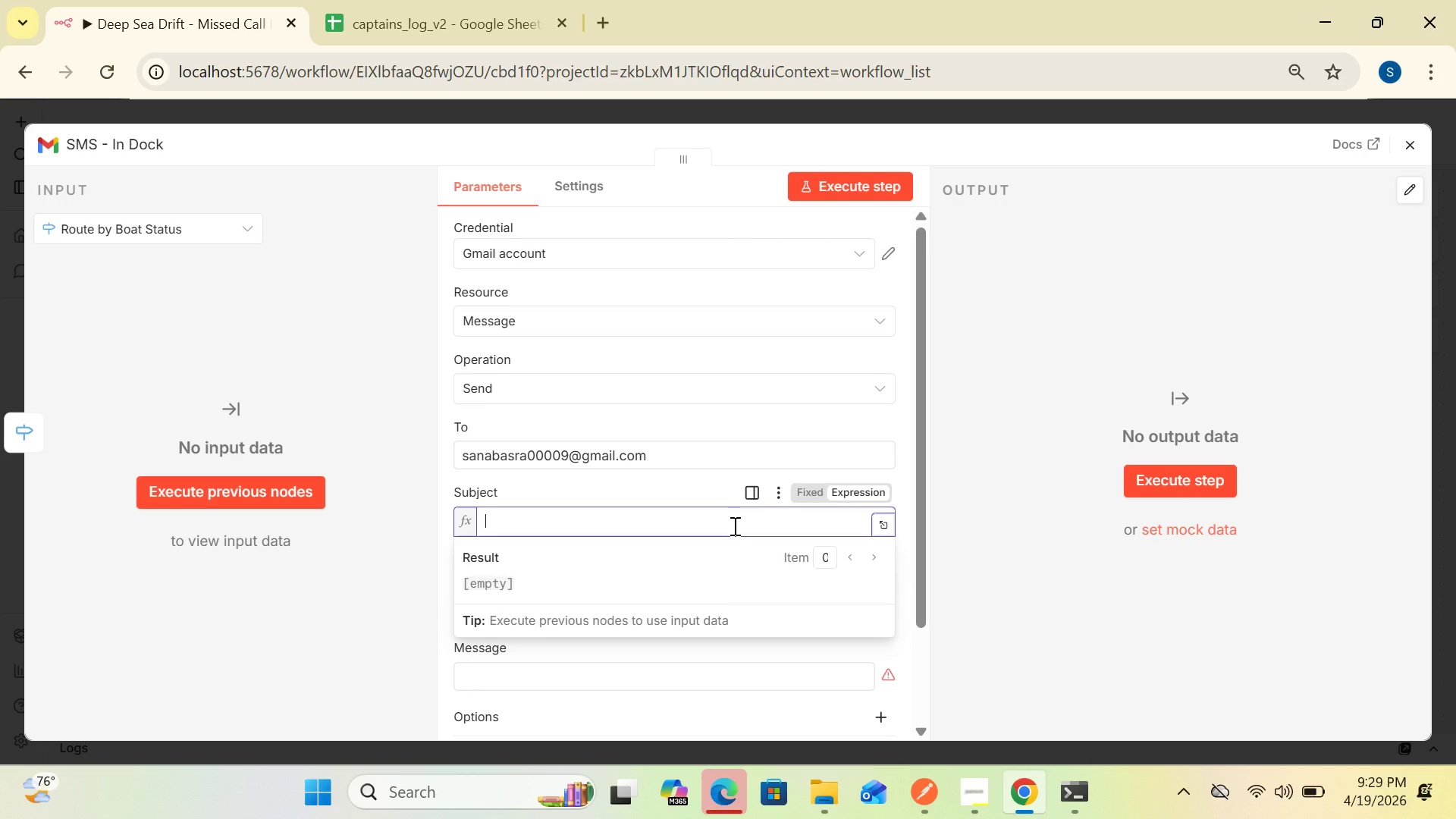 
type(SMS Alert - {{@)
key(Backspace)
type($)
 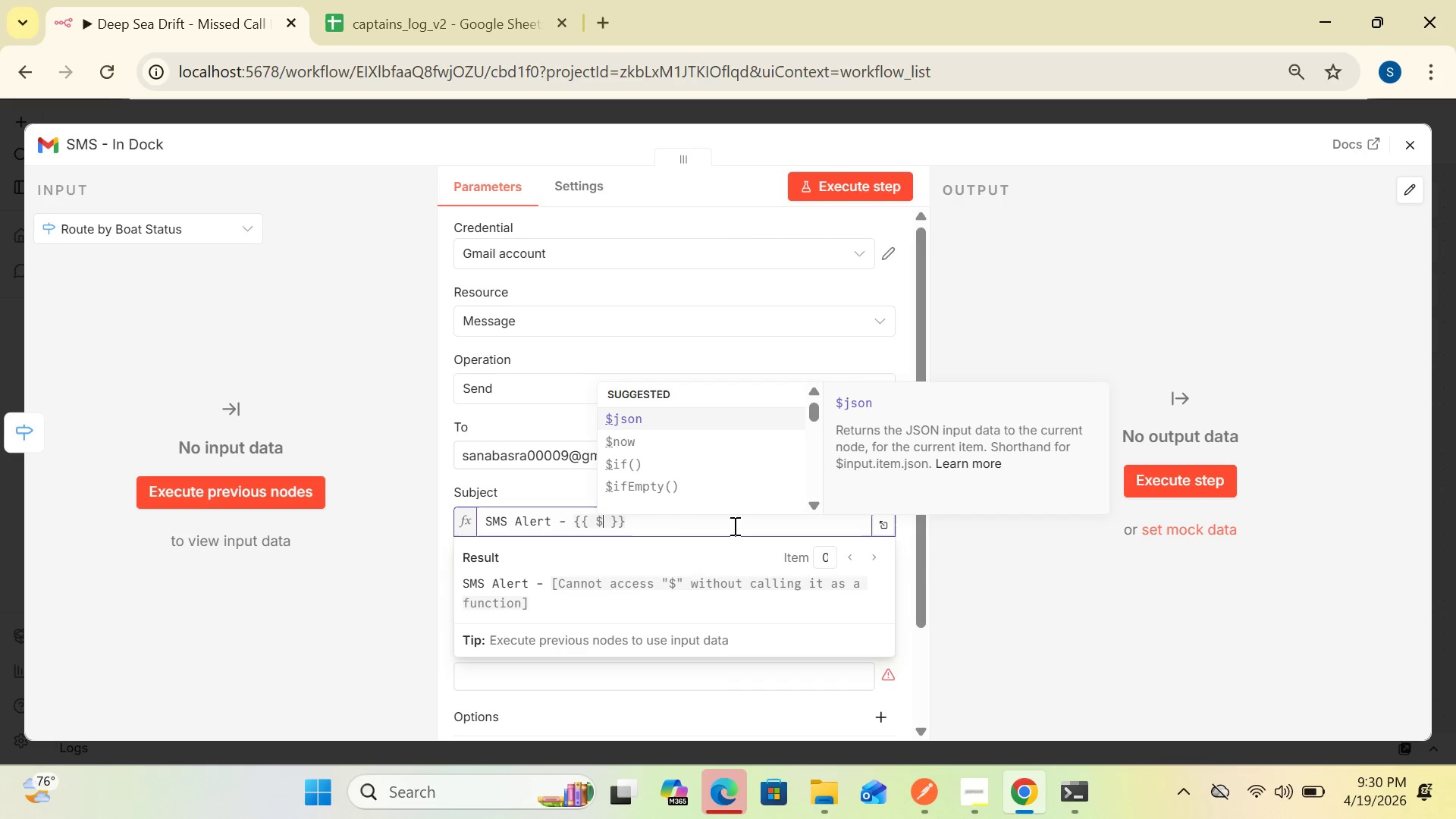 
left_click([653, 413])
 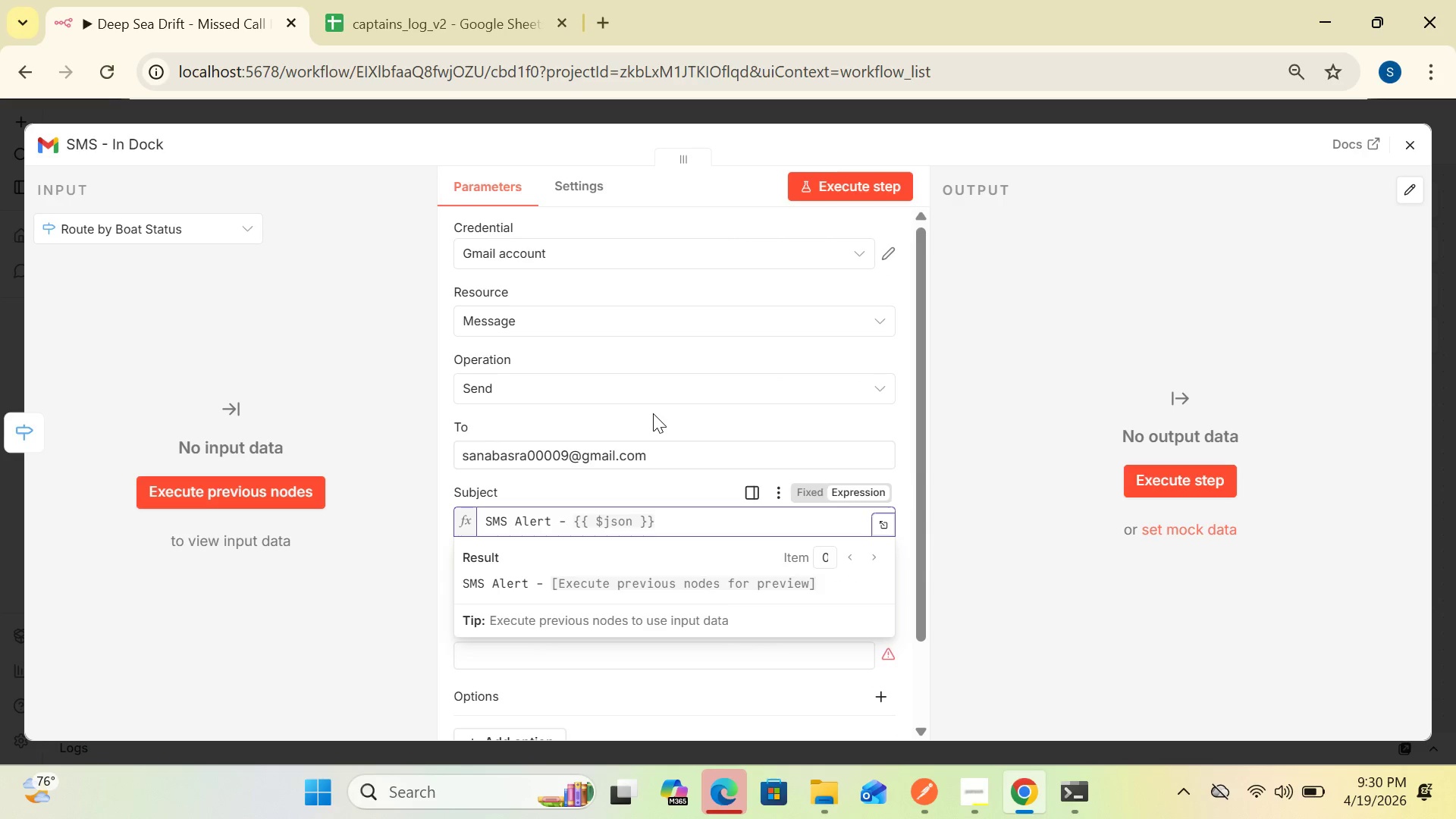 
type(.callerNumber)
 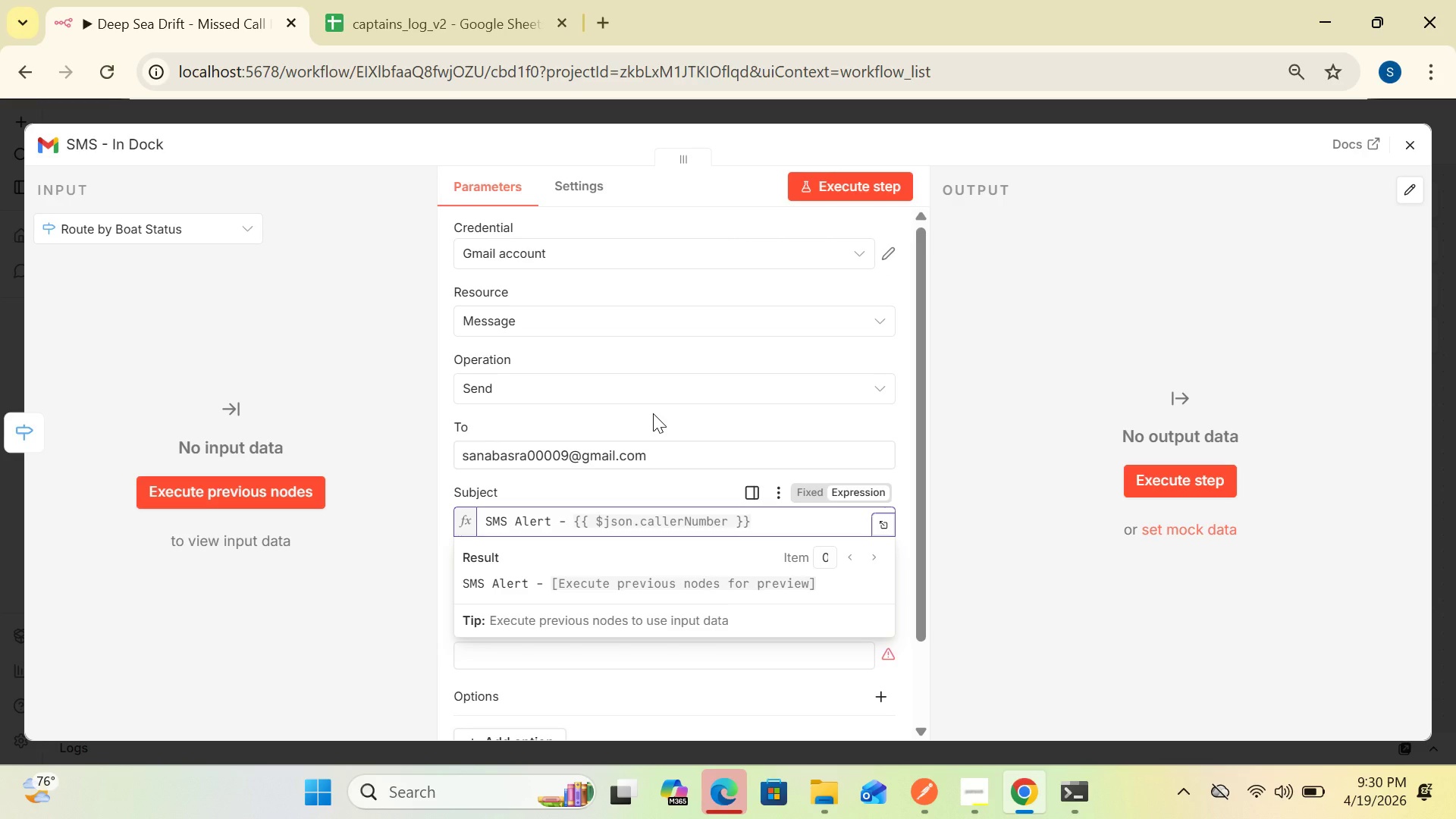 
wait(7.03)
 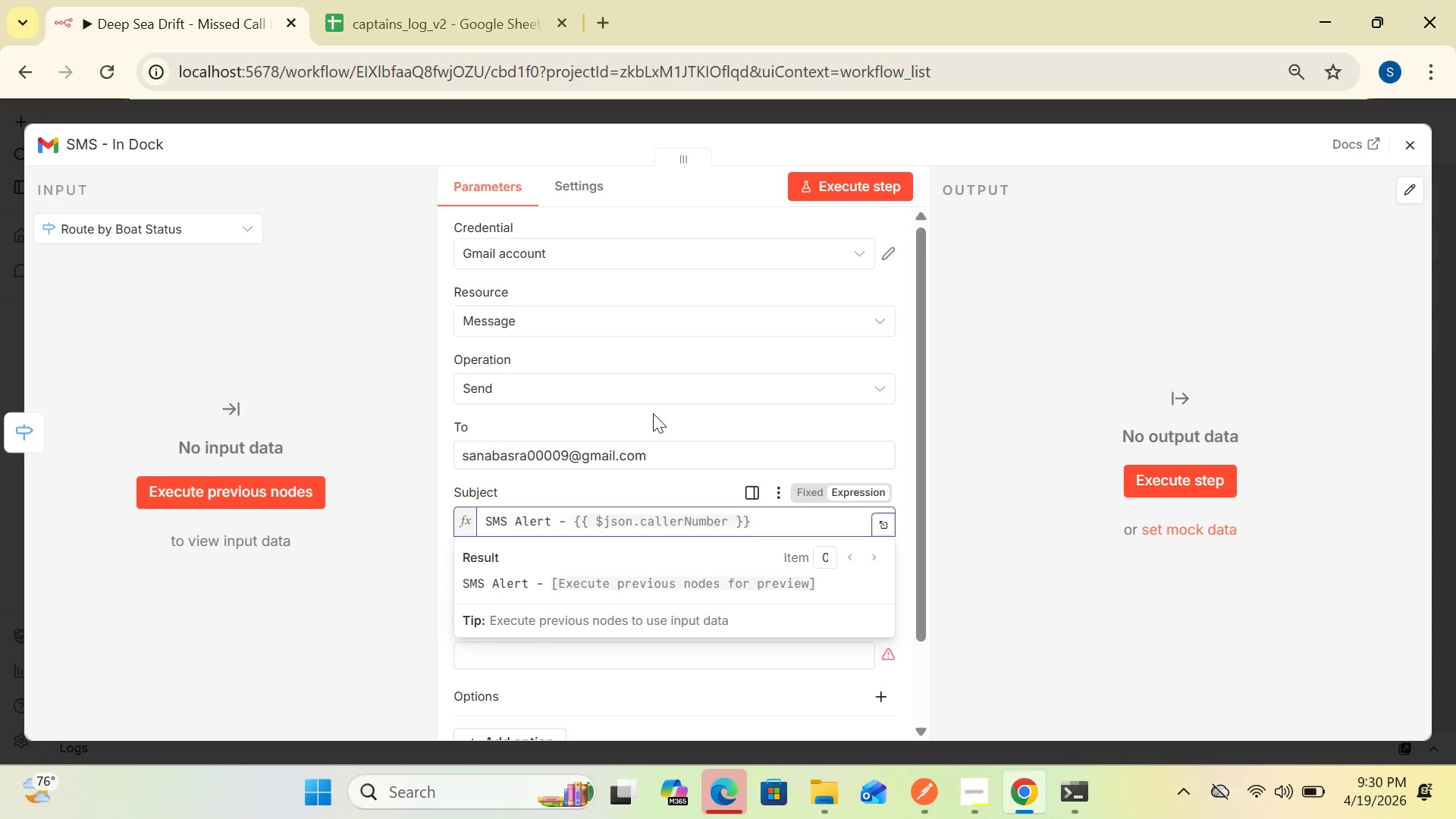 
left_click([987, 439])
 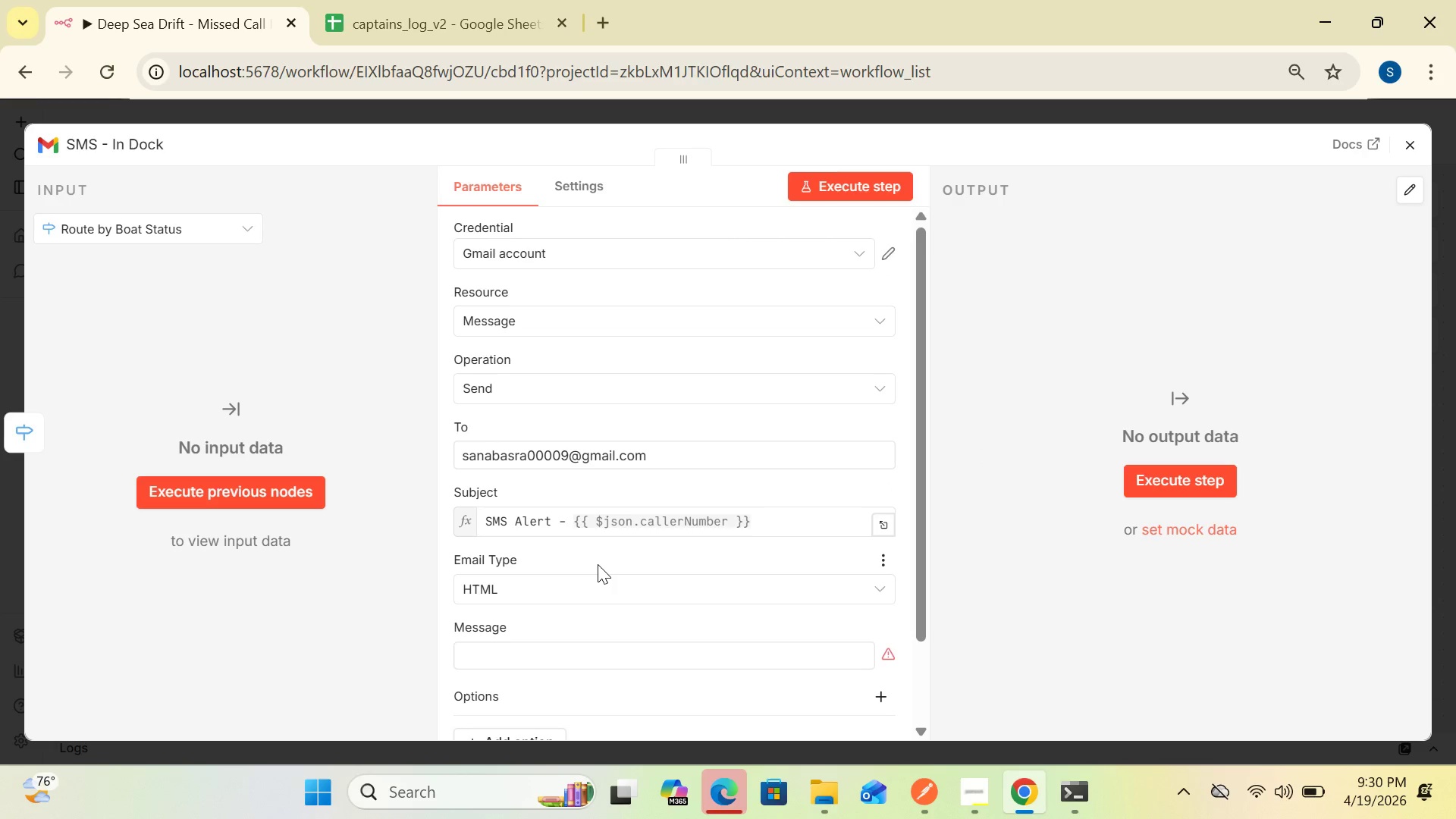 
wait(9.34)
 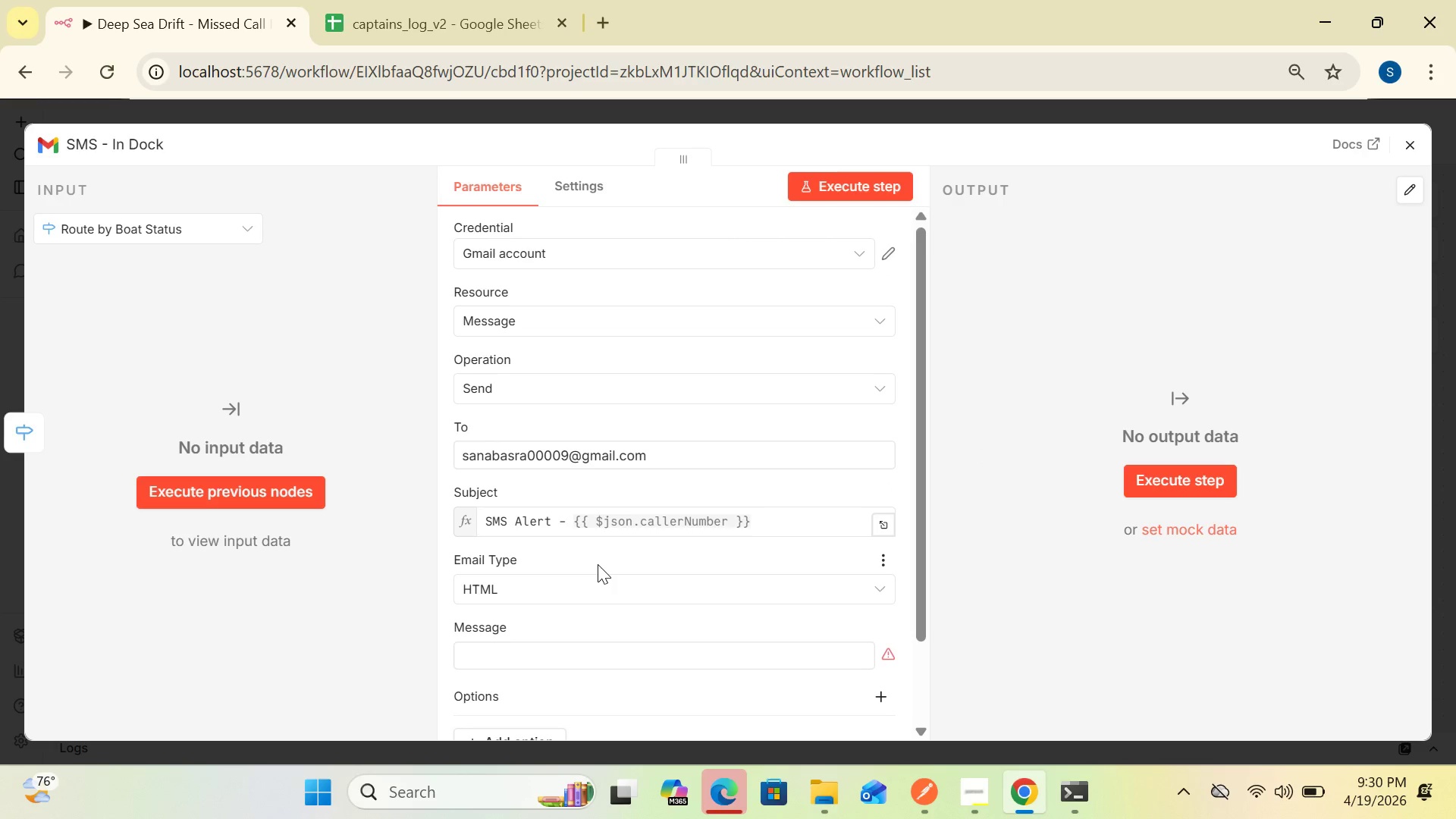 
left_click_drag(start_coordinate=[916, 555], to_coordinate=[915, 634])
 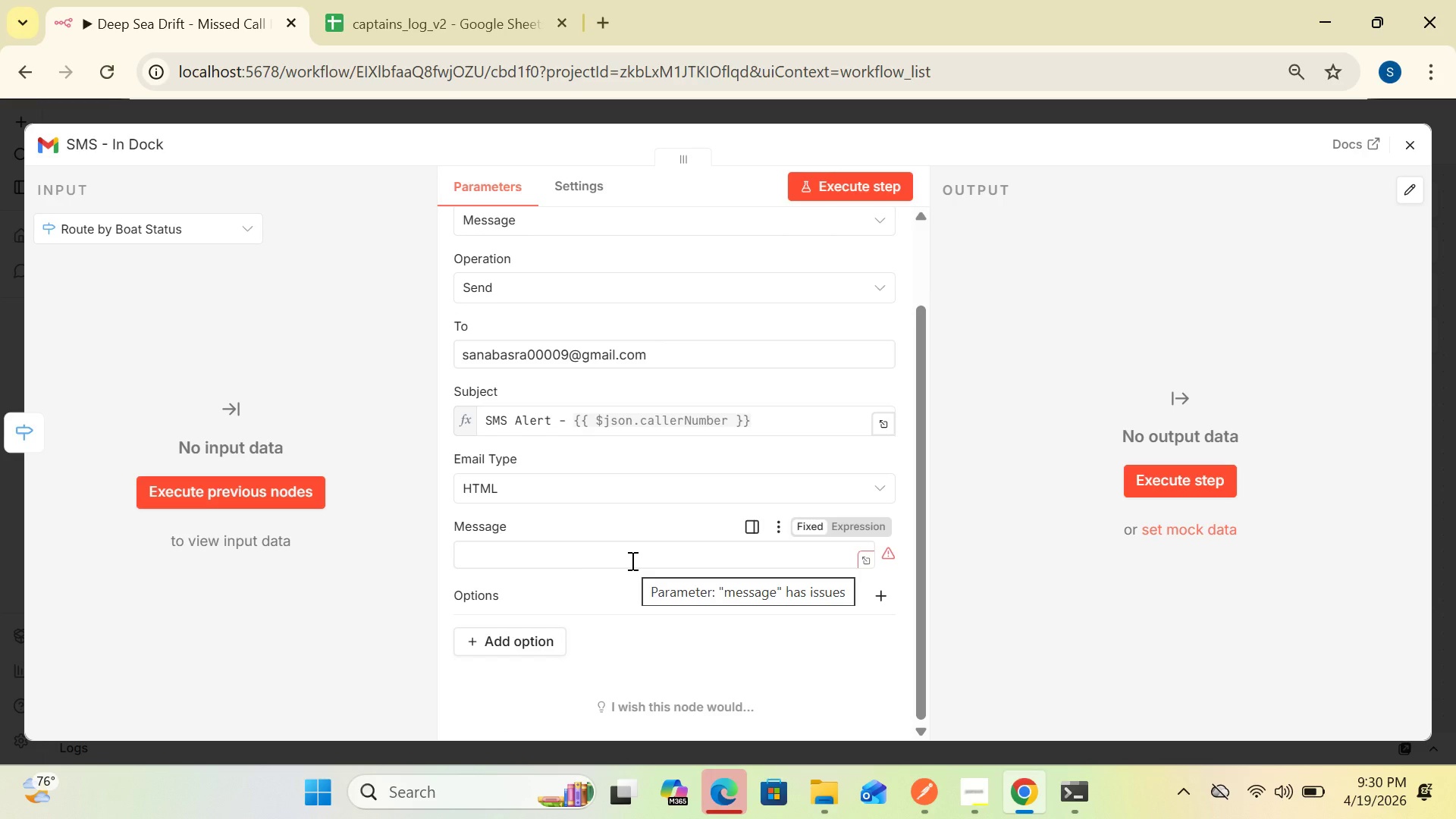 
wait(17.22)
 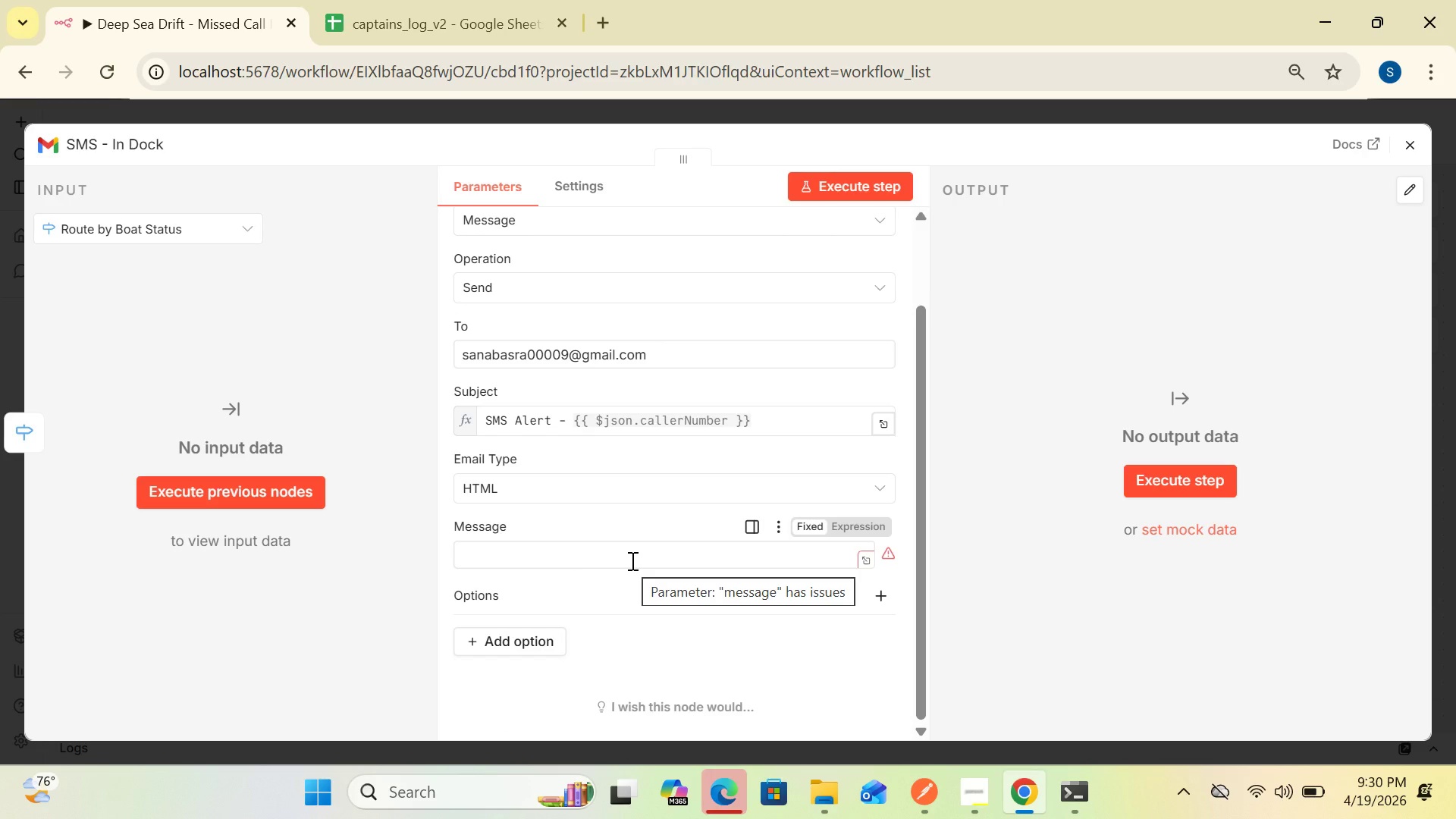 
left_click([852, 529])
 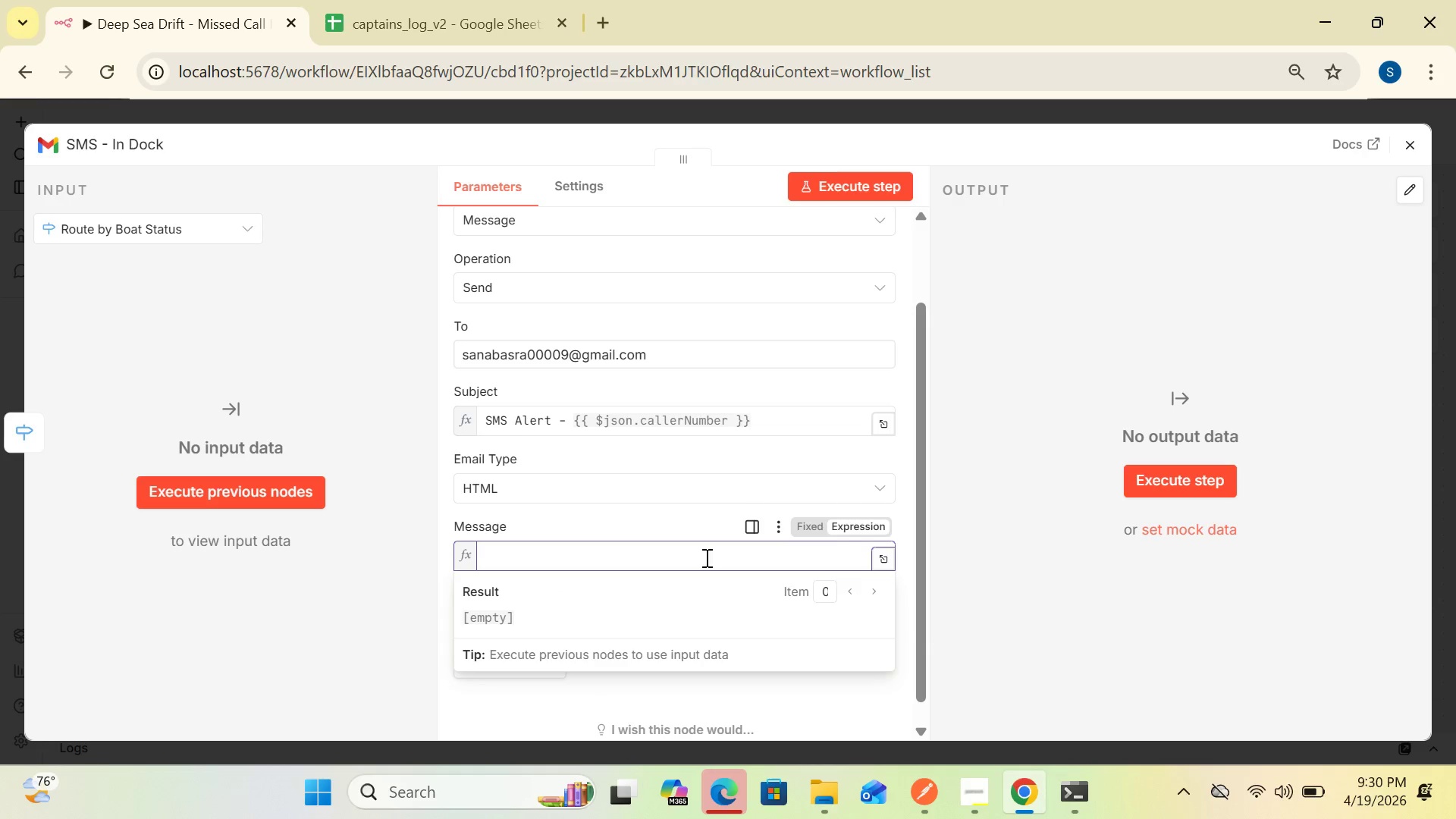 
left_click([701, 557])
 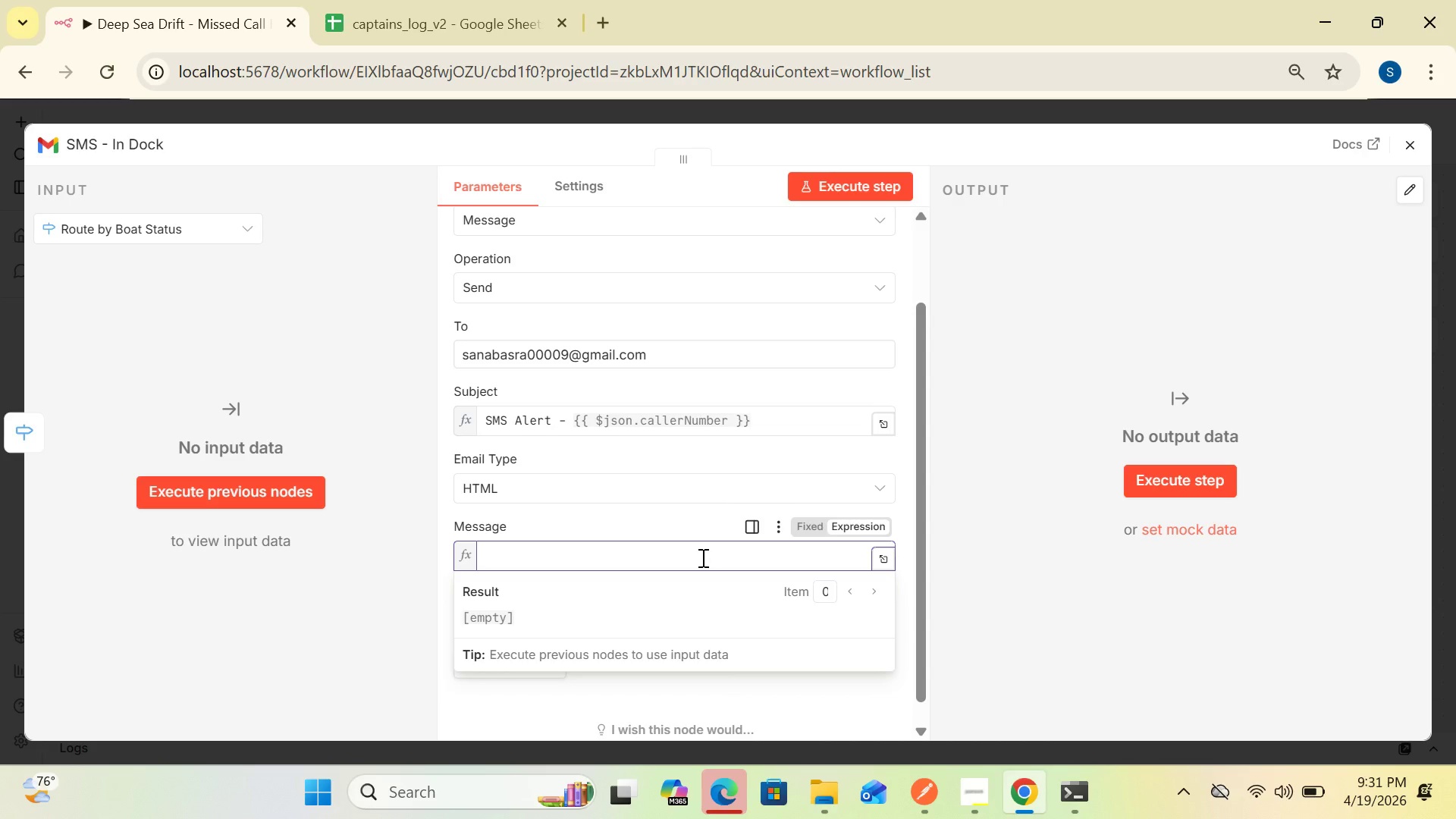 
wait(15.25)
 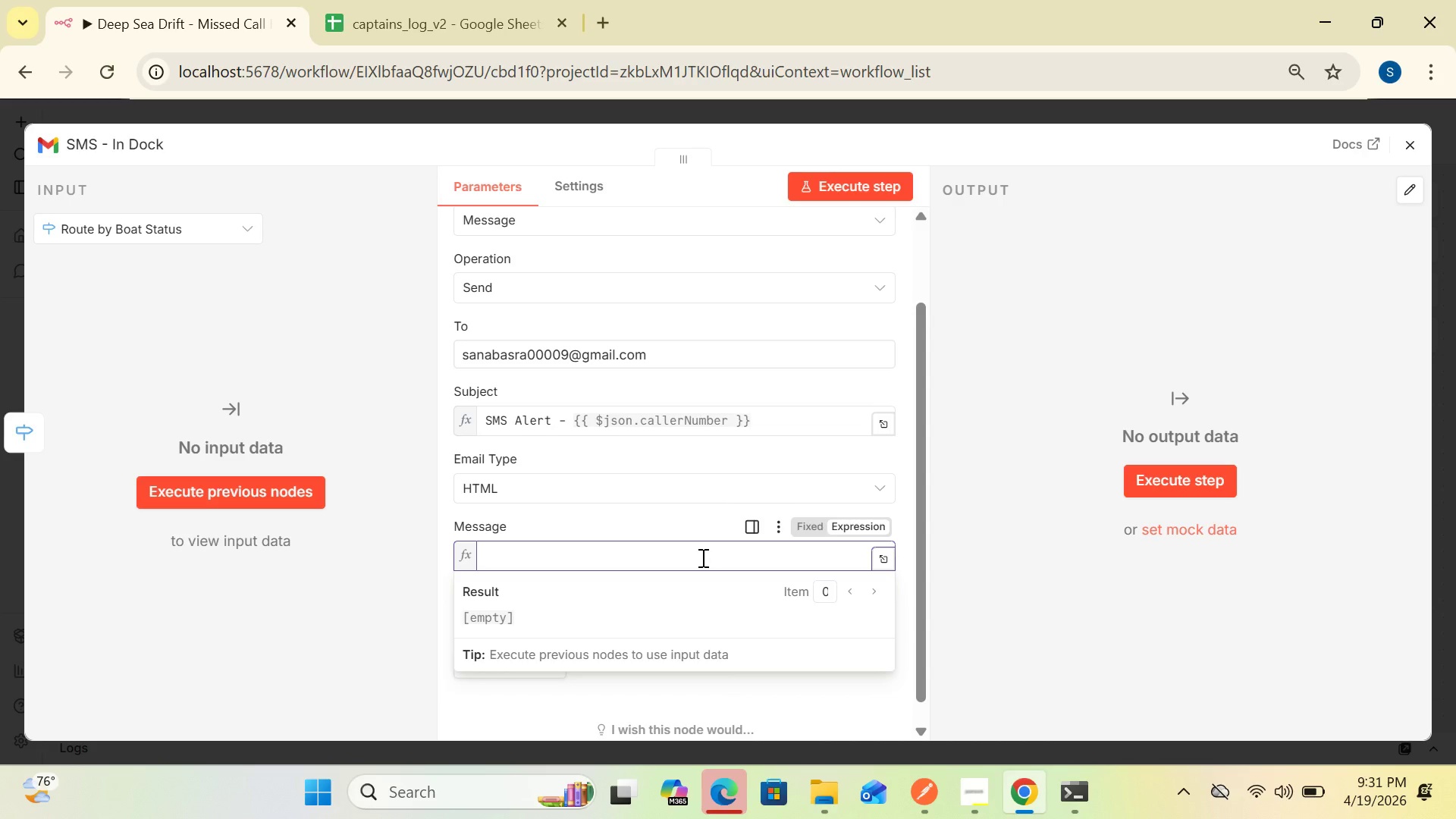 
key(CapsLock)
 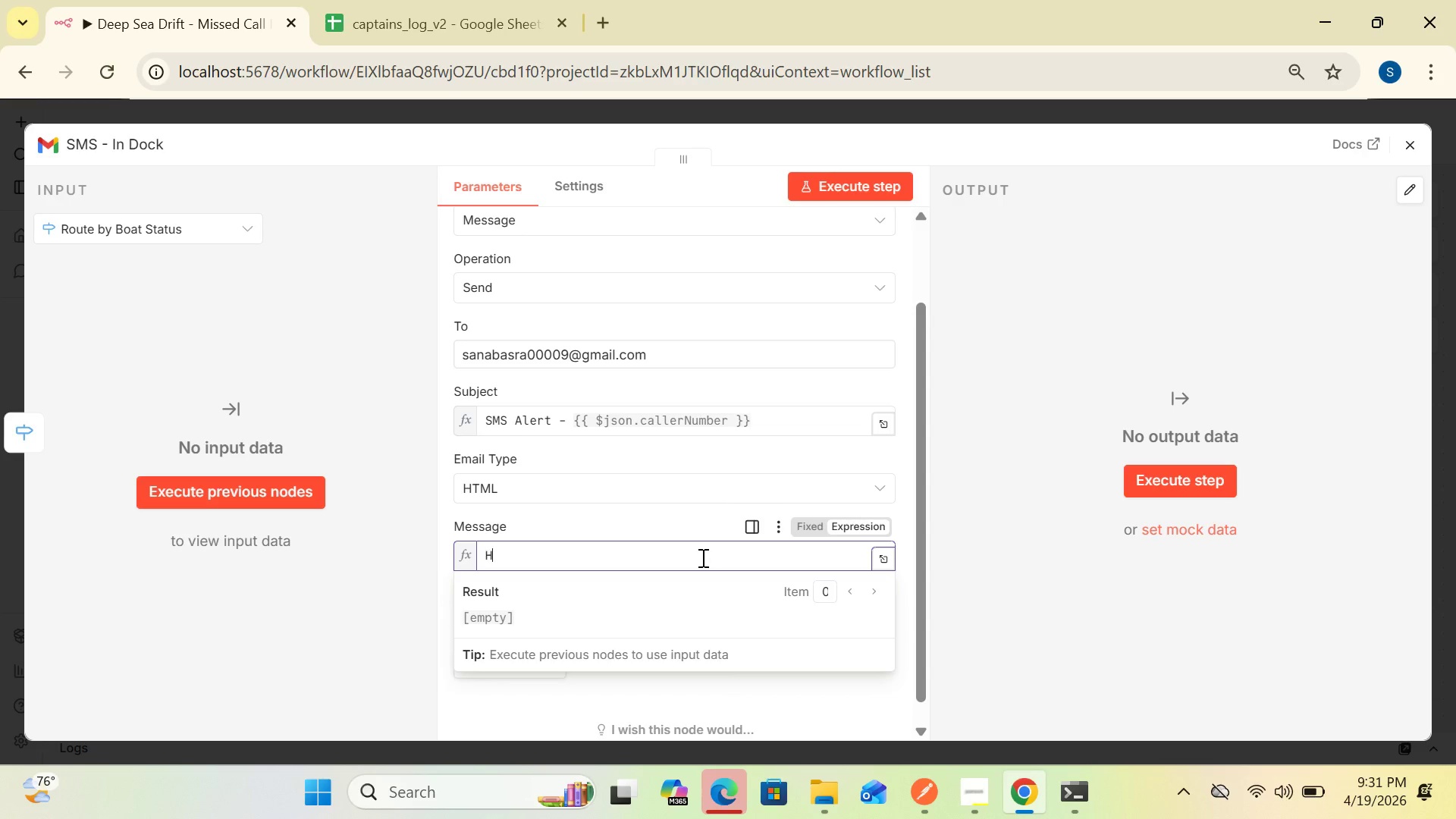 
key(H)
 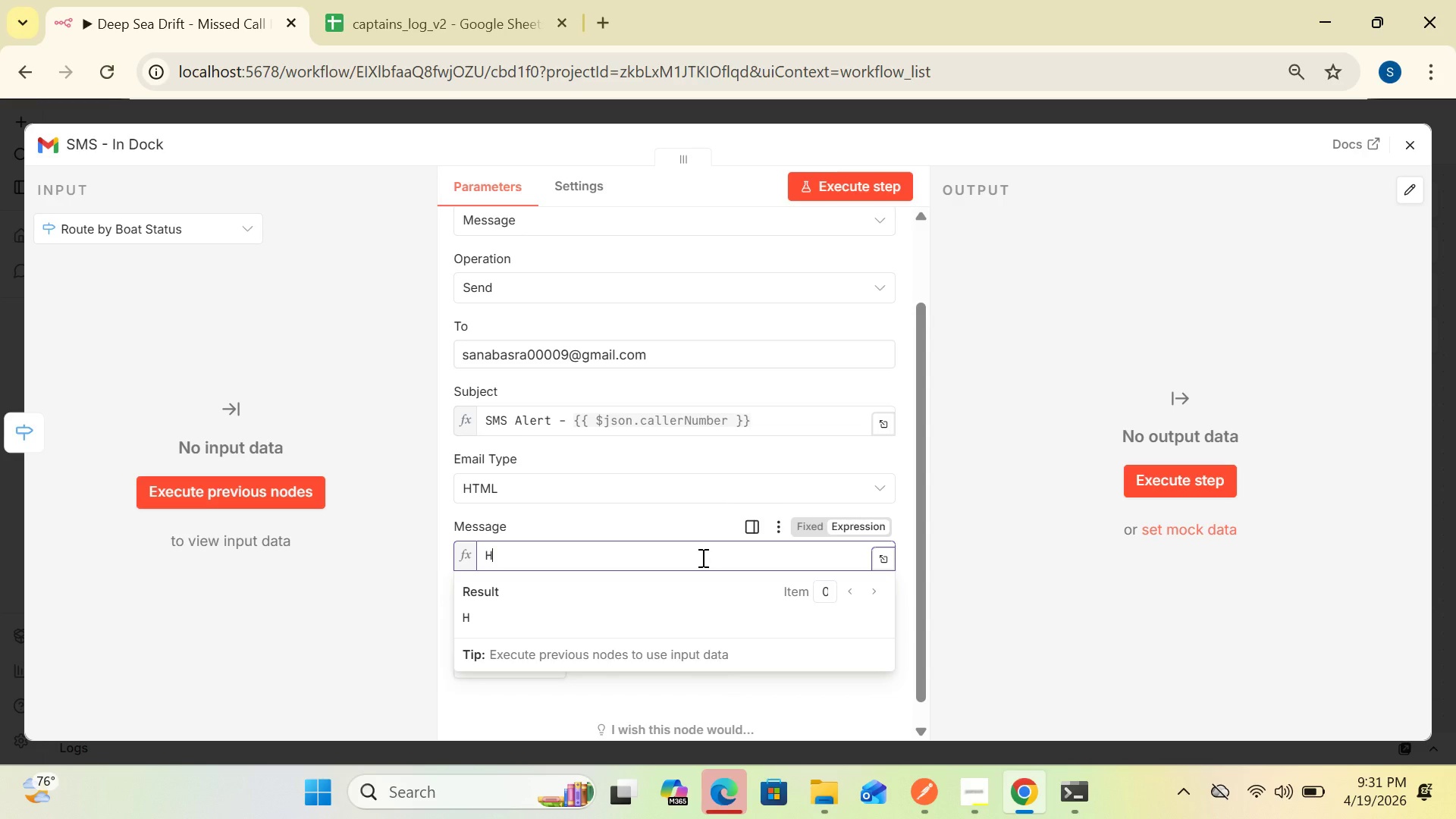 
key(CapsLock)
 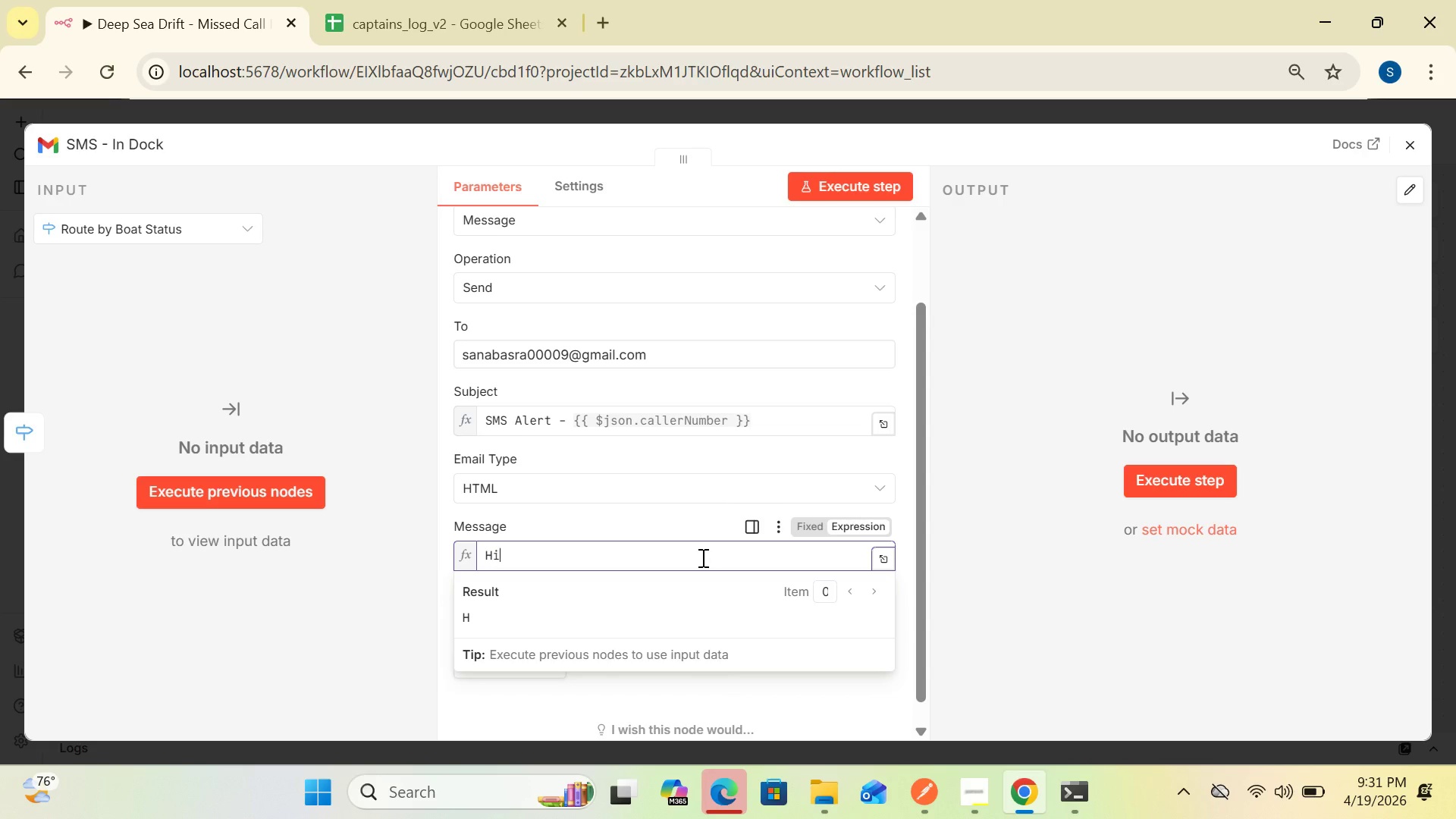 
key(I)
 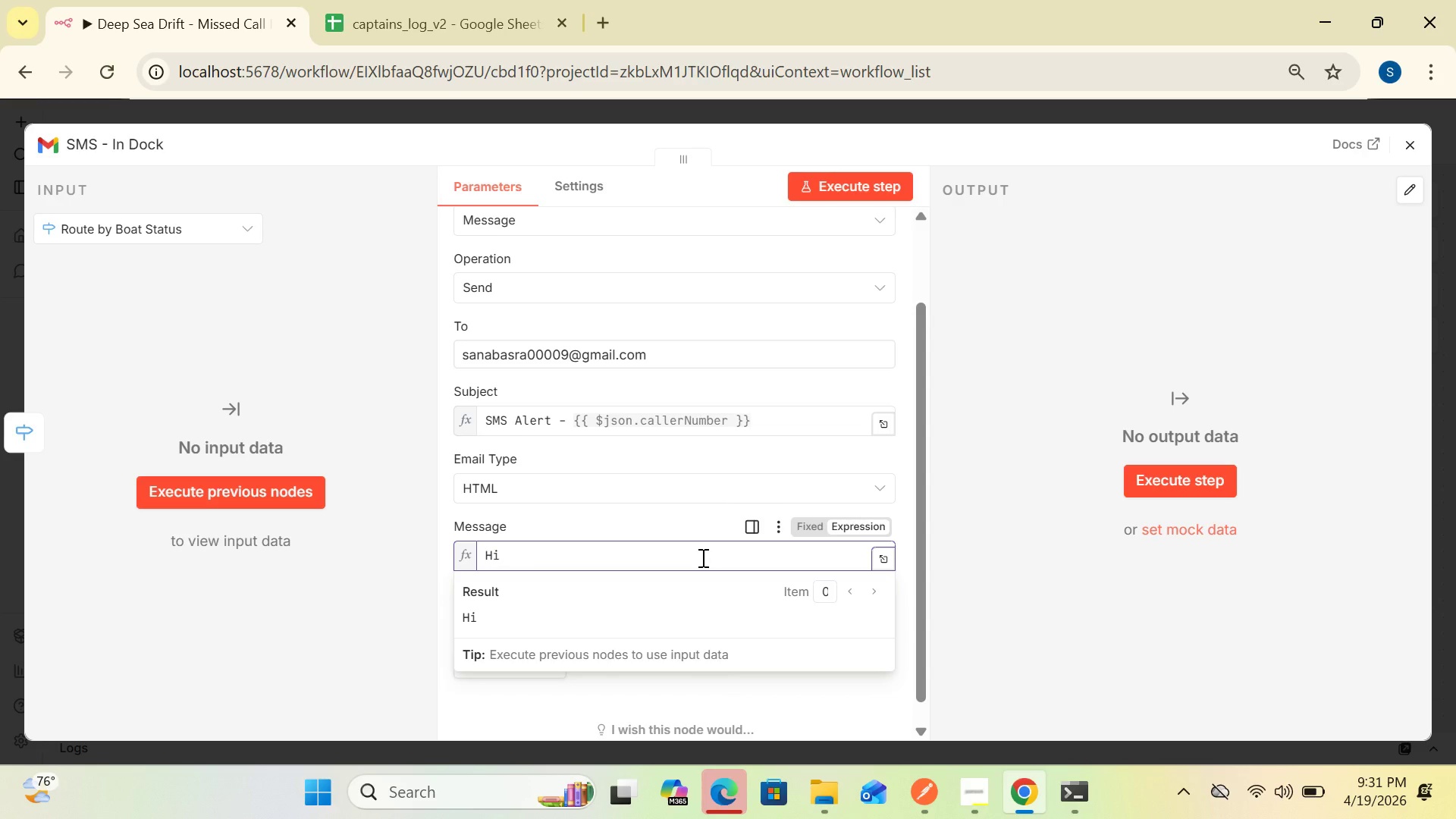 
type(!)
key(Backspace)
type(!Deep Sea Drift Charterrs here.The boat is currently docked for)
 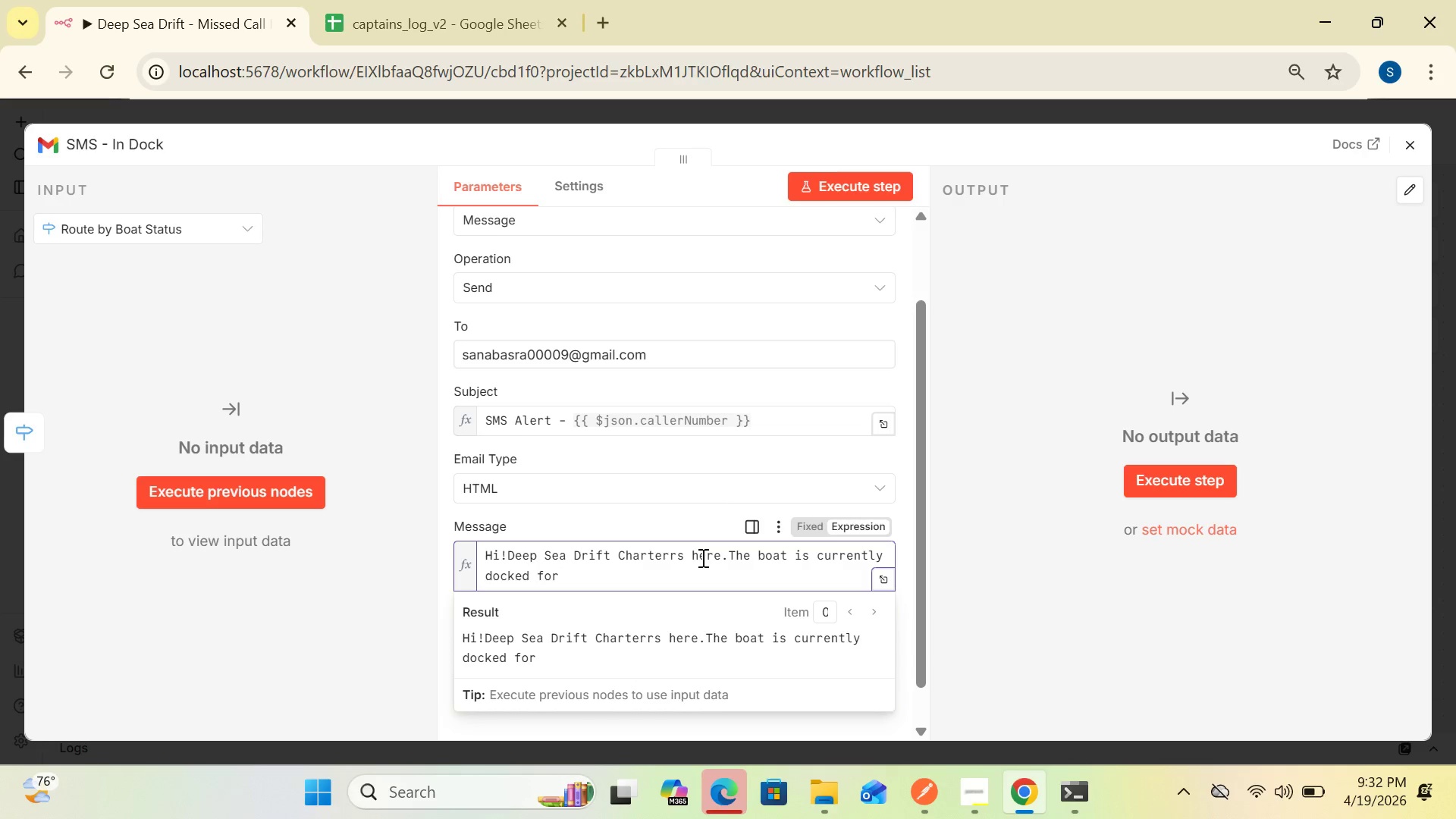 
wait(7.56)
 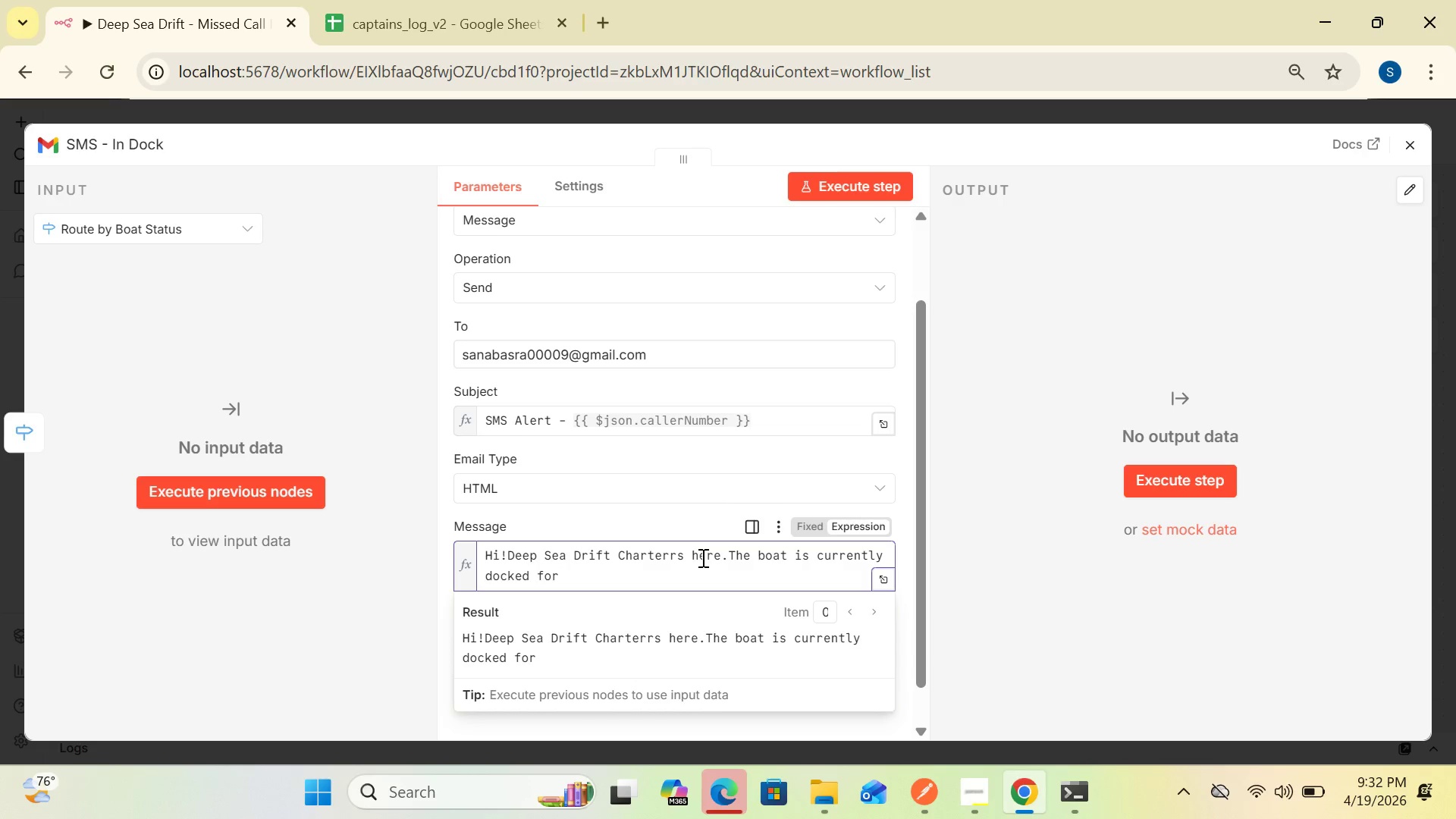 
type( mainte)
 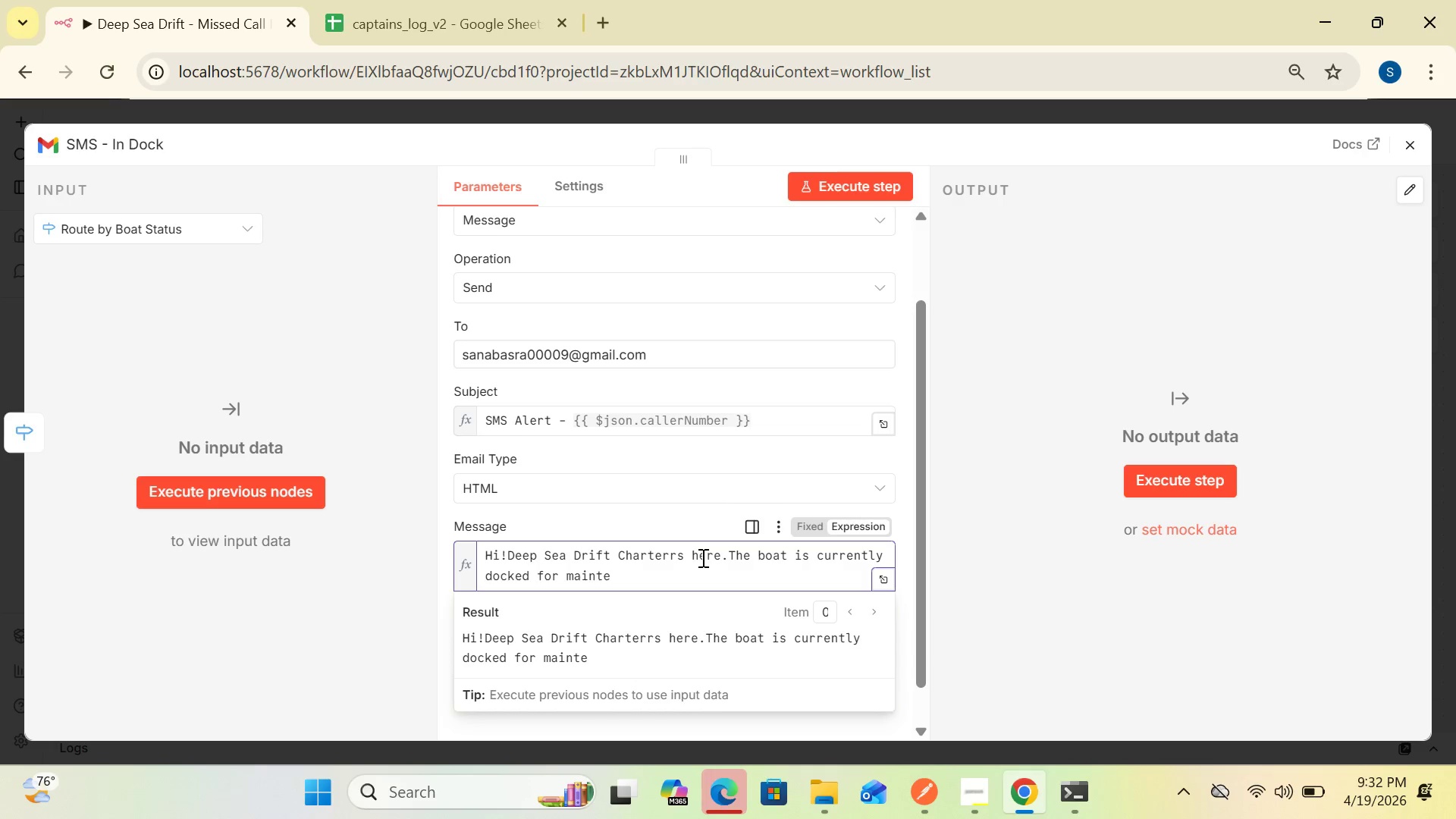 
type(nance but we're taking)
 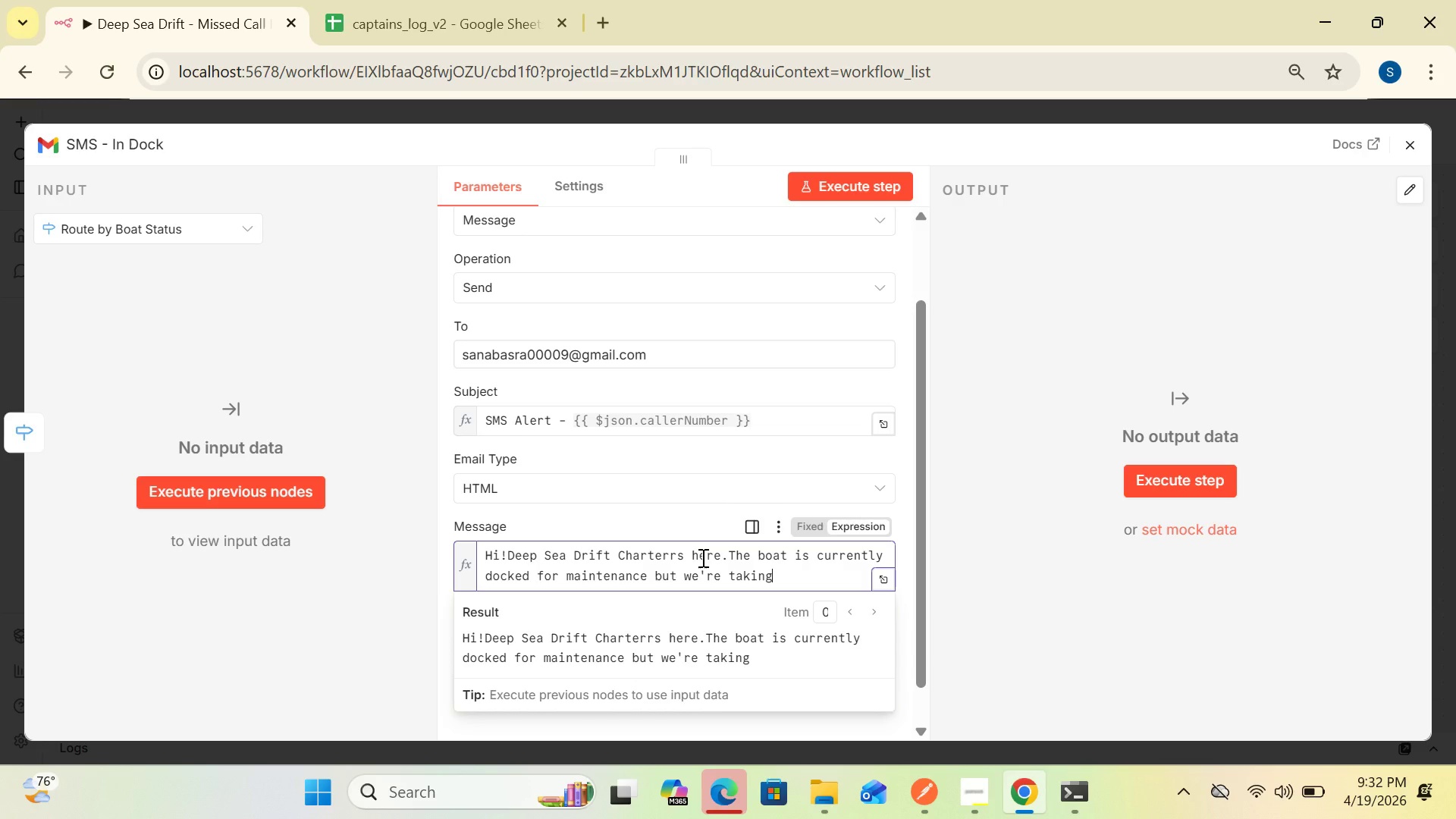 
type( bookings!Reserve your spot;)
key(Backspace)
type(:)
 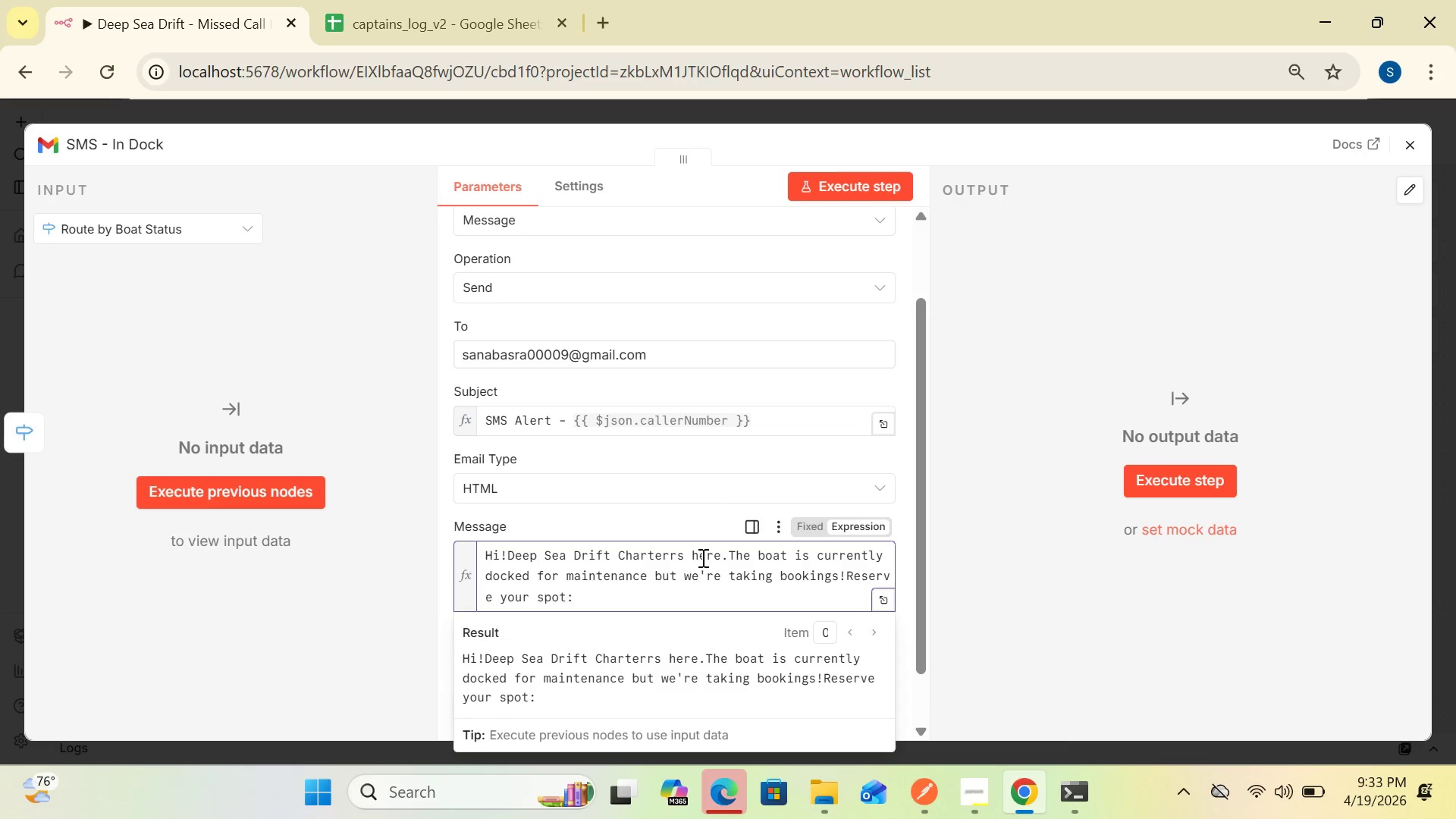 
type({[$json.bookinhh)
key(Backspace)
type(gLink)
 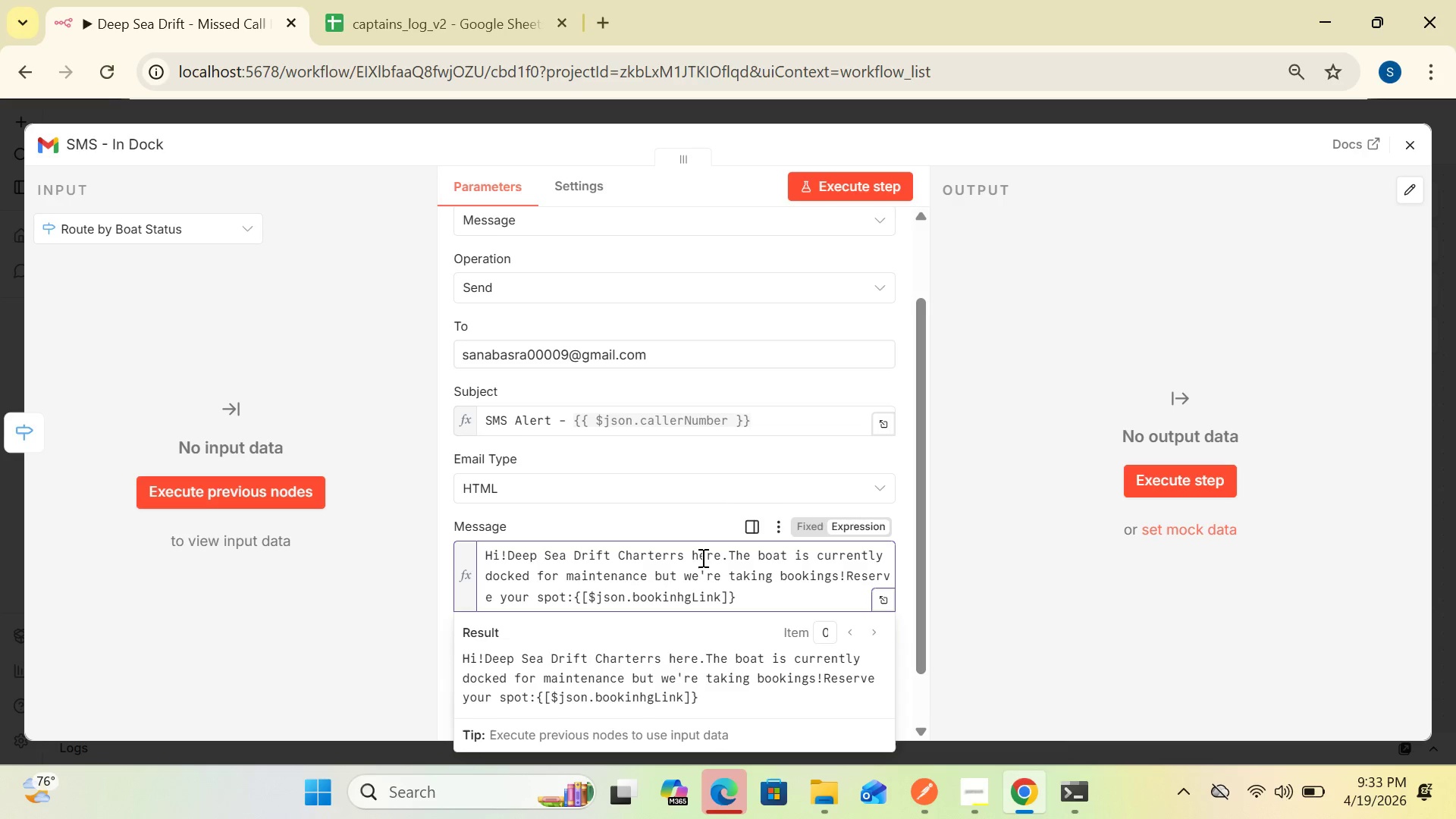 
wait(8.62)
 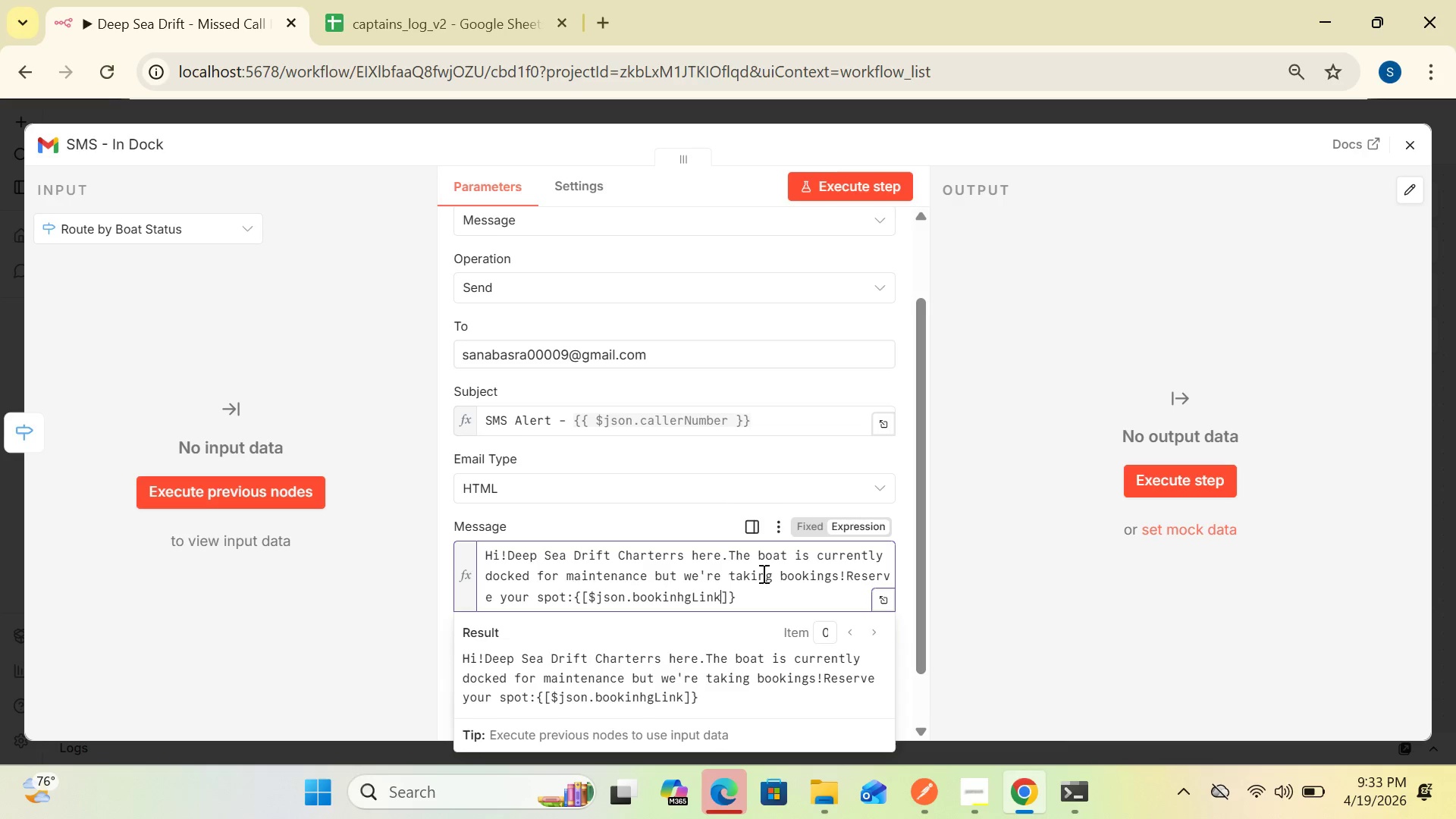 
left_click([729, 597])
 